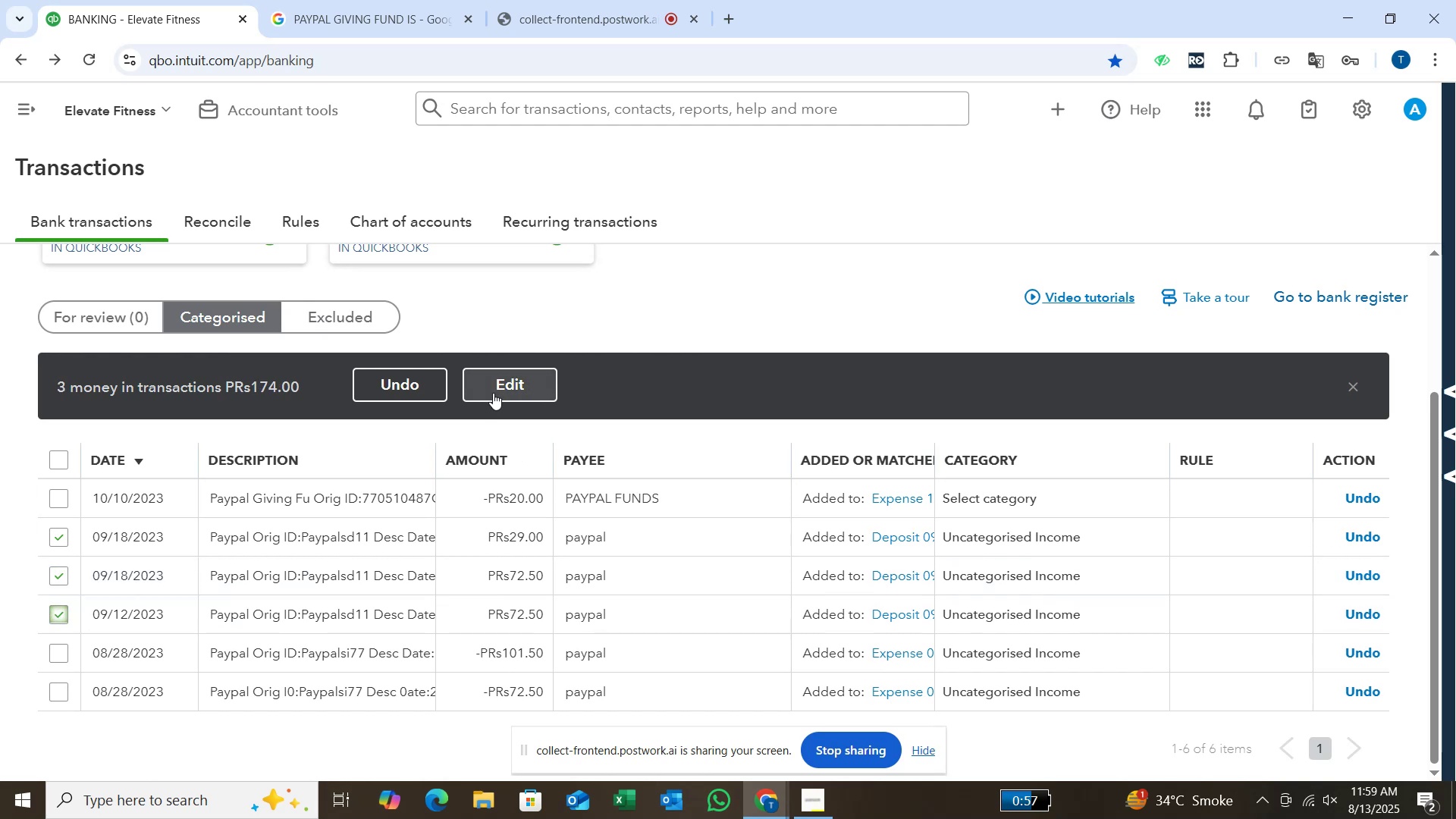 
left_click([489, 392])
 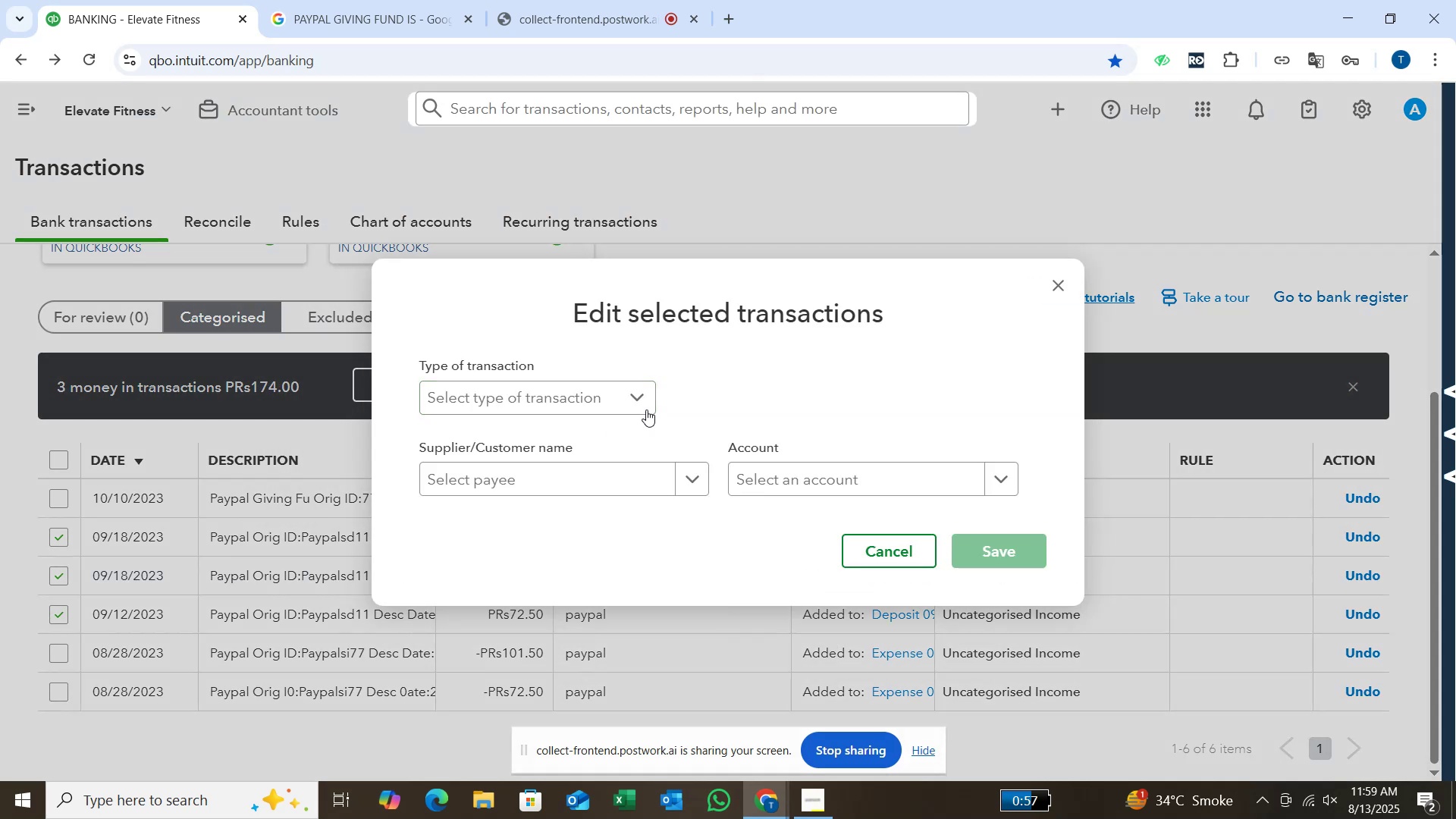 
left_click([644, 404])
 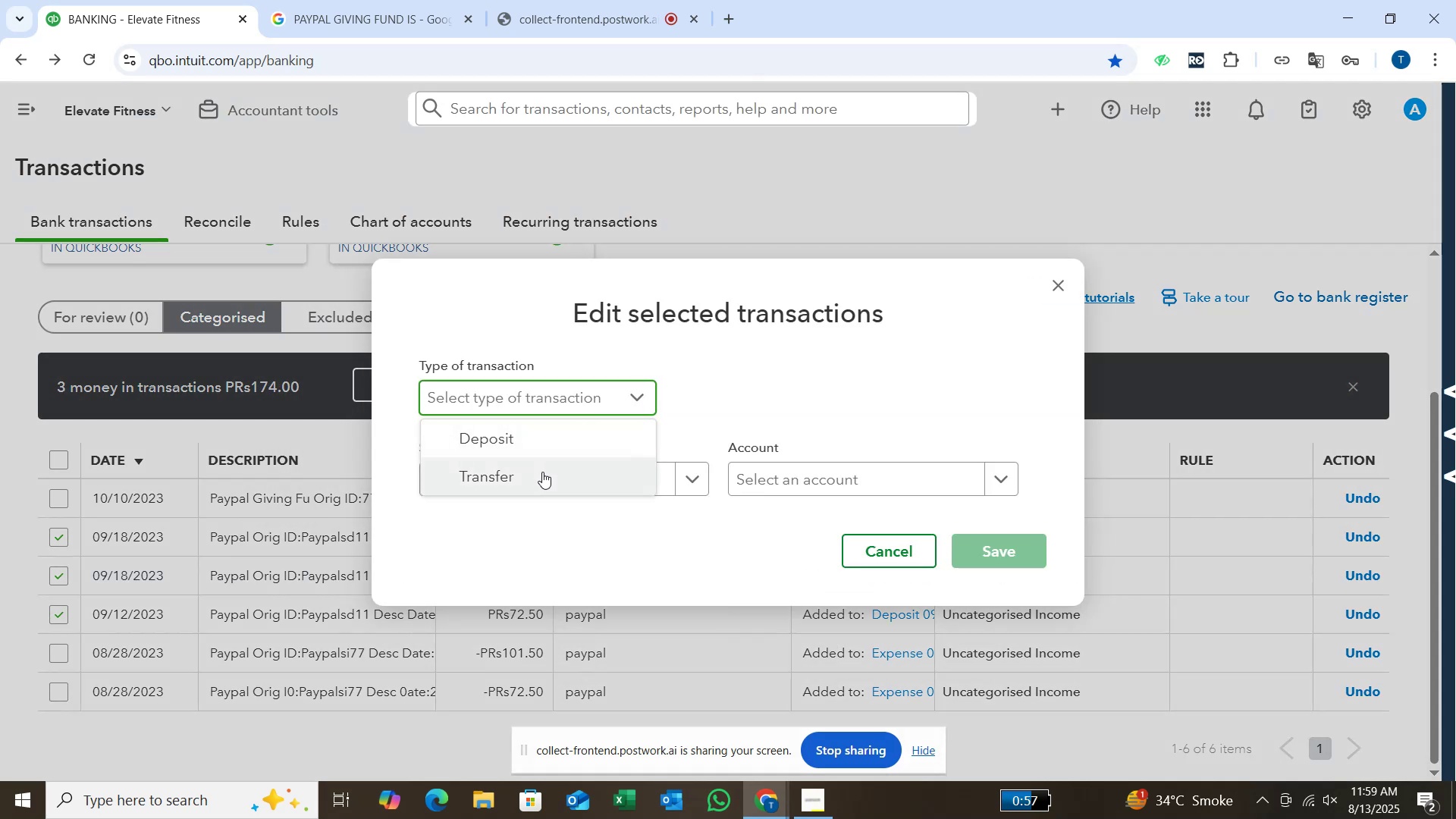 
left_click([542, 472])
 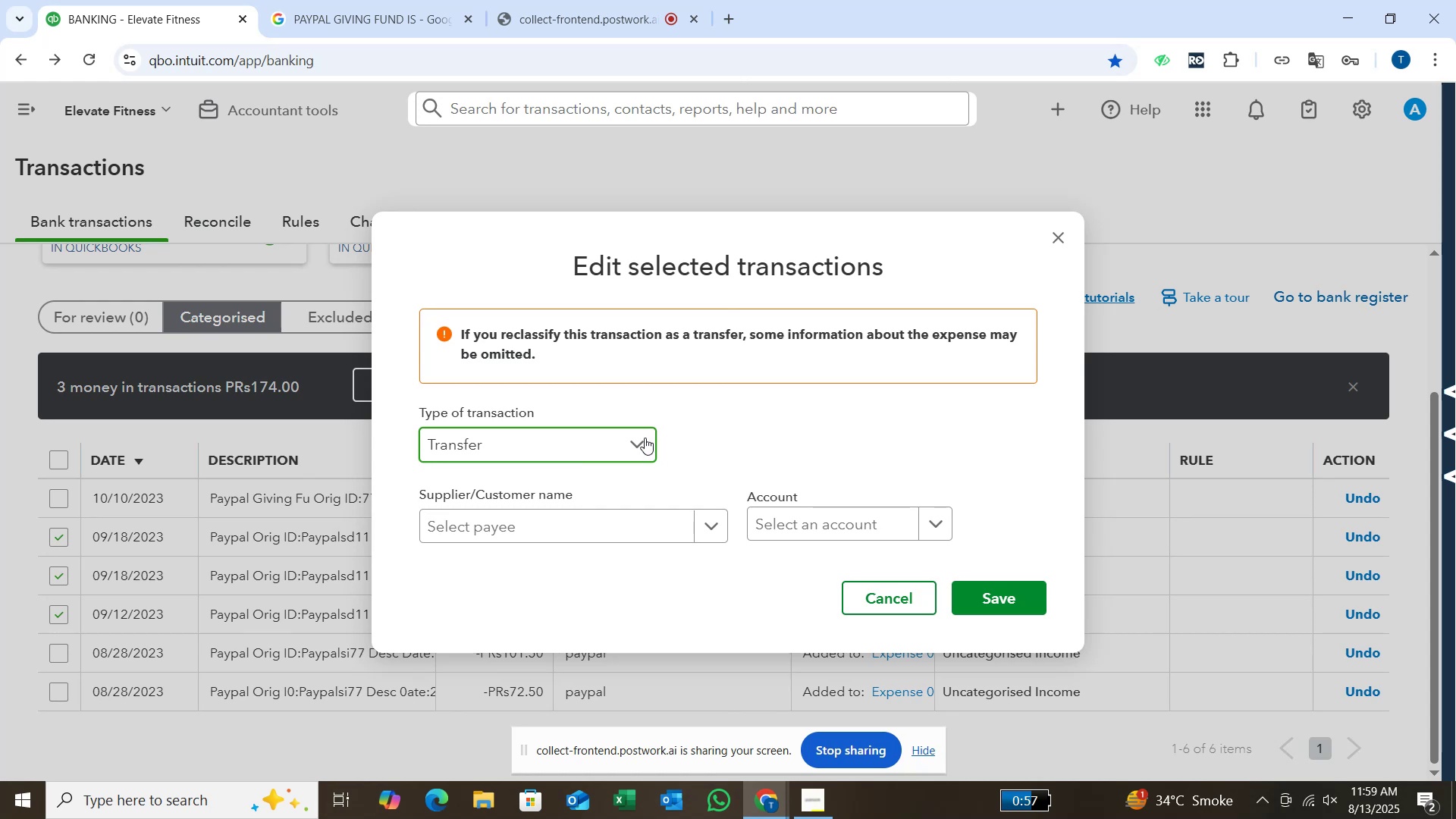 
wait(5.98)
 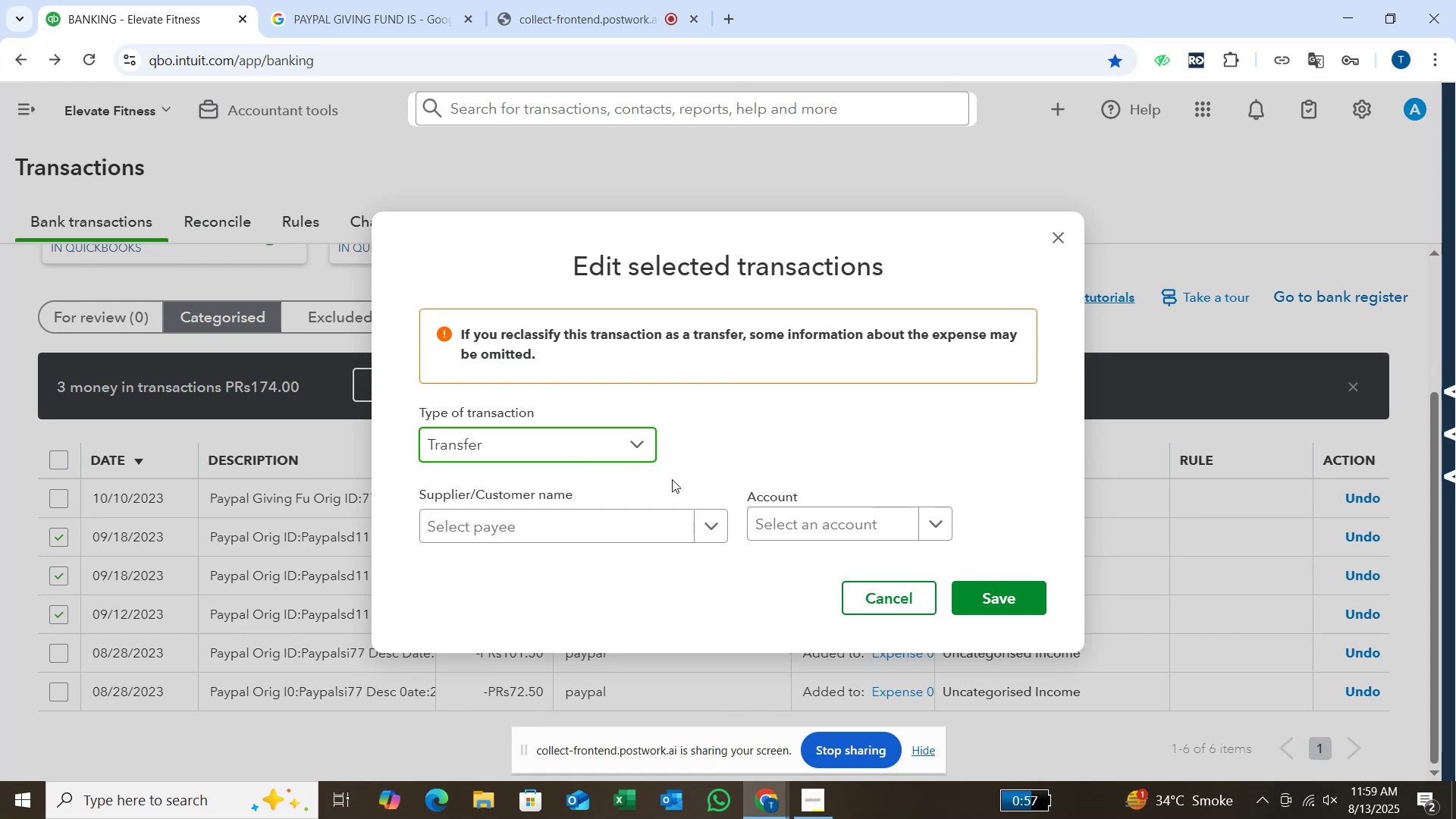 
left_click([641, 443])
 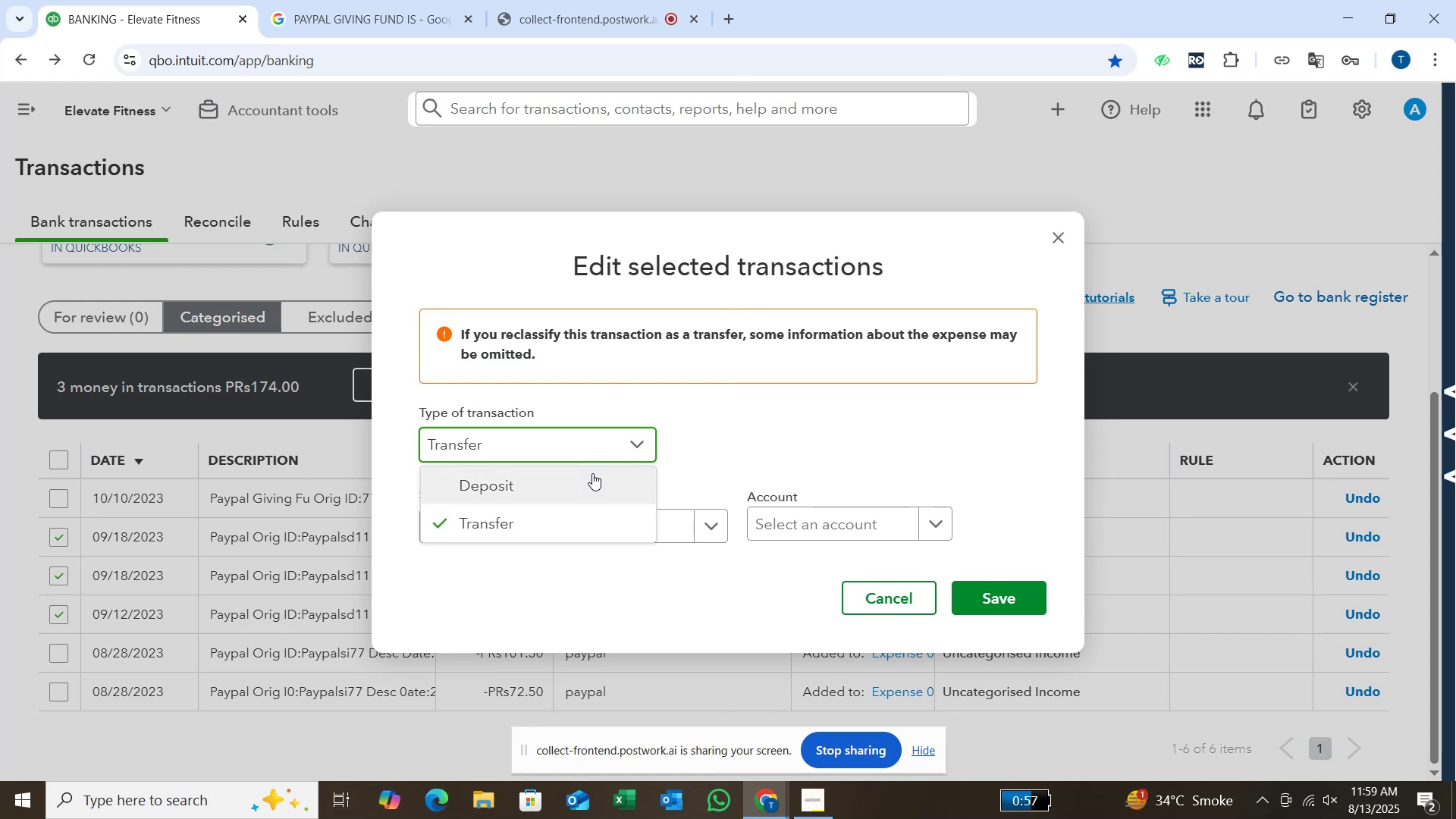 
left_click([592, 474])
 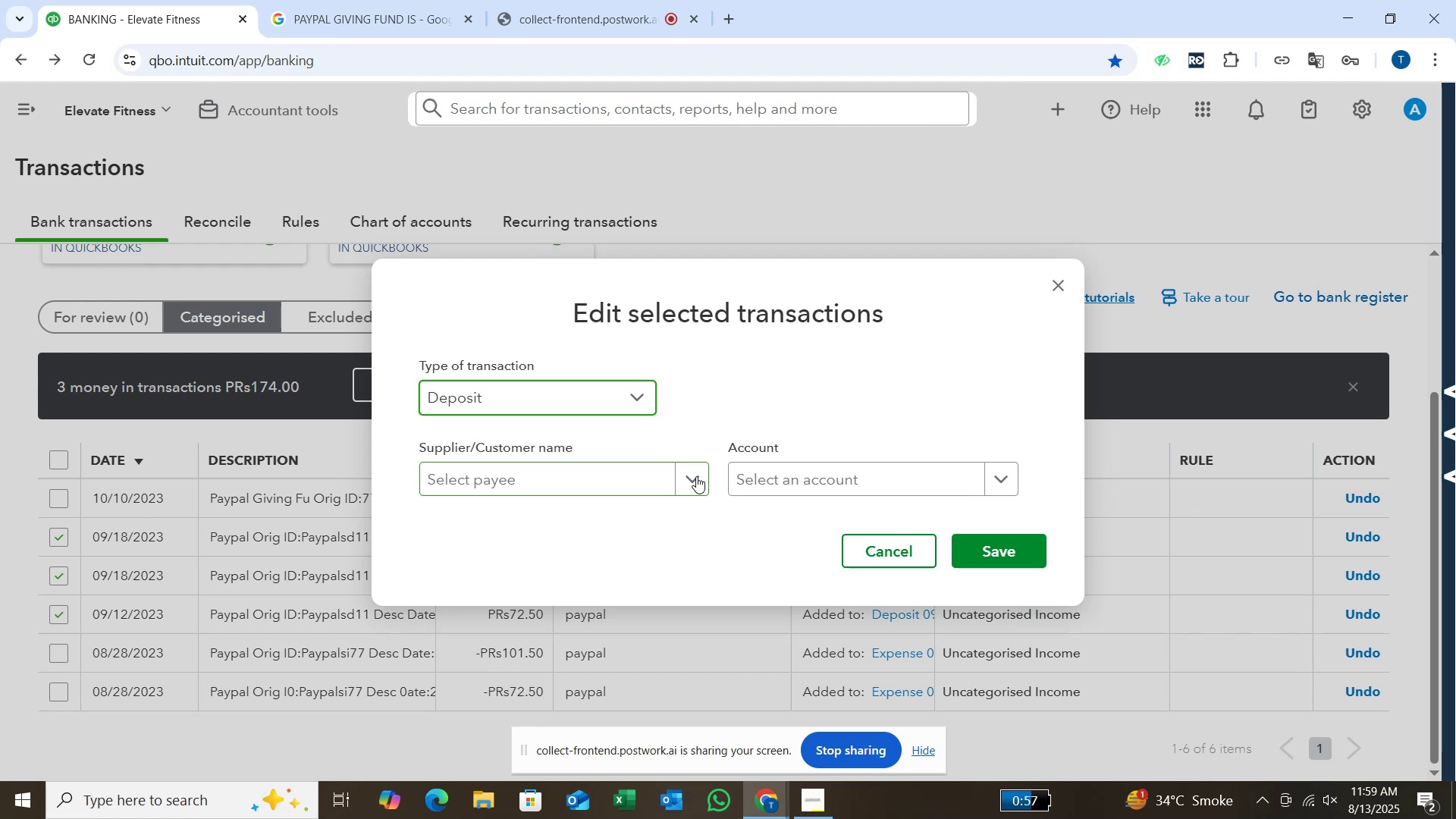 
wait(6.38)
 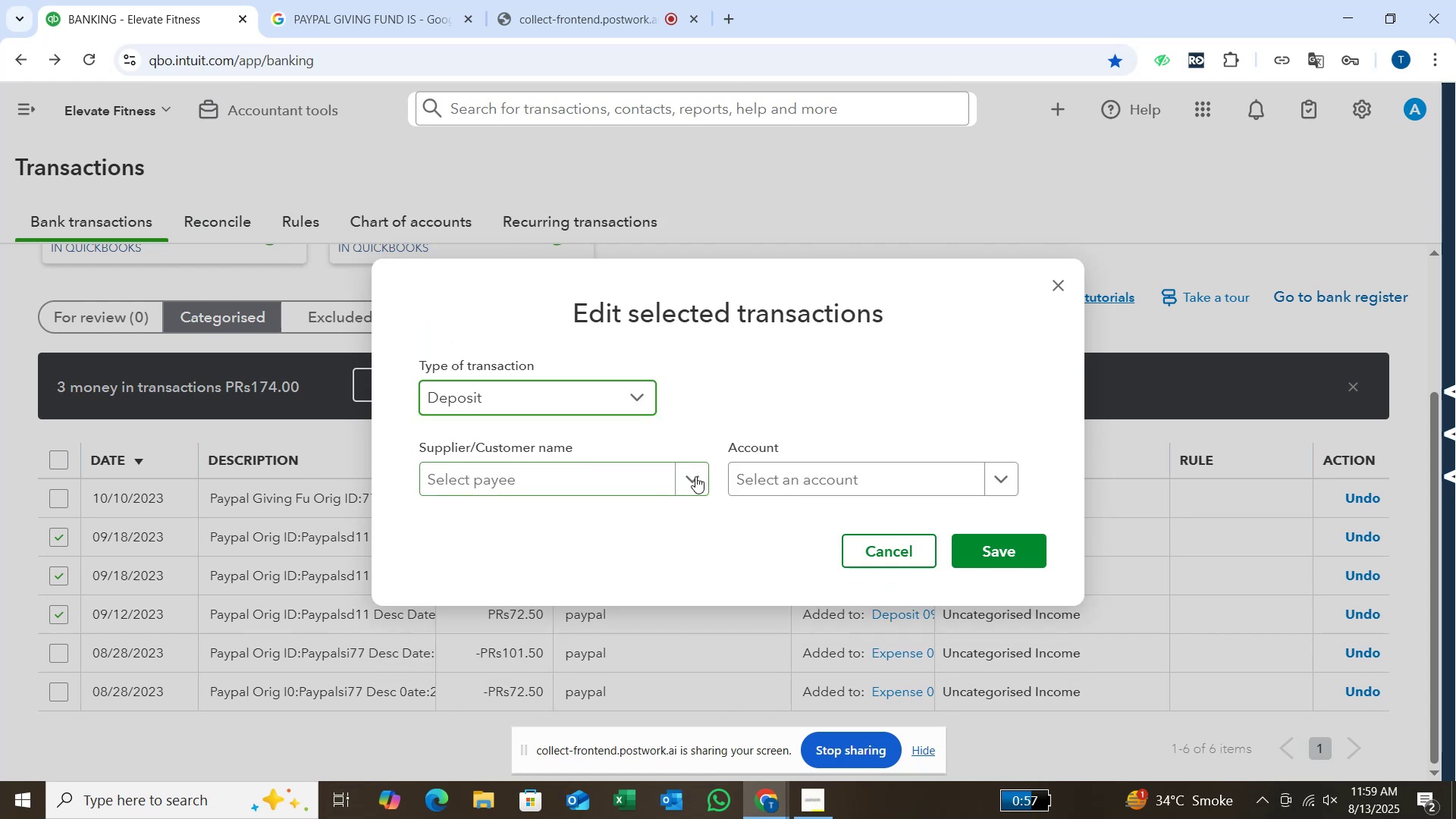 
left_click([696, 476])
 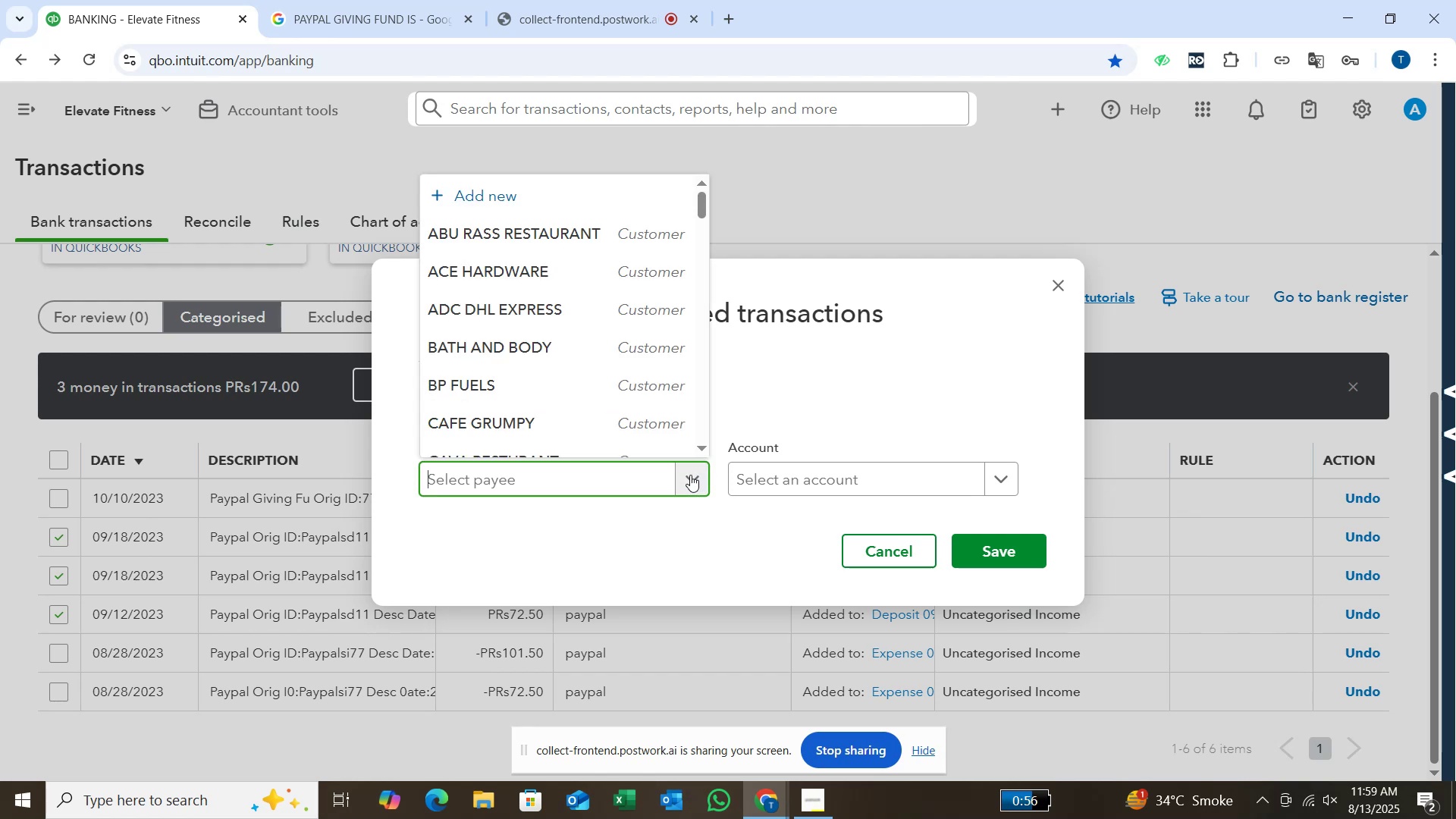 
type(PAY)
 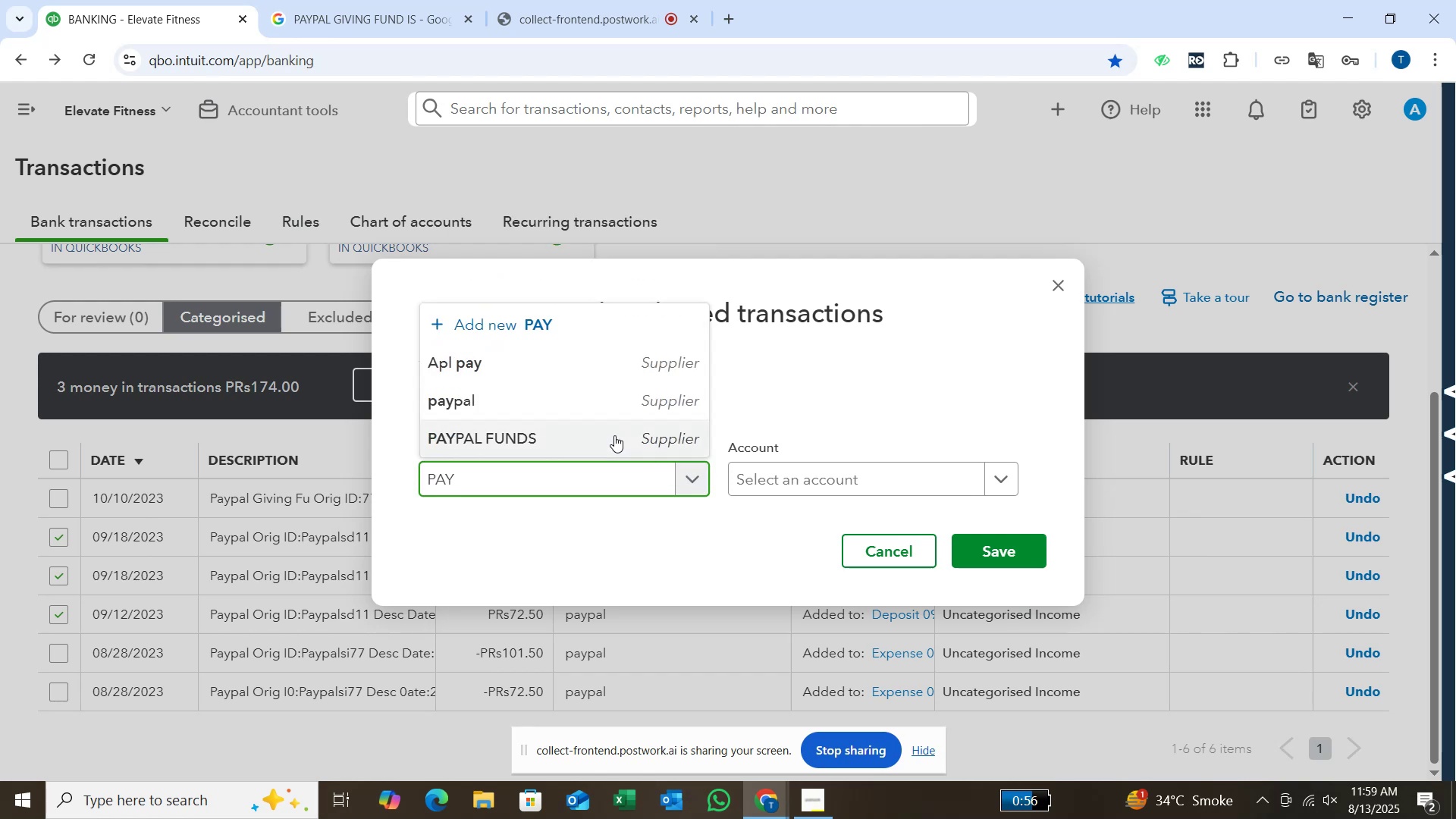 
left_click([609, 405])
 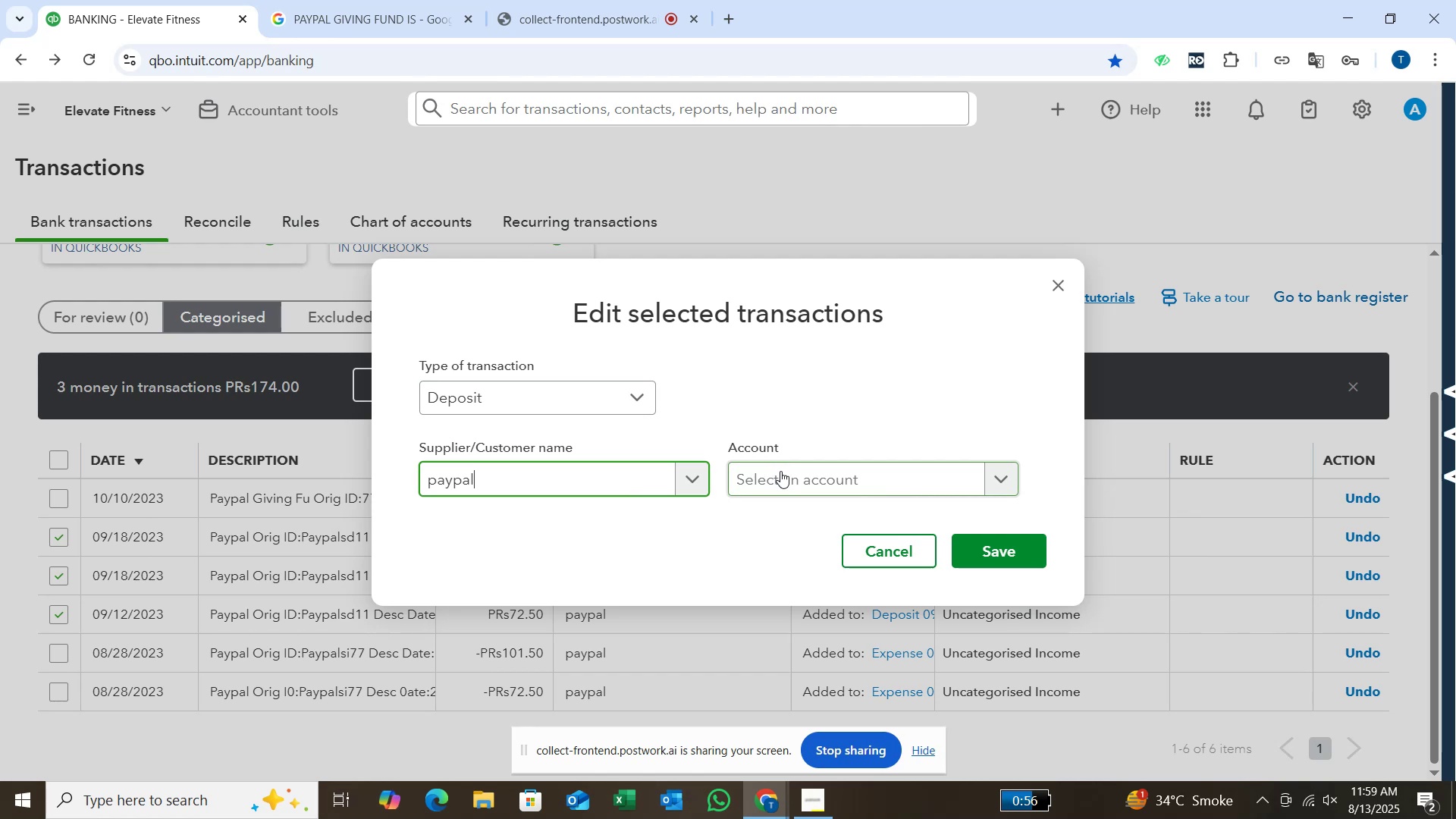 
left_click([780, 472])
 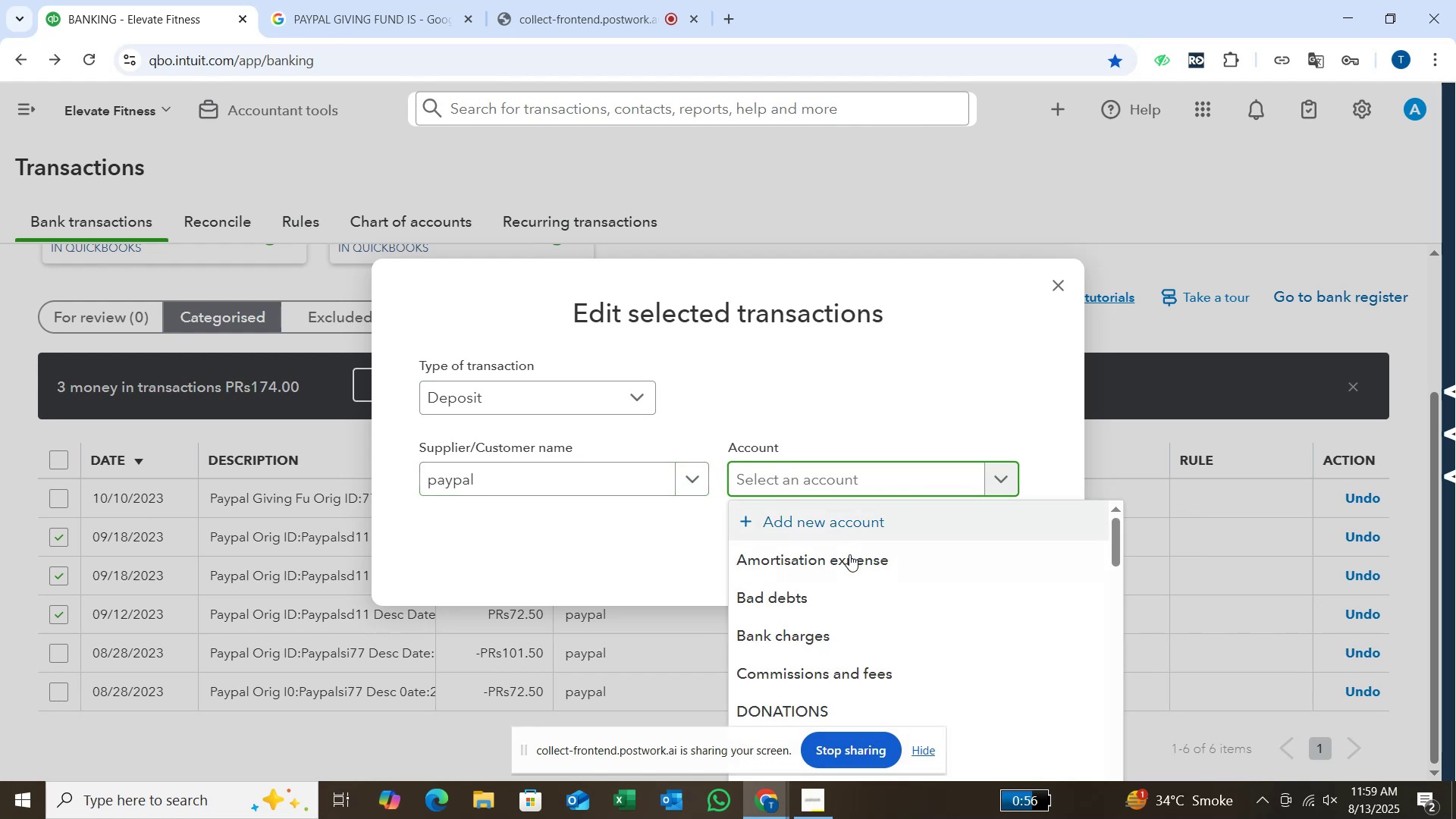 
scroll: coordinate [855, 568], scroll_direction: down, amount: 1.0
 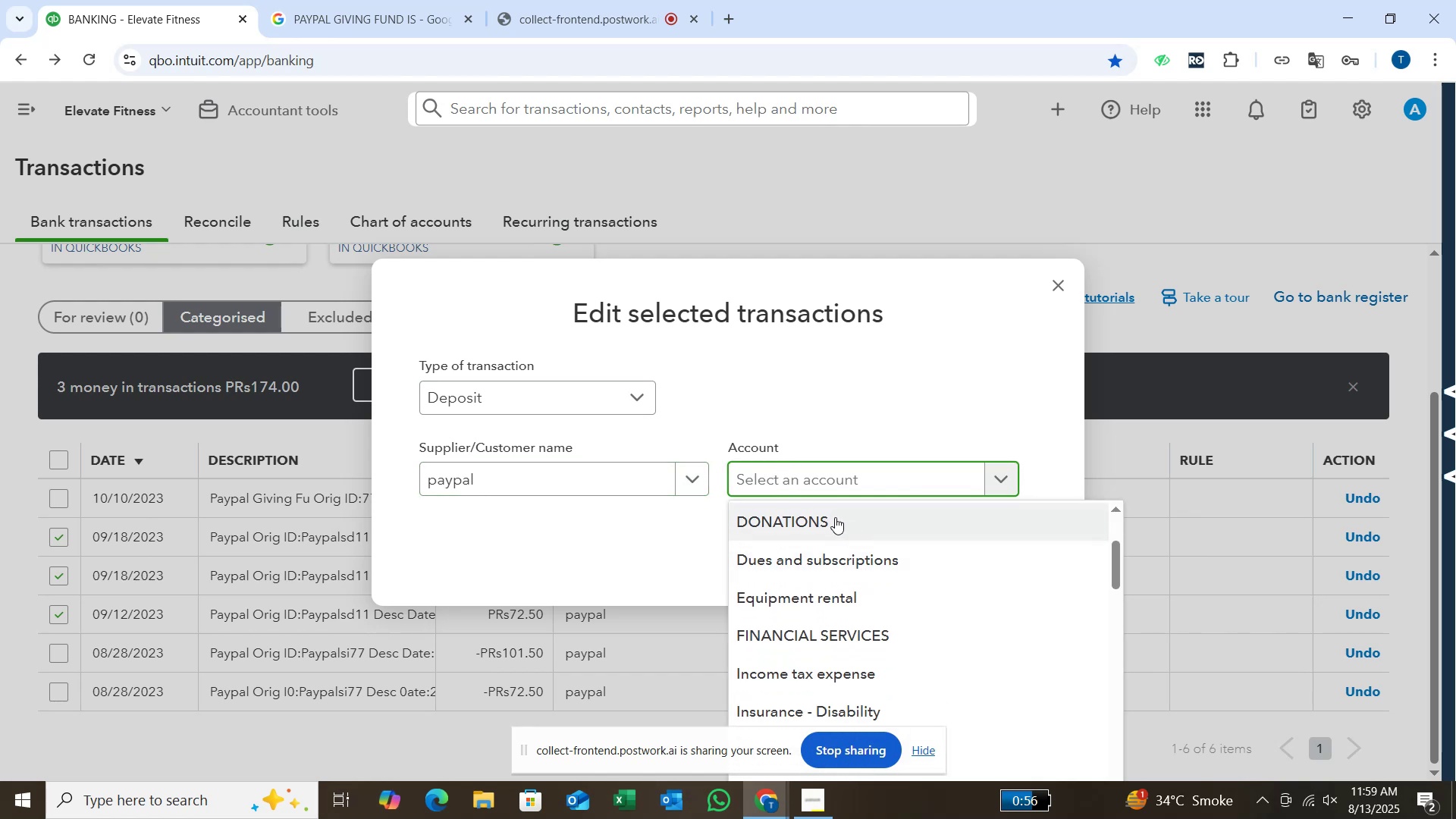 
type(UN)
 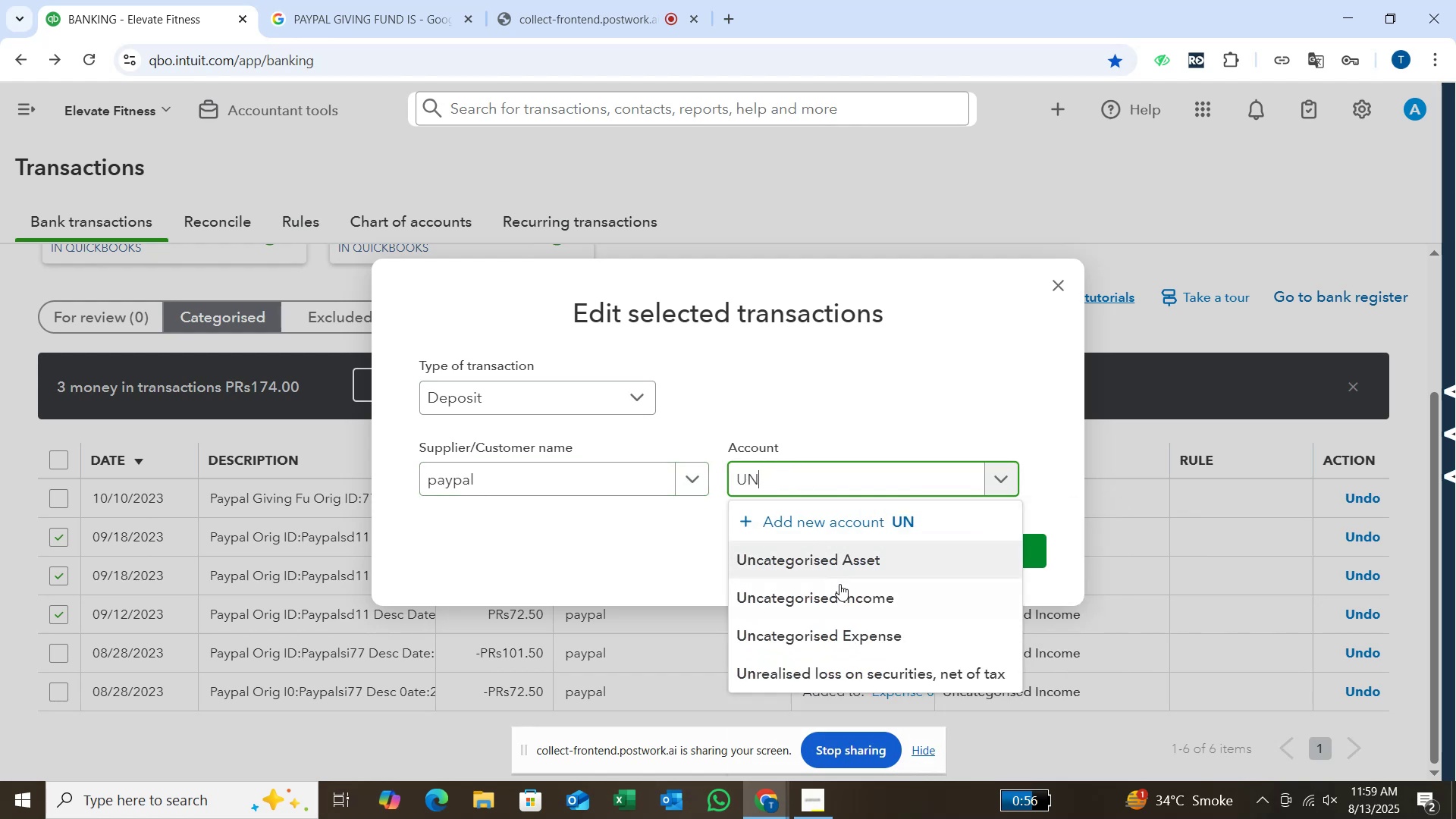 
left_click([839, 602])
 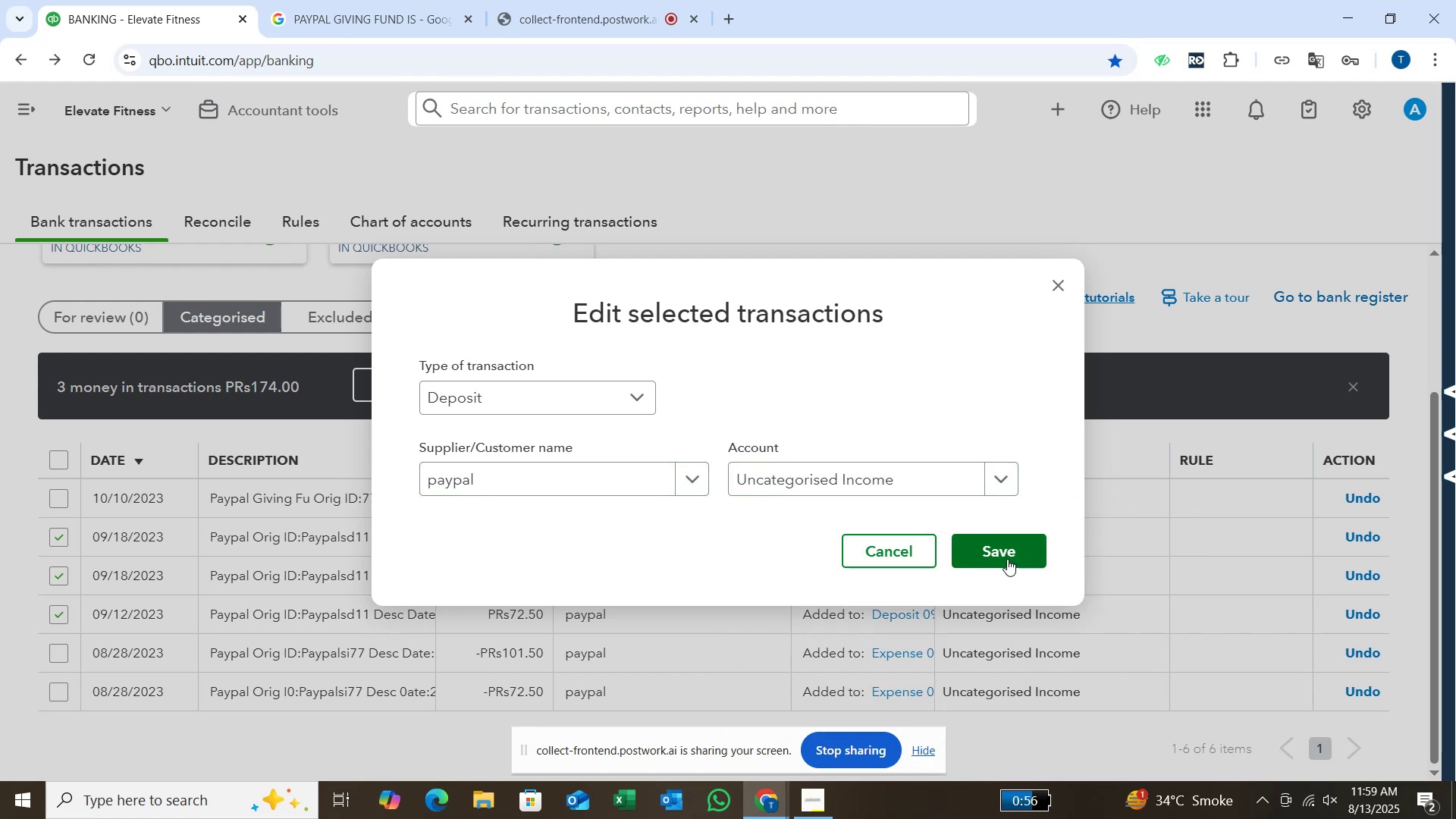 
left_click([1007, 554])
 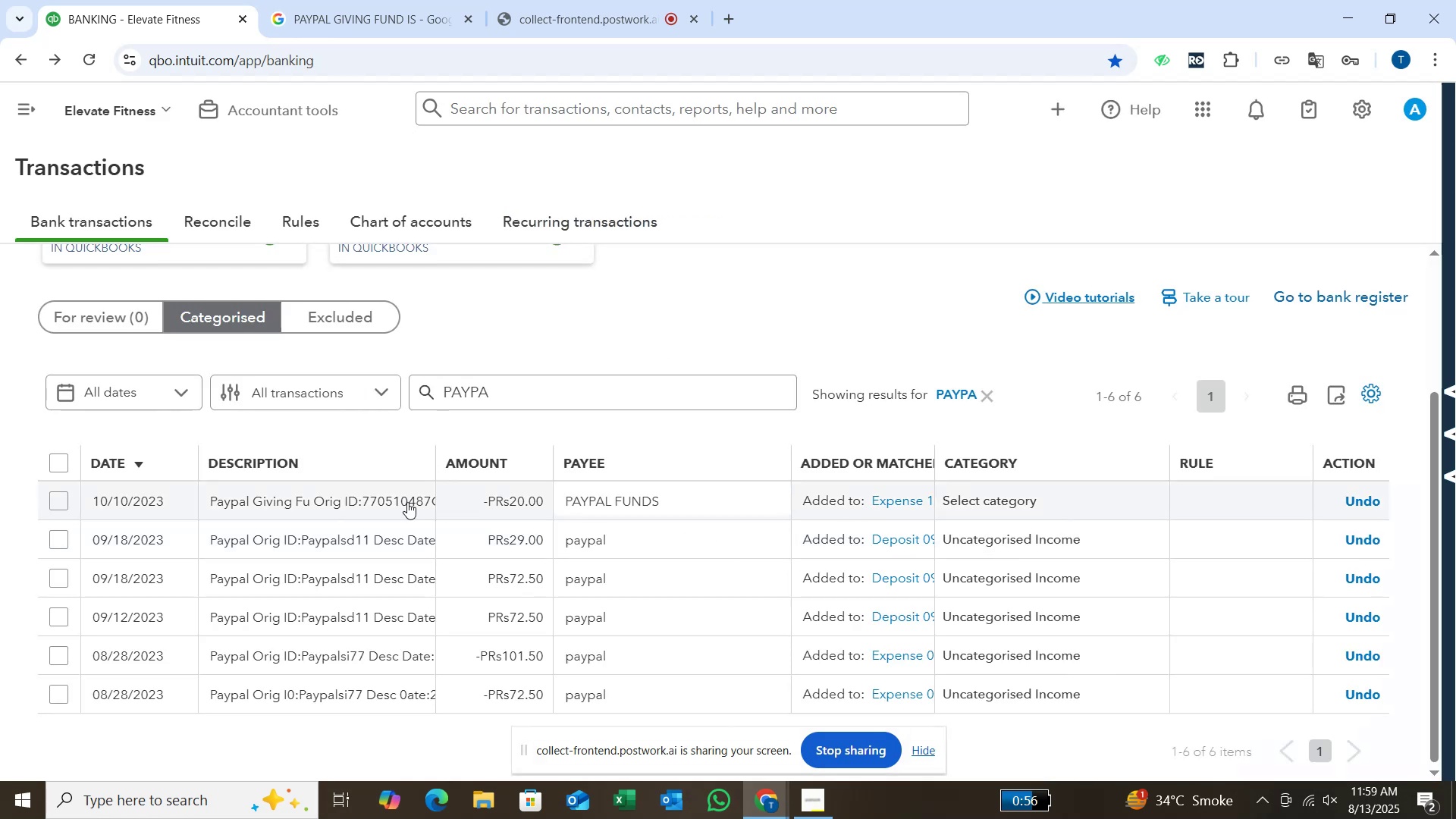 
wait(9.41)
 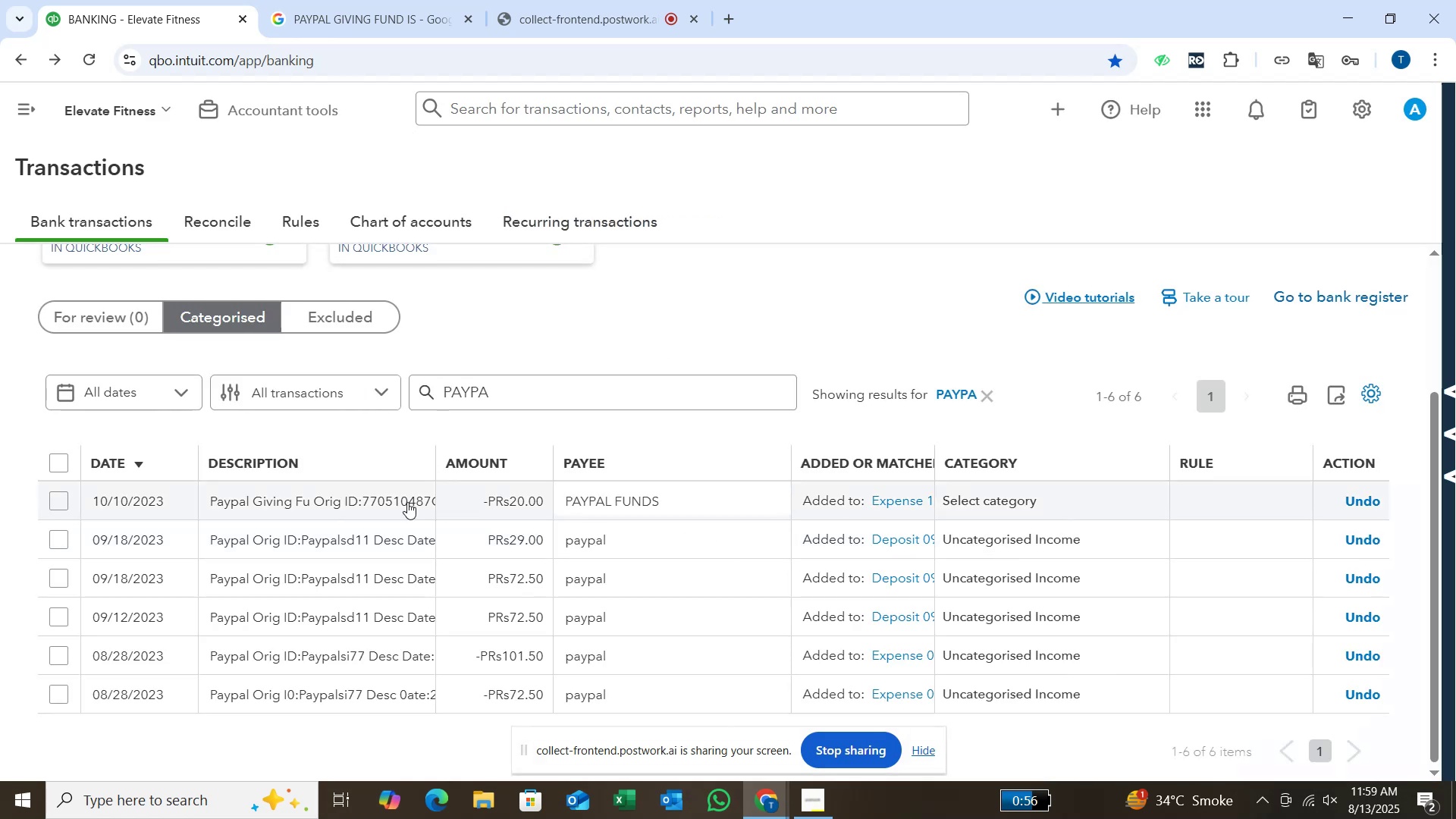 
left_click([58, 658])
 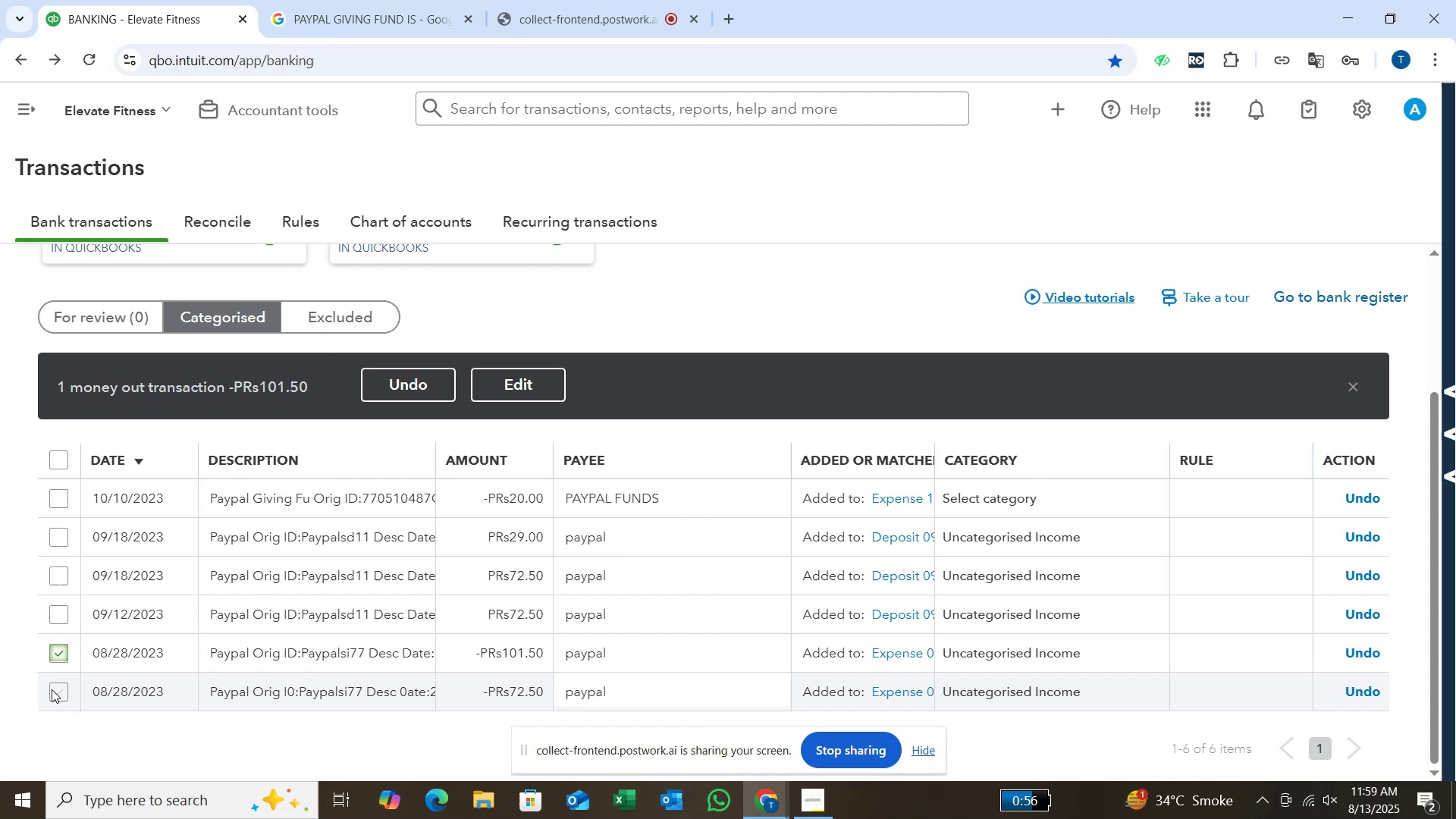 
left_click([52, 689])
 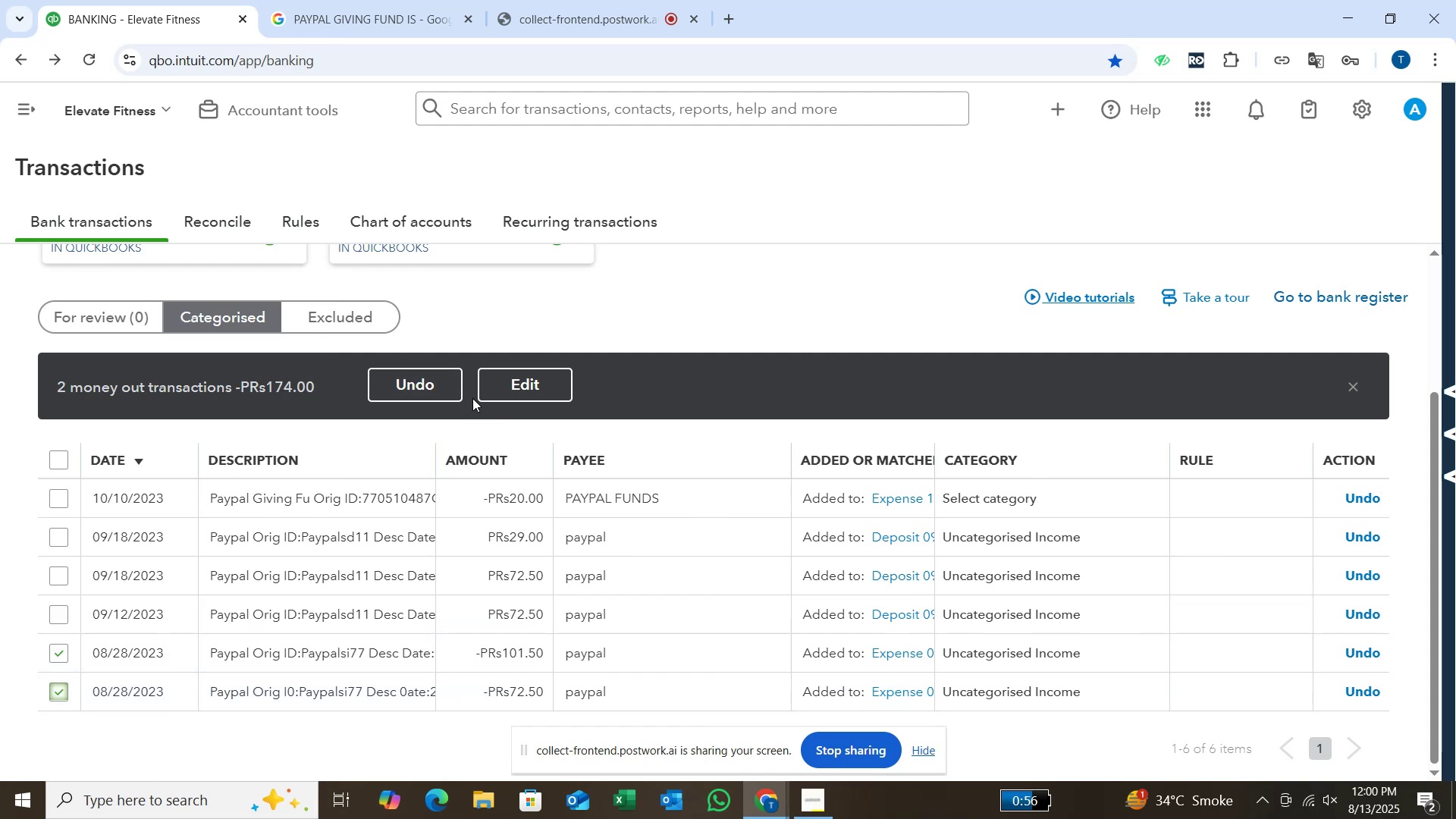 
left_click([495, 394])
 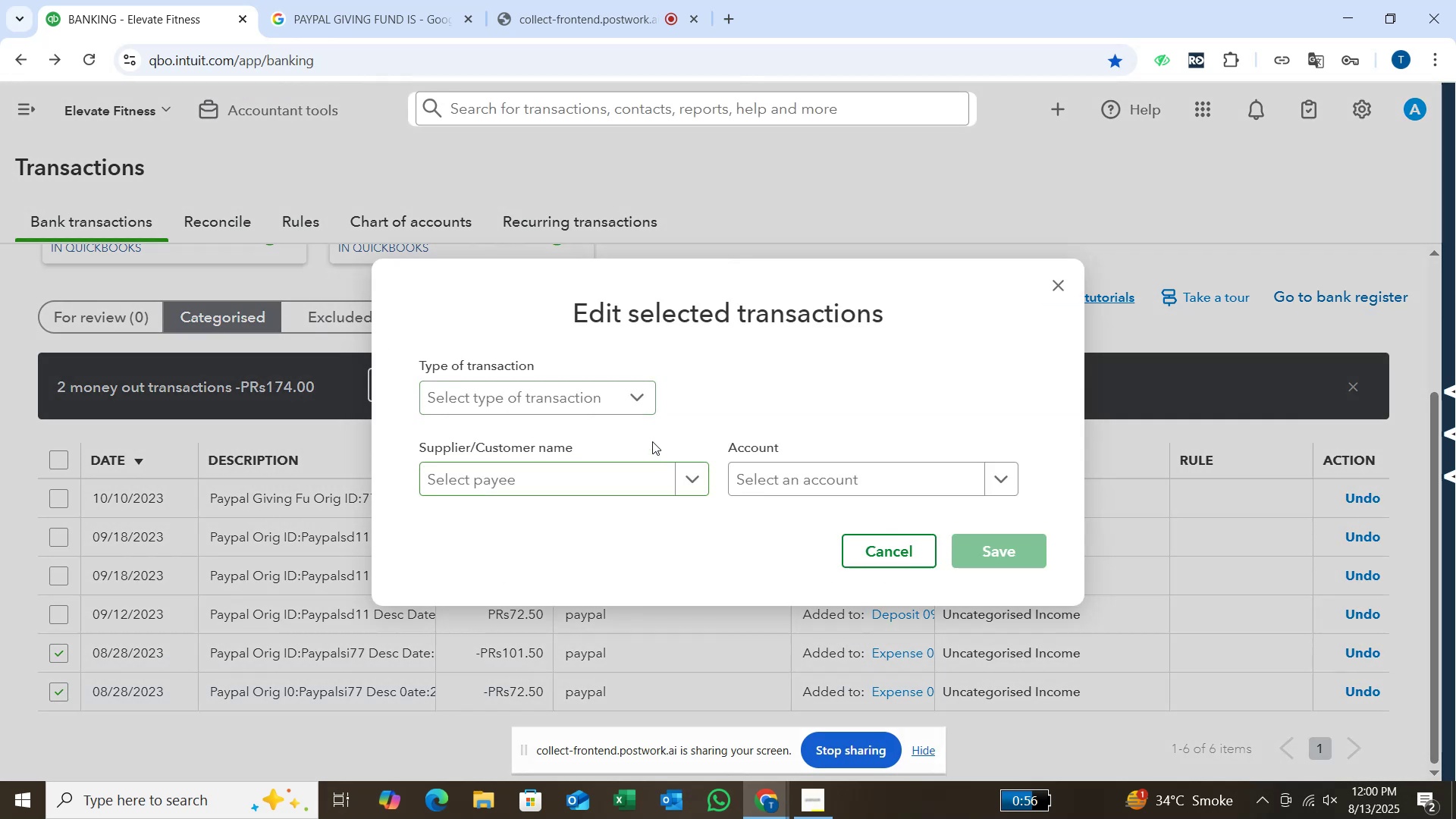 
left_click([635, 391])
 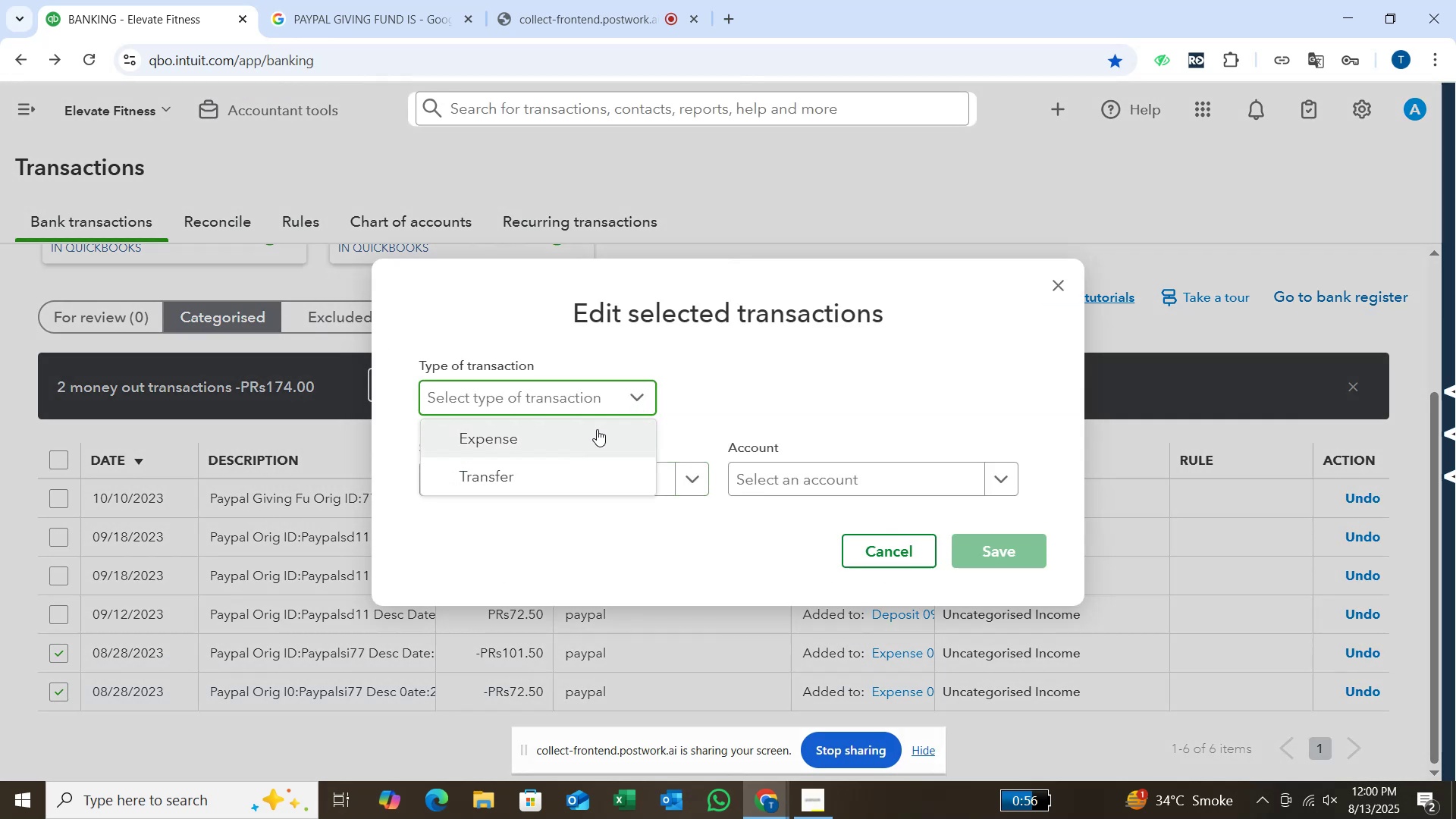 
left_click([597, 429])
 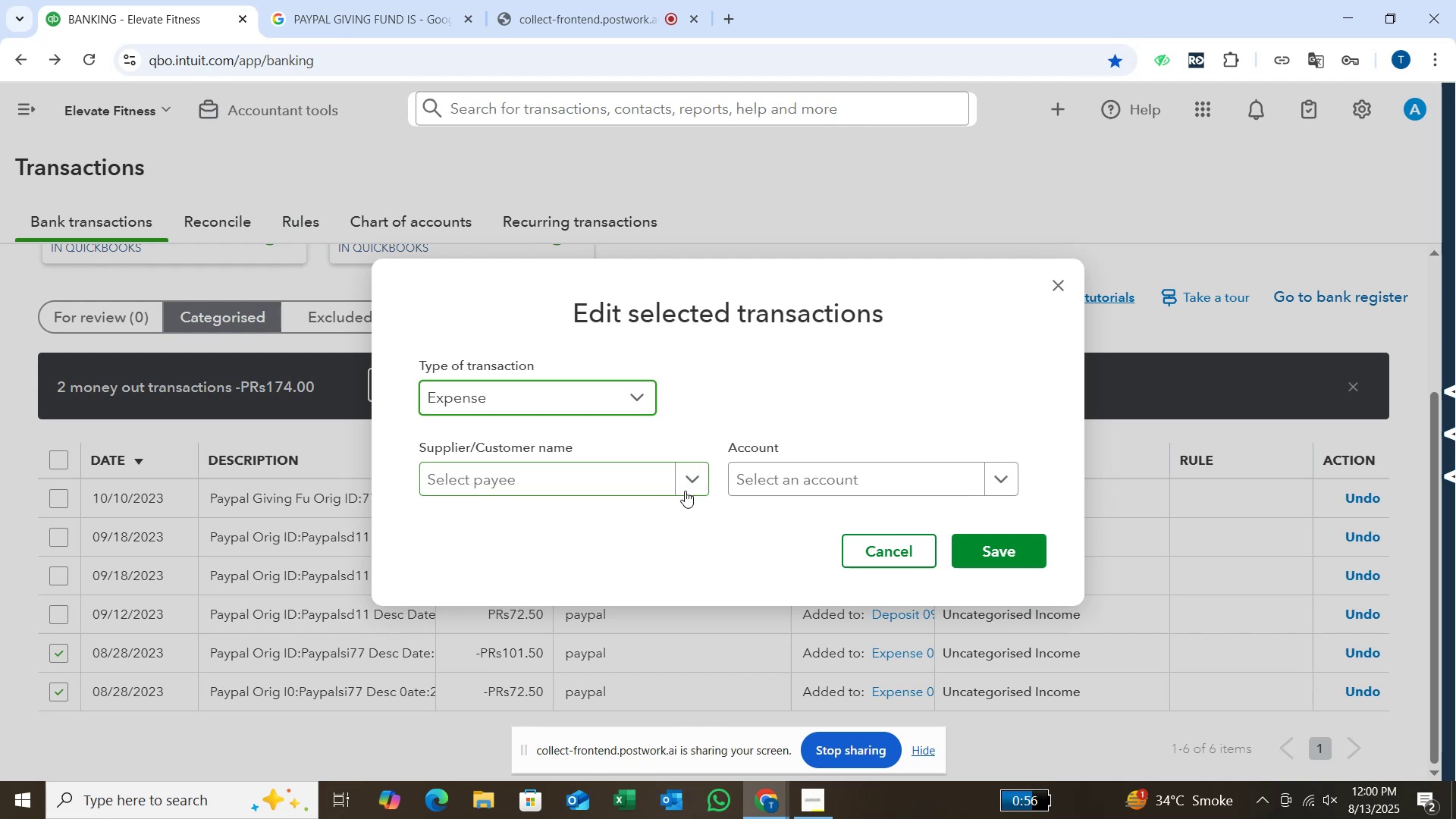 
left_click([683, 479])
 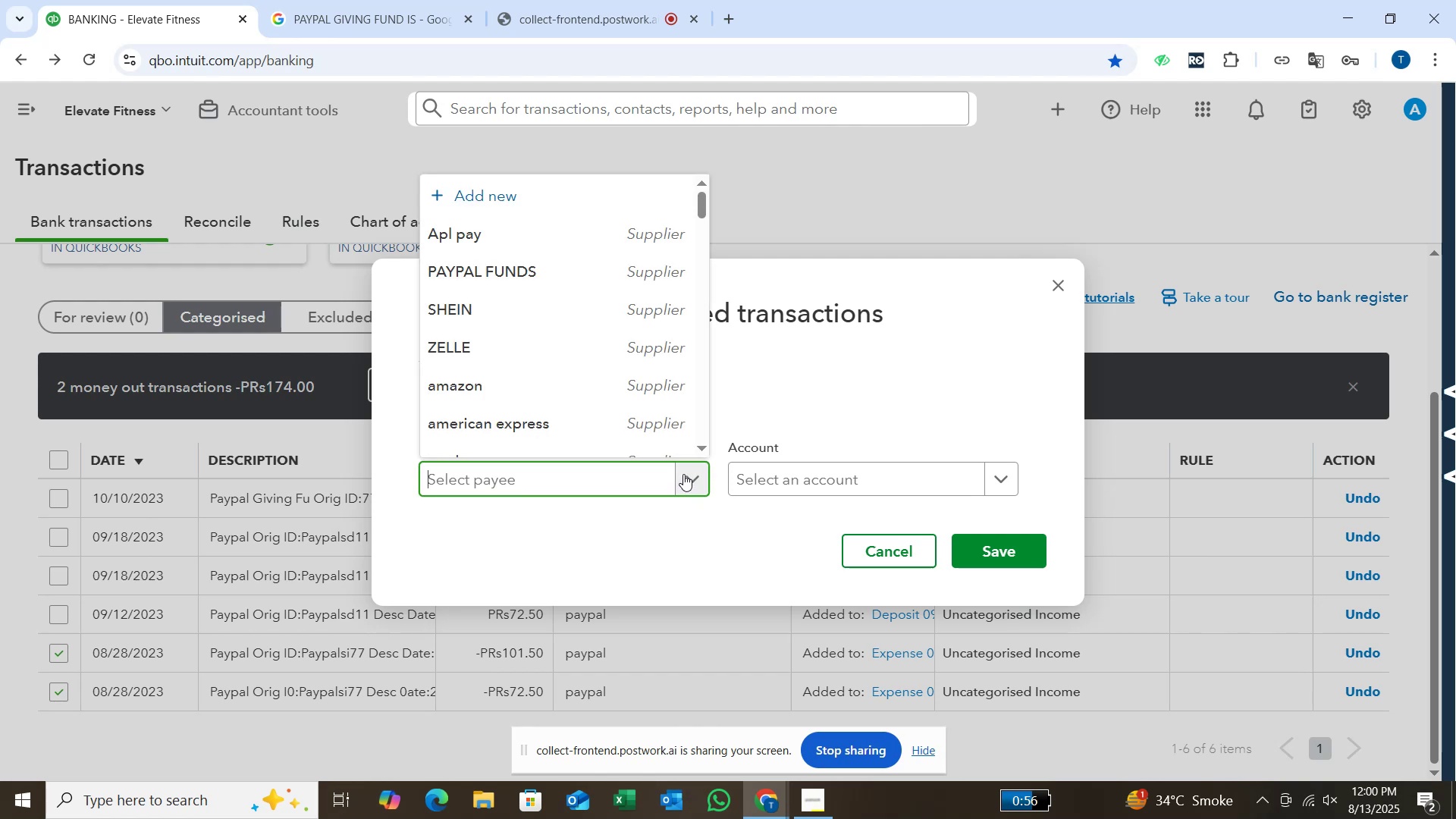 
type(PAY)
 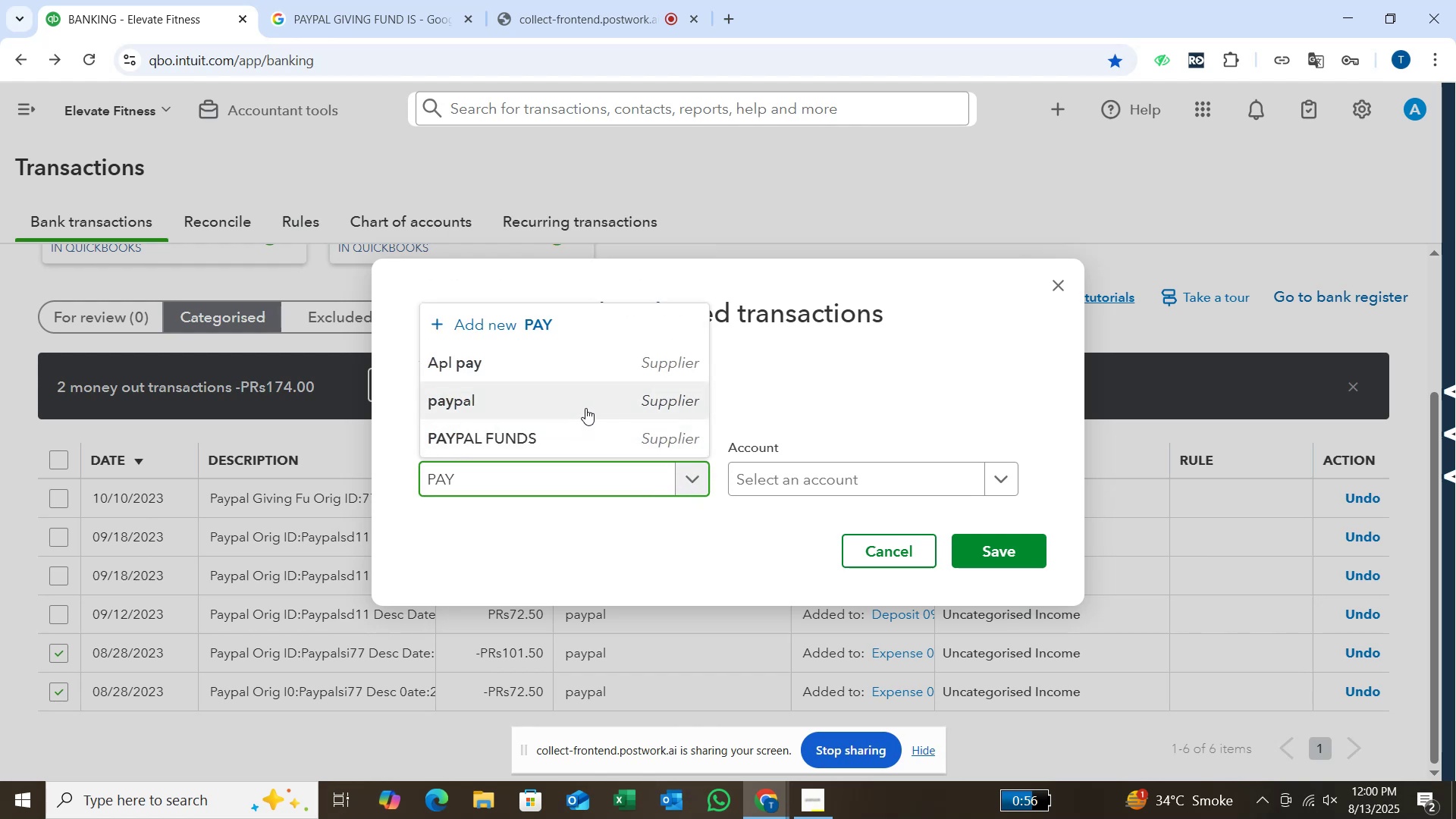 
left_click([585, 408])
 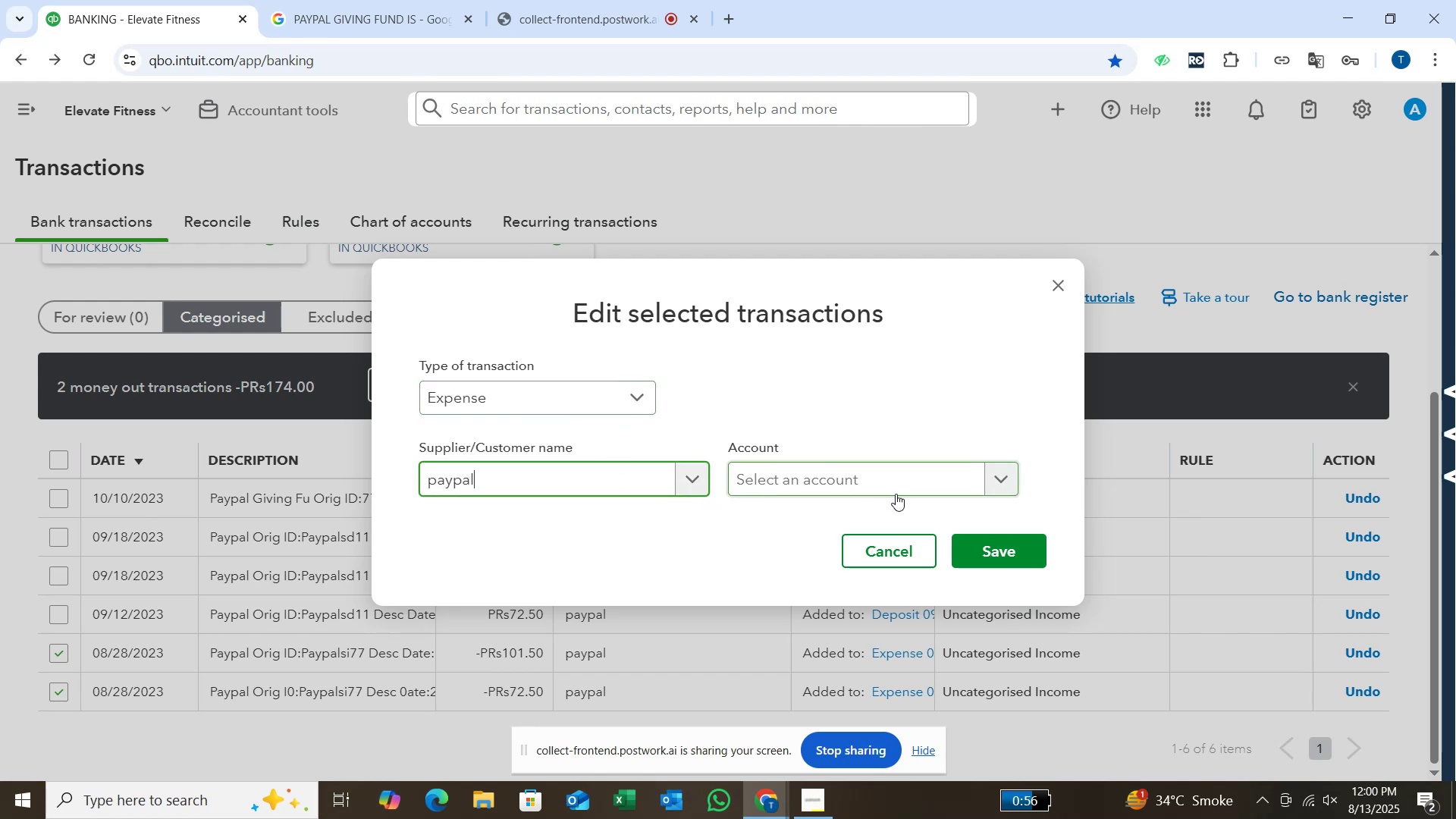 
left_click([959, 482])
 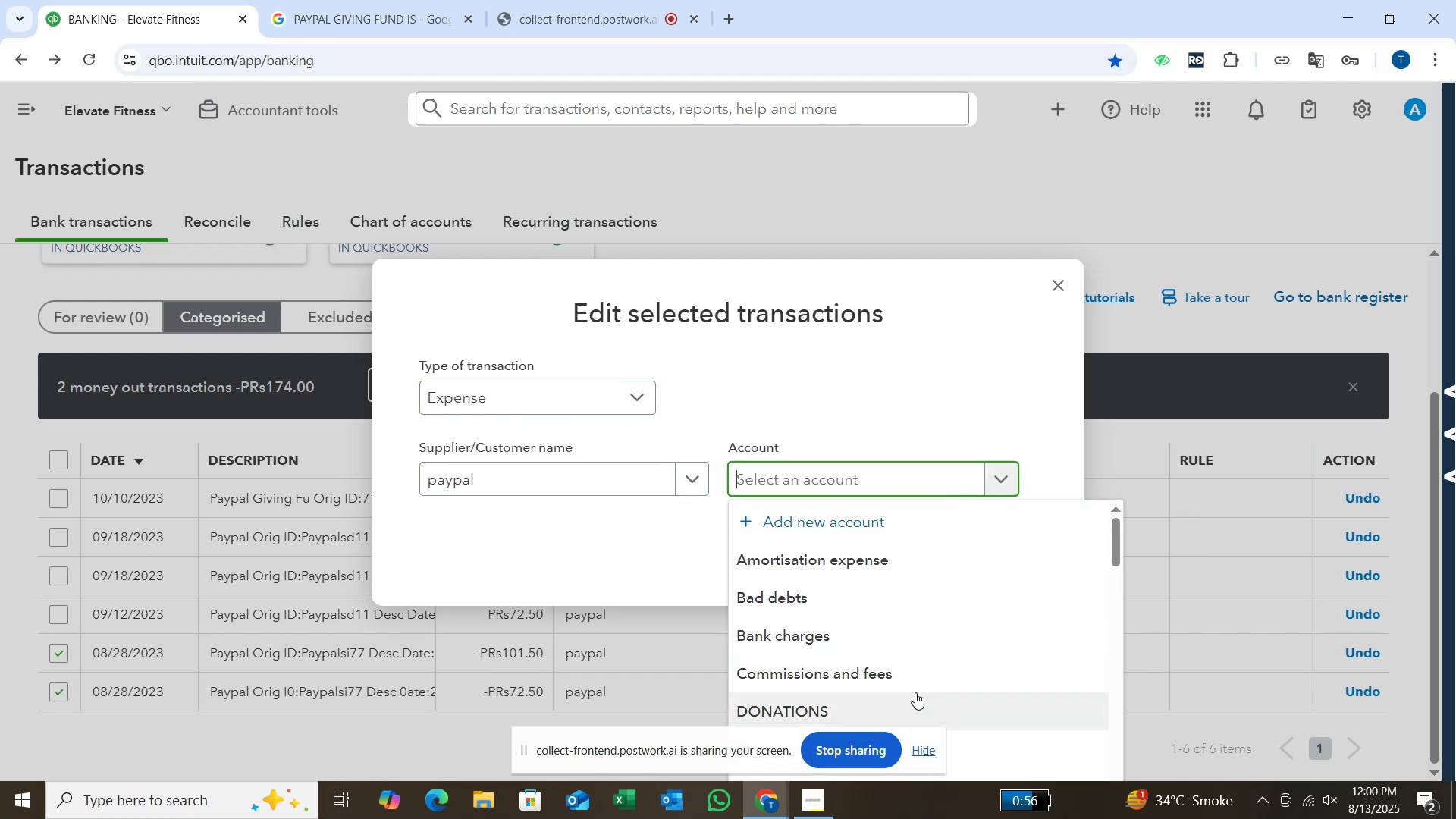 
scroll: coordinate [928, 666], scroll_direction: down, amount: 1.0
 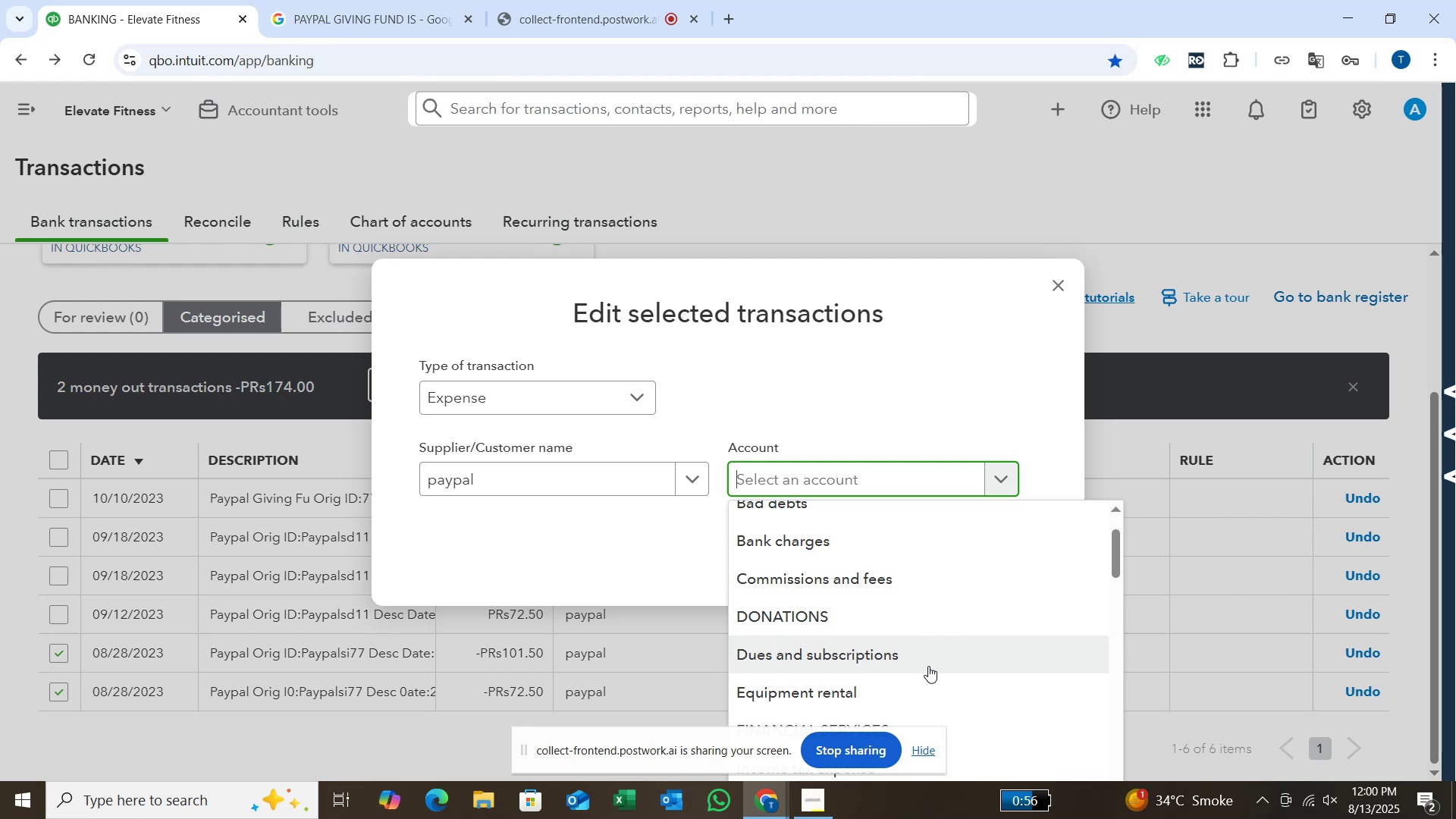 
wait(7.78)
 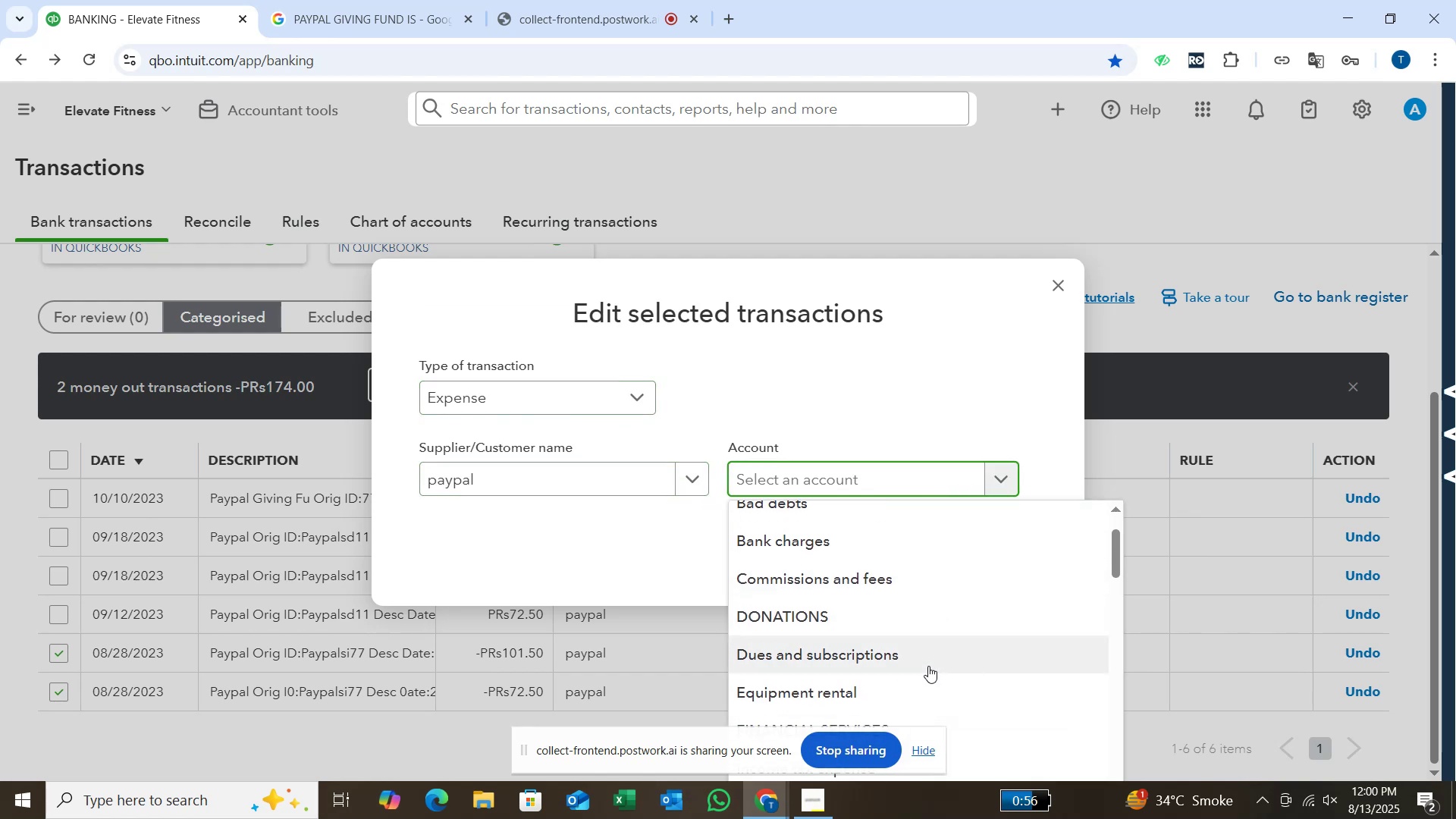 
scroll: coordinate [928, 665], scroll_direction: down, amount: 5.0
 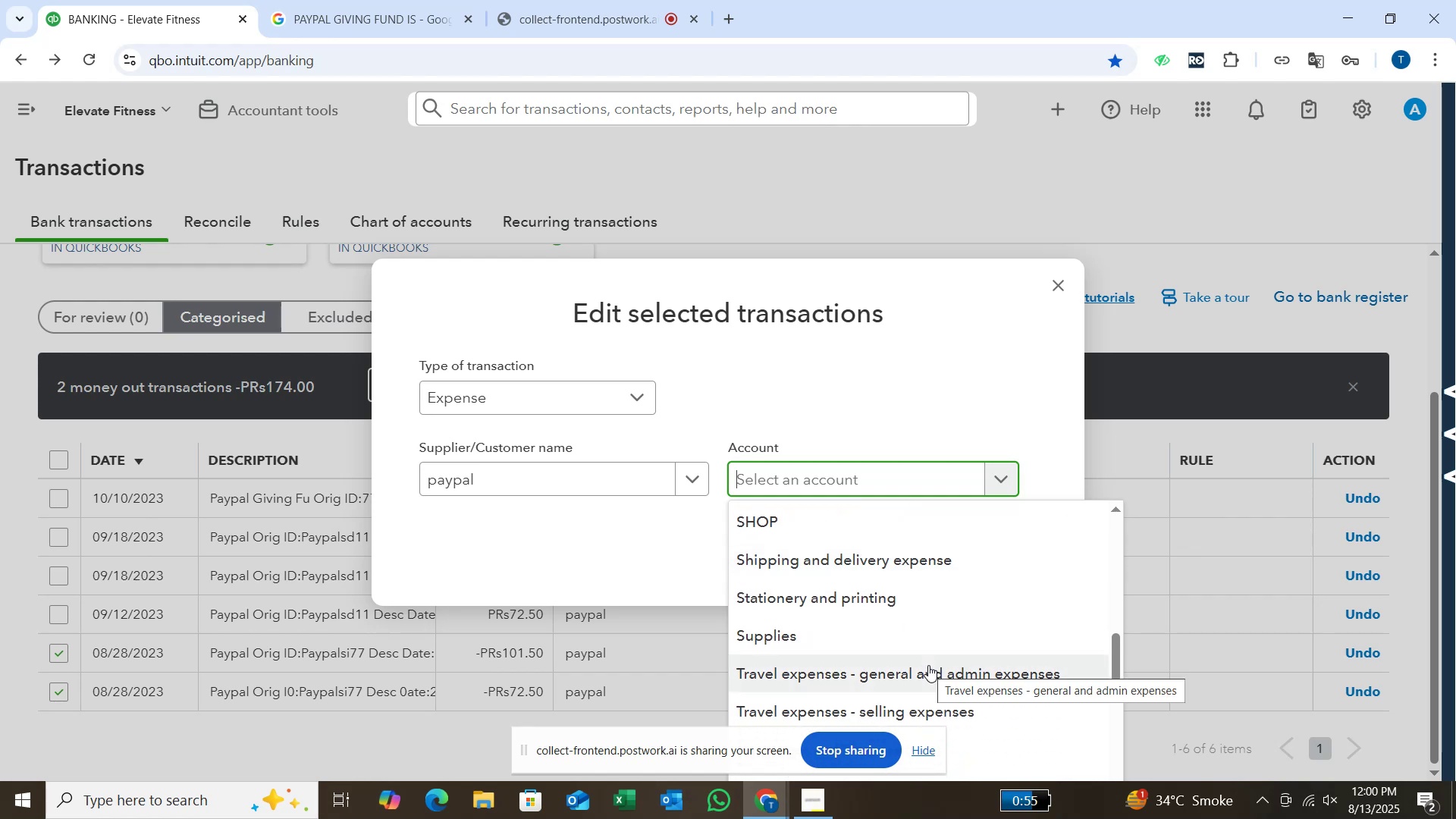 
scroll: coordinate [928, 665], scroll_direction: down, amount: 2.0
 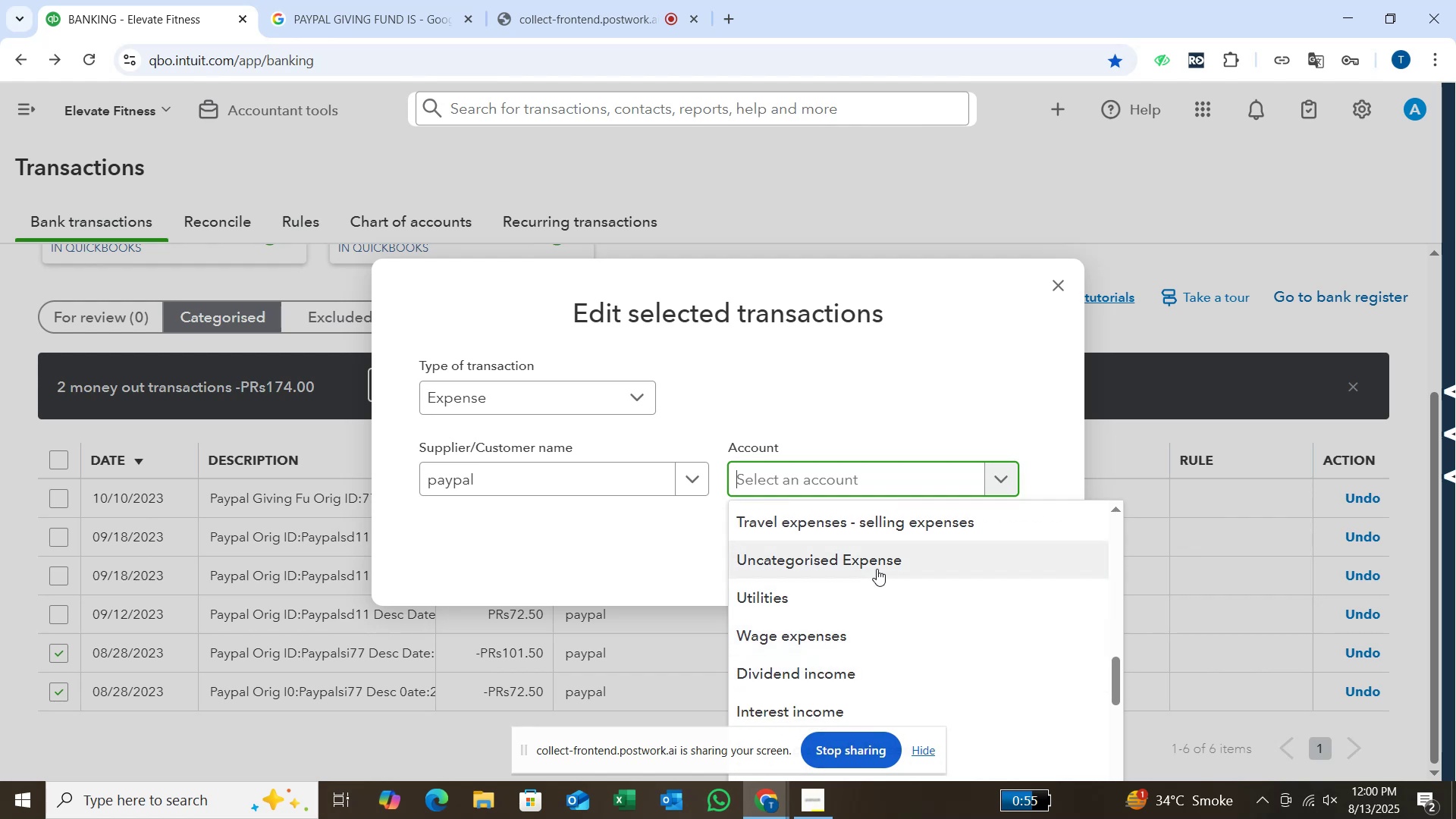 
left_click([871, 565])
 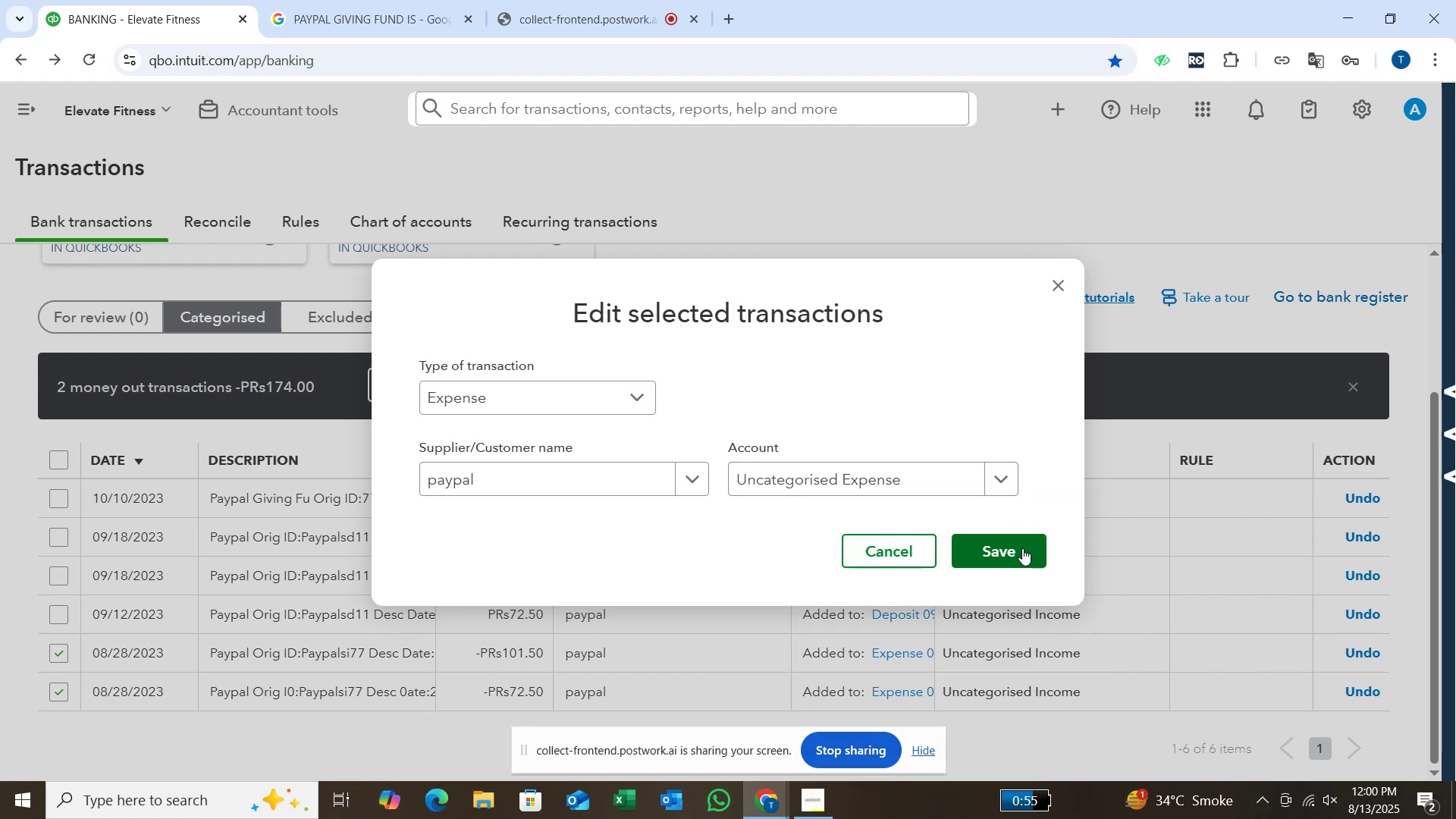 
left_click([1022, 548])
 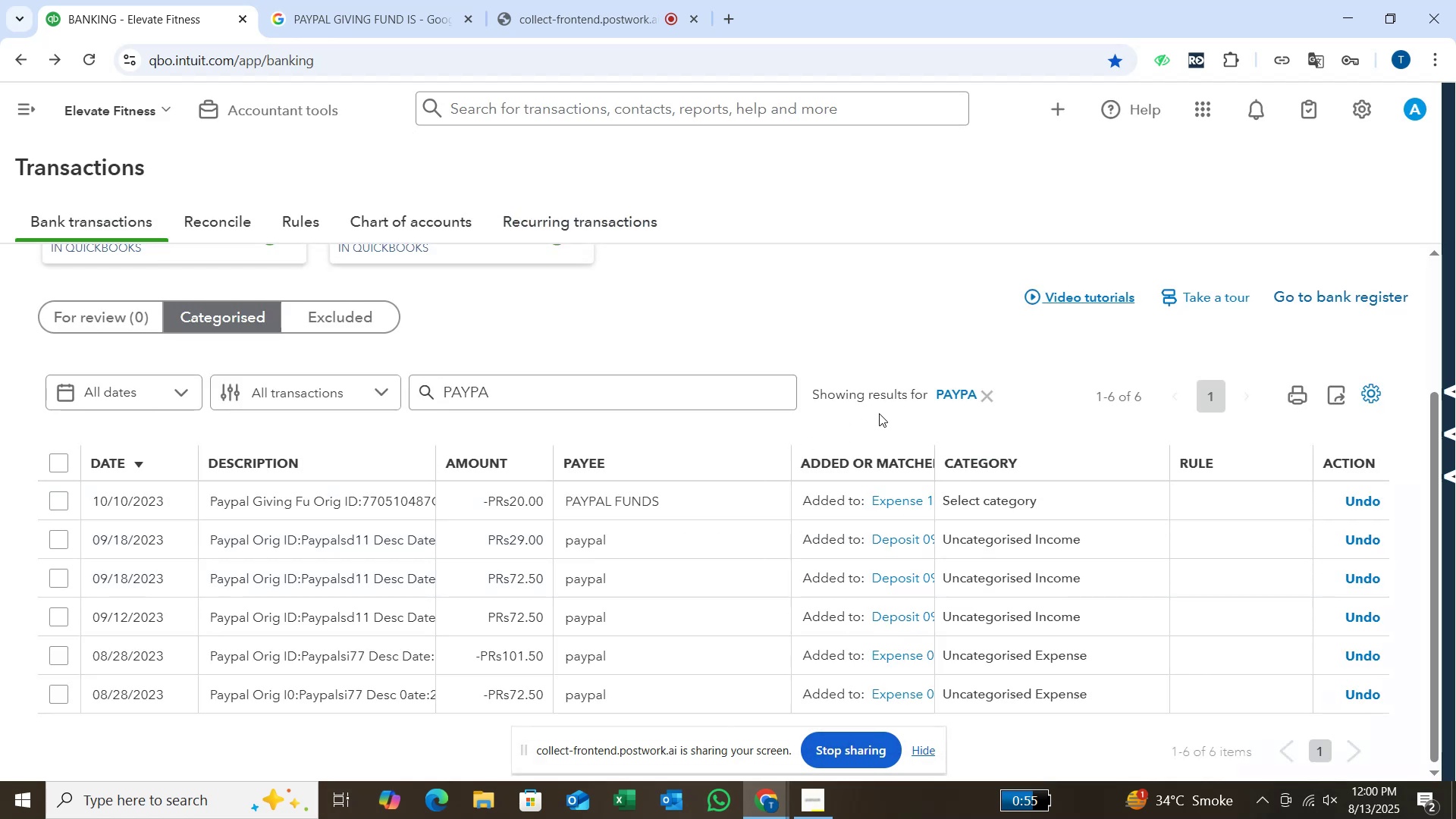 
wait(6.16)
 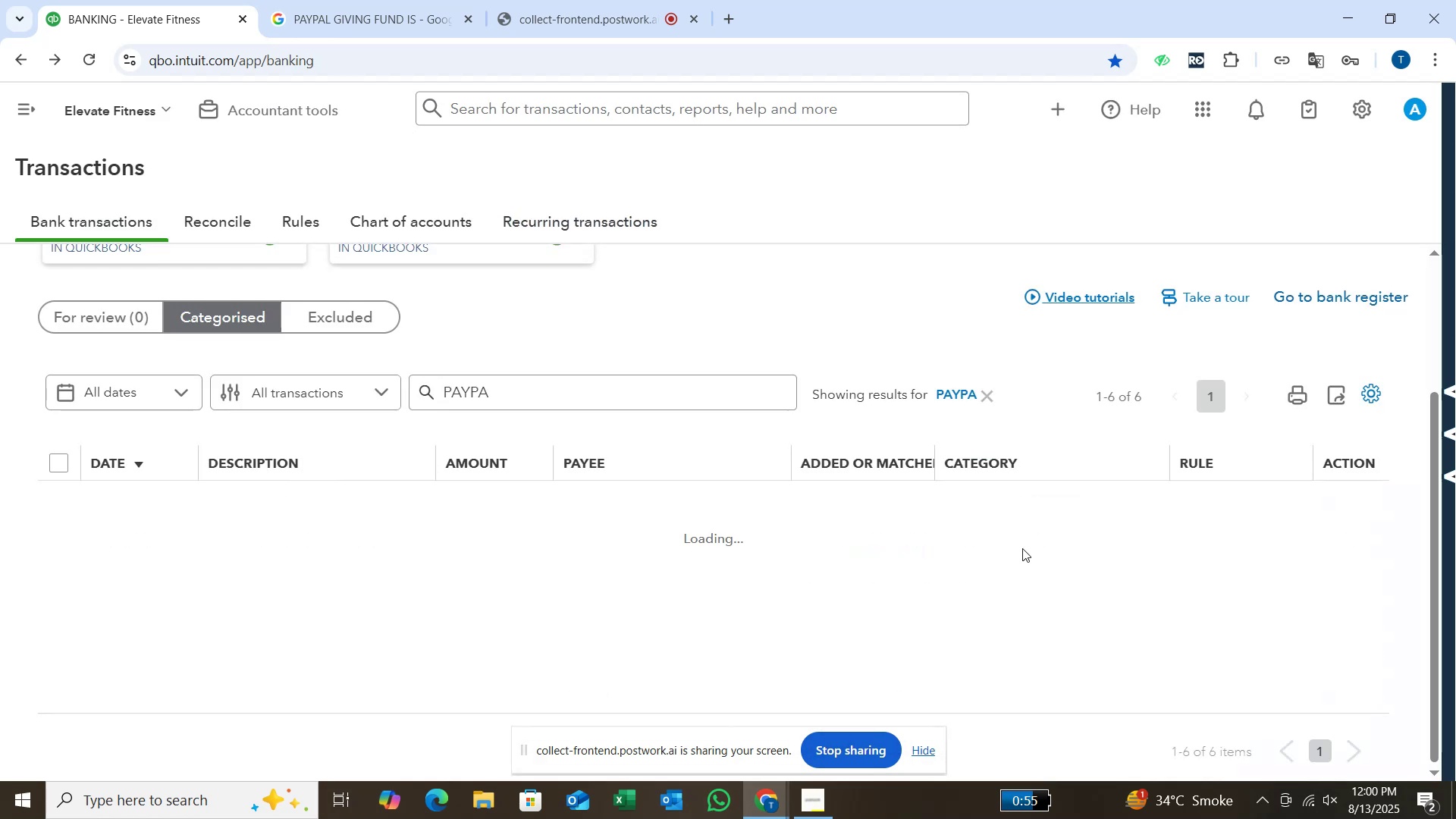 
left_click([987, 404])
 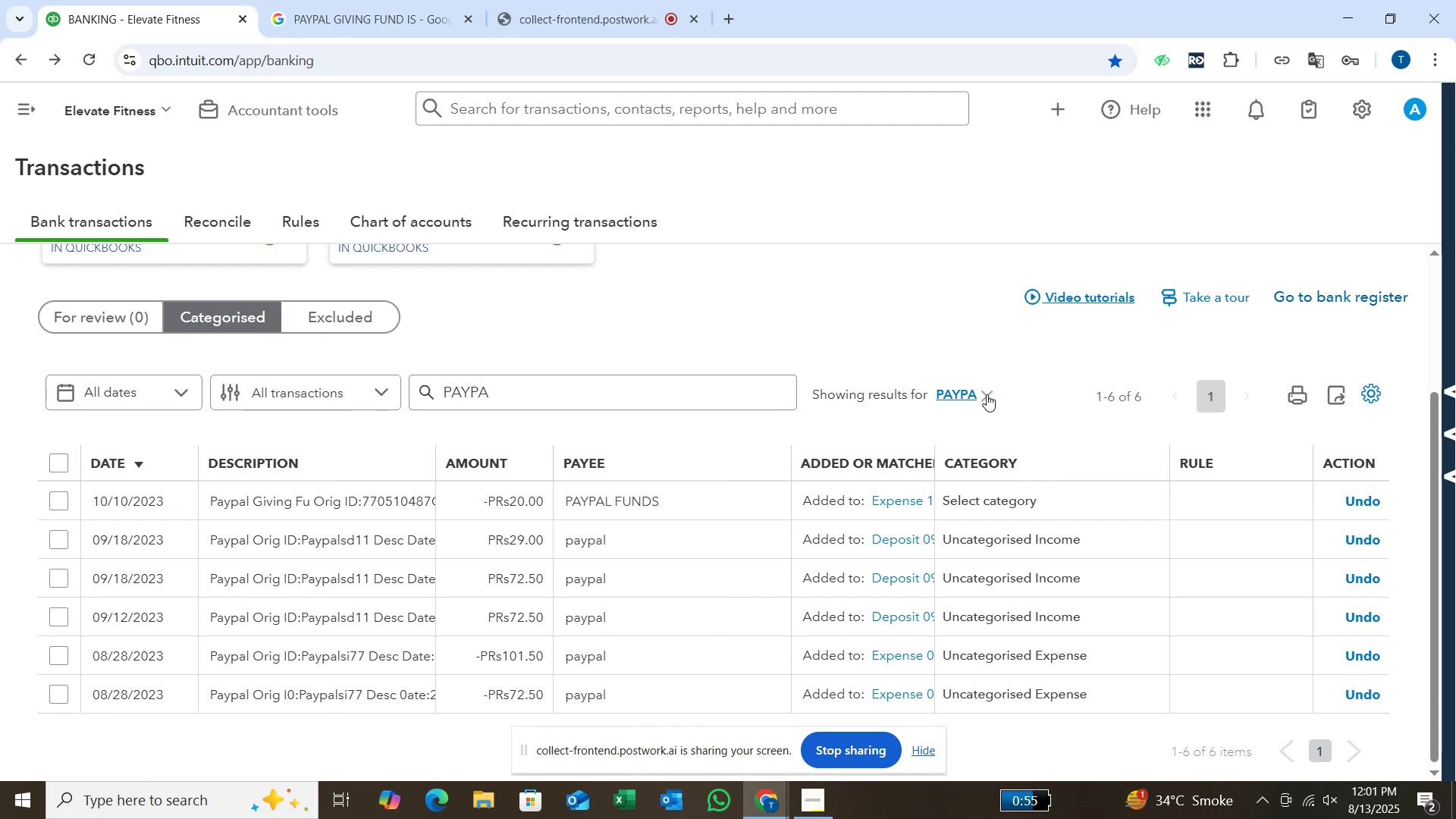 
left_click([987, 392])
 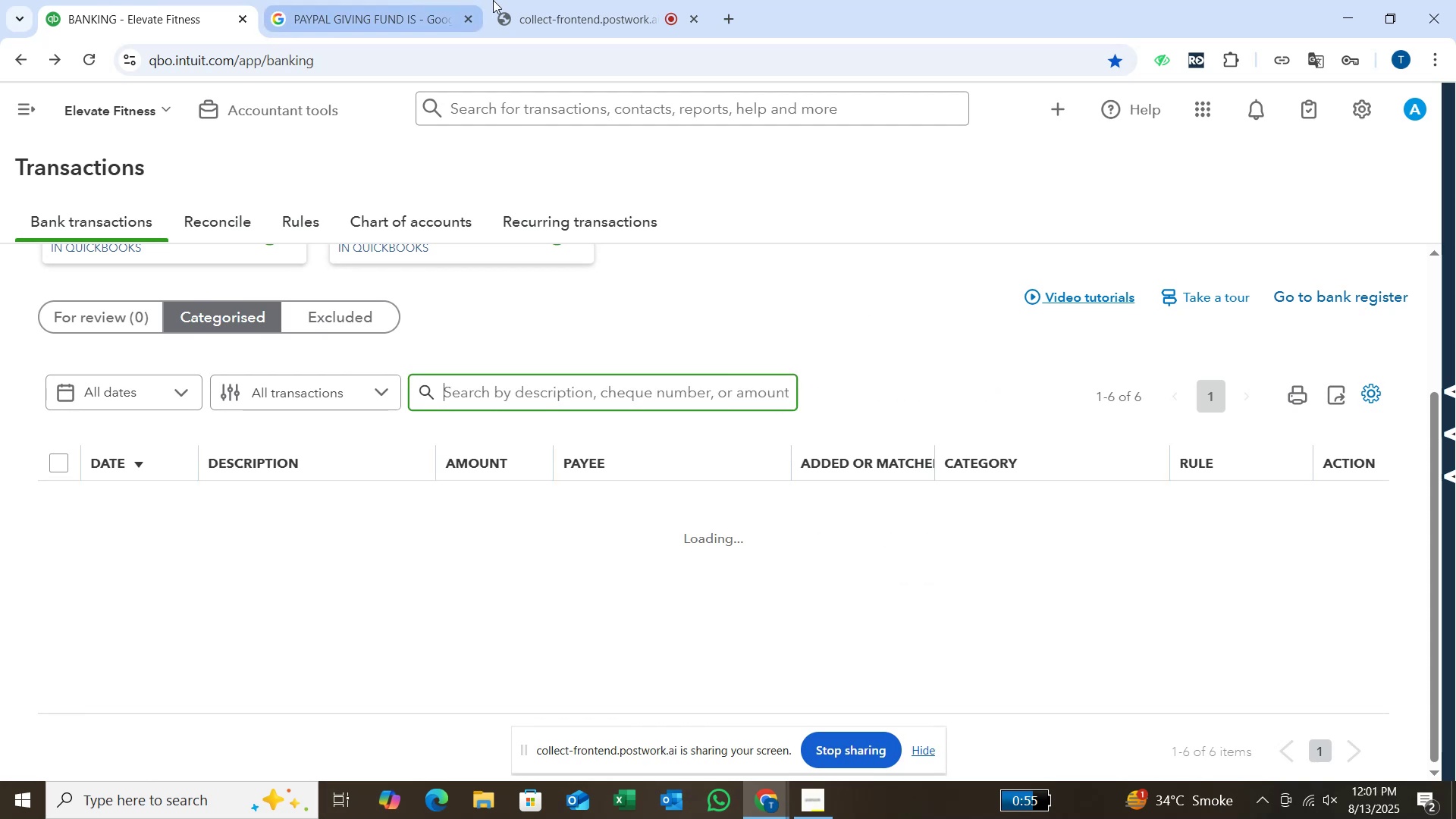 
left_click([554, 7])
 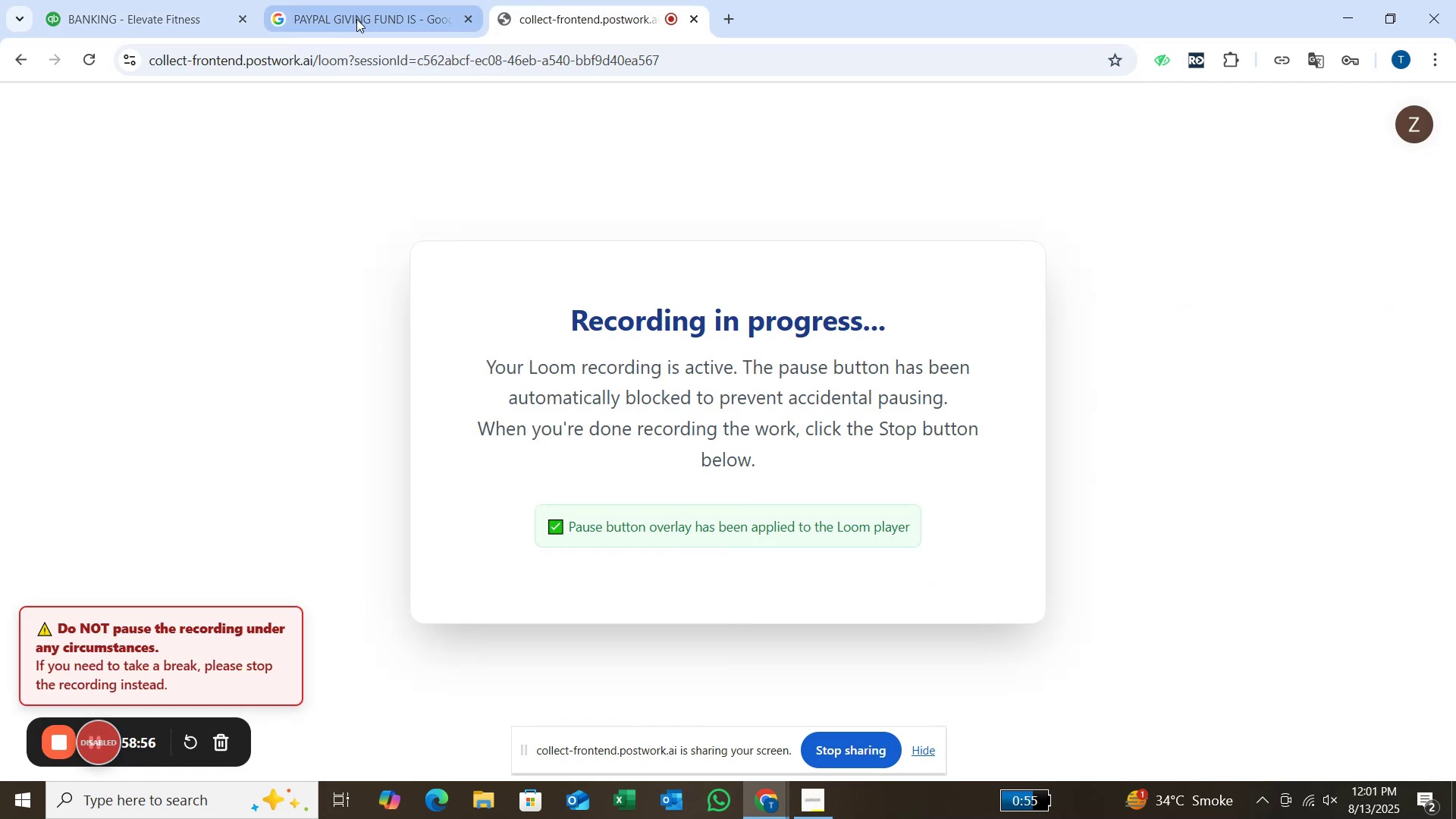 
left_click([153, 34])
 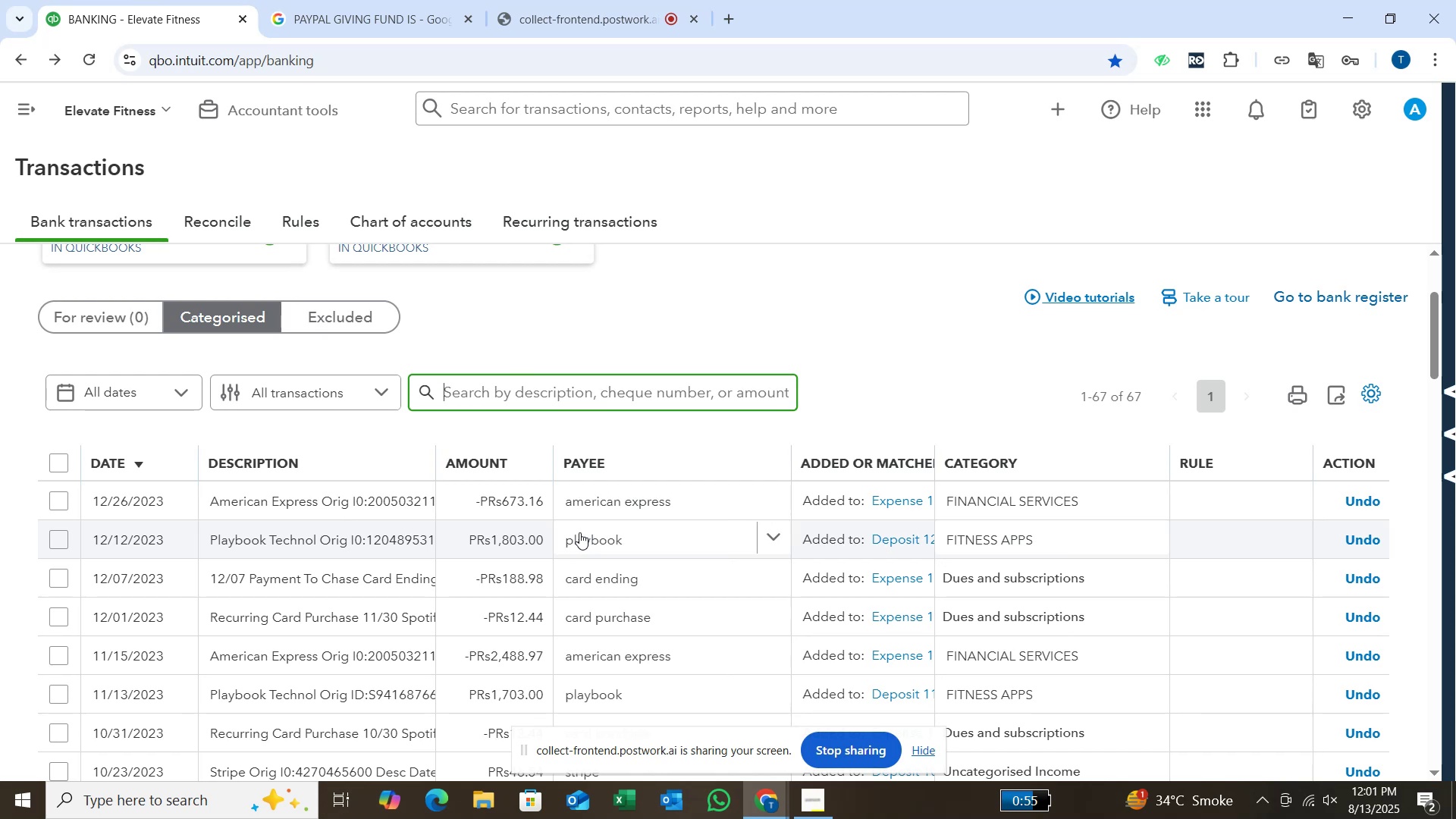 
wait(7.24)
 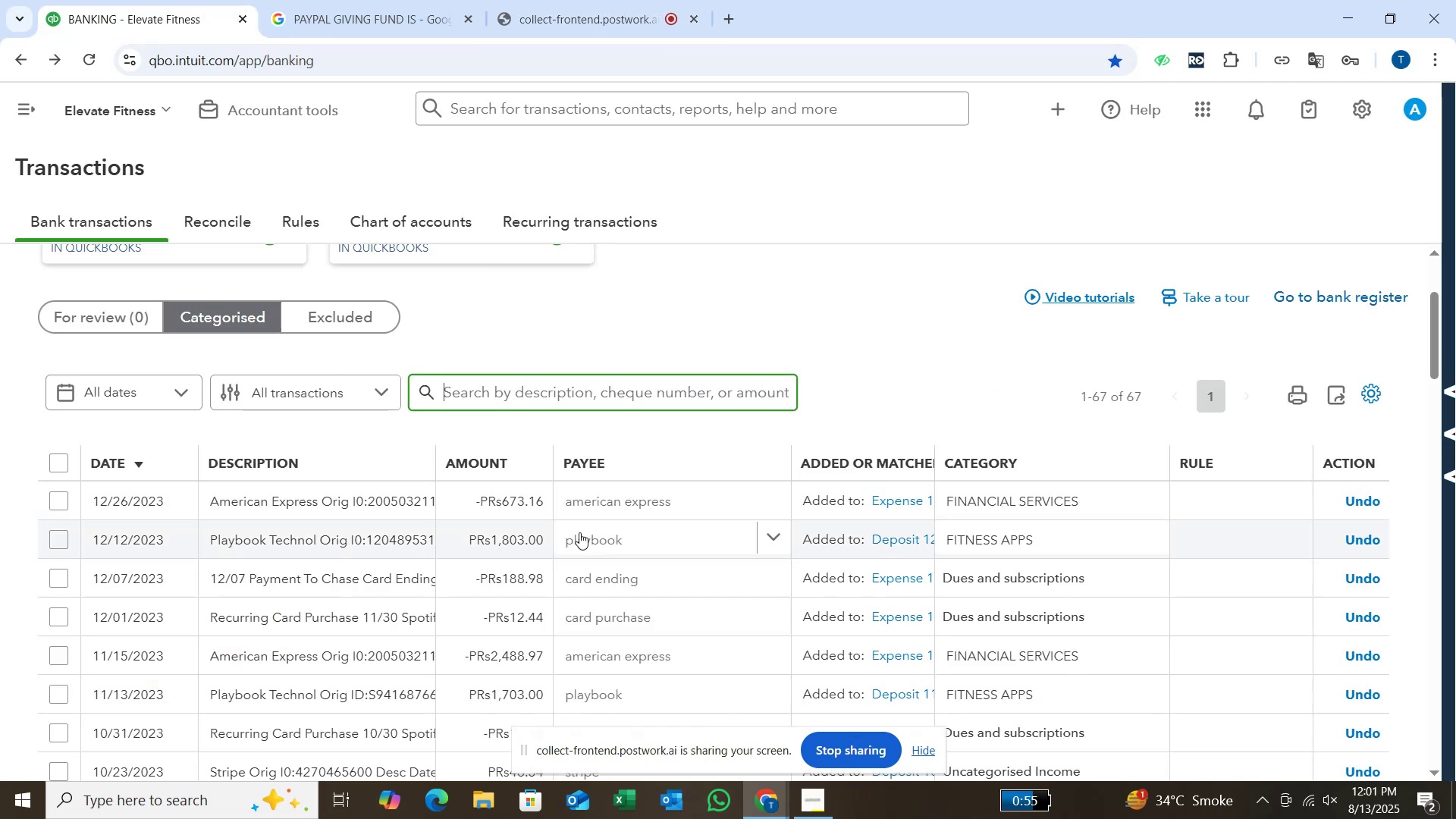 
scroll: coordinate [504, 644], scroll_direction: down, amount: 4.0
 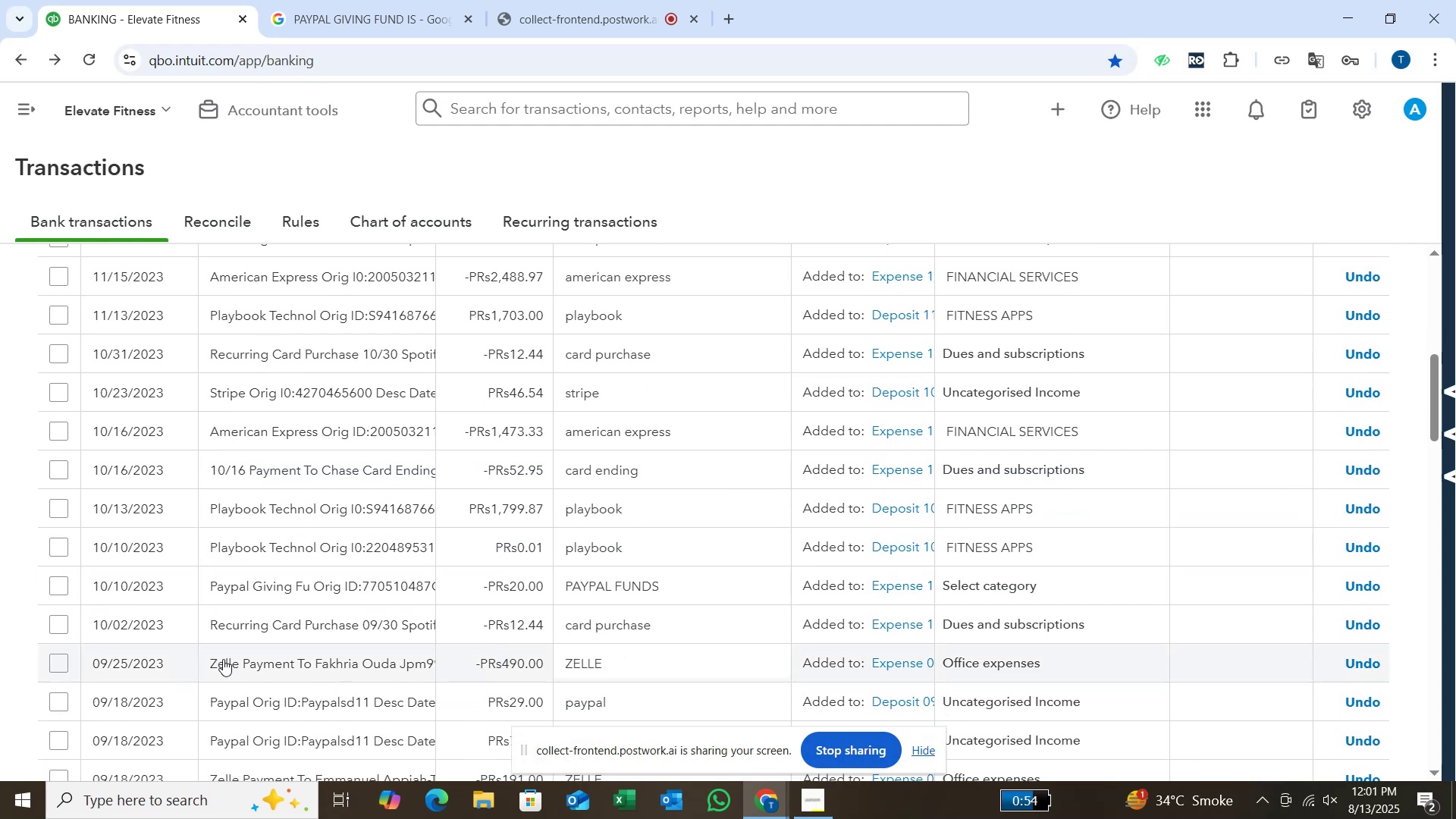 
wait(8.73)
 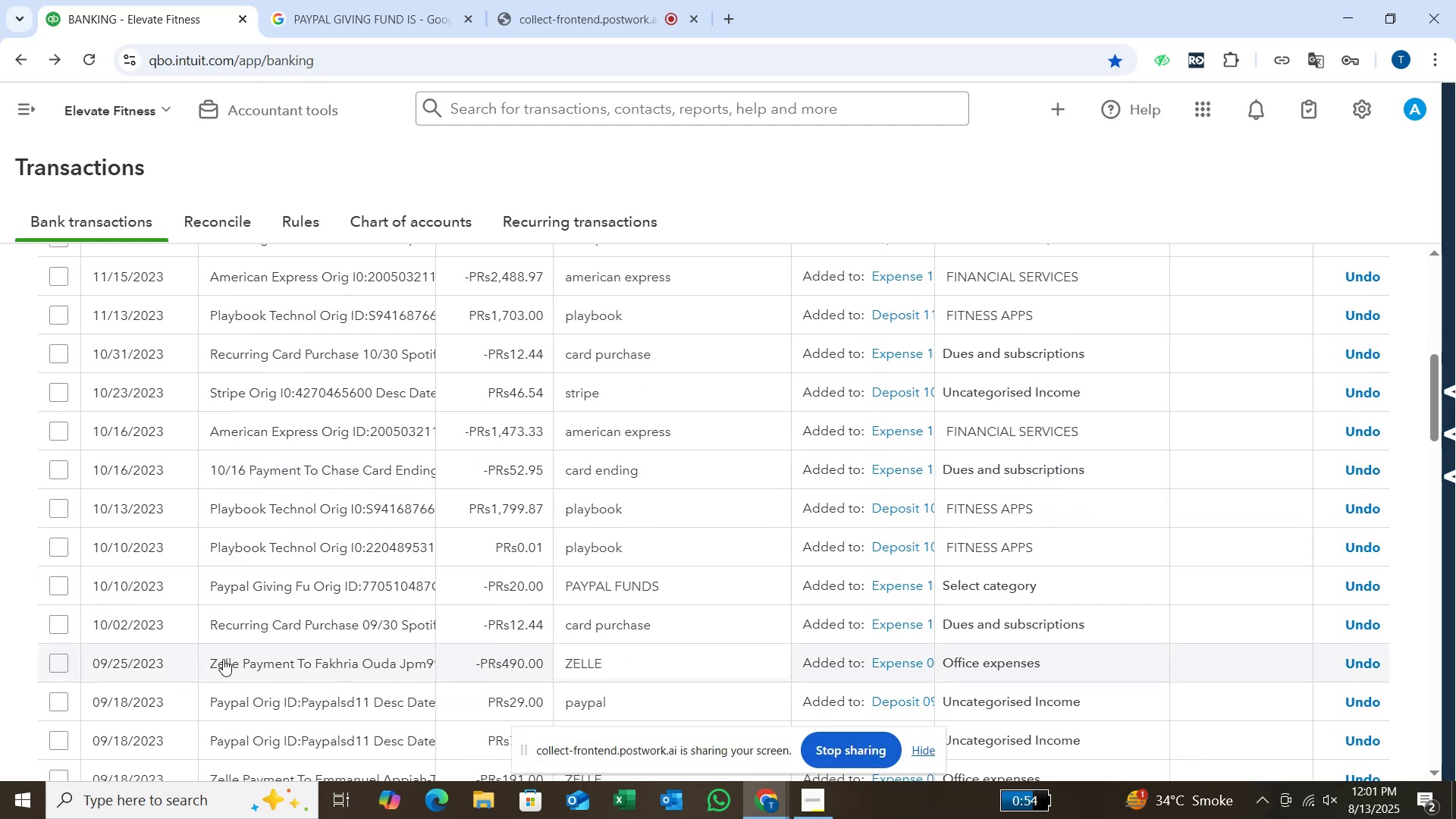 
scroll: coordinate [719, 406], scroll_direction: up, amount: 3.0
 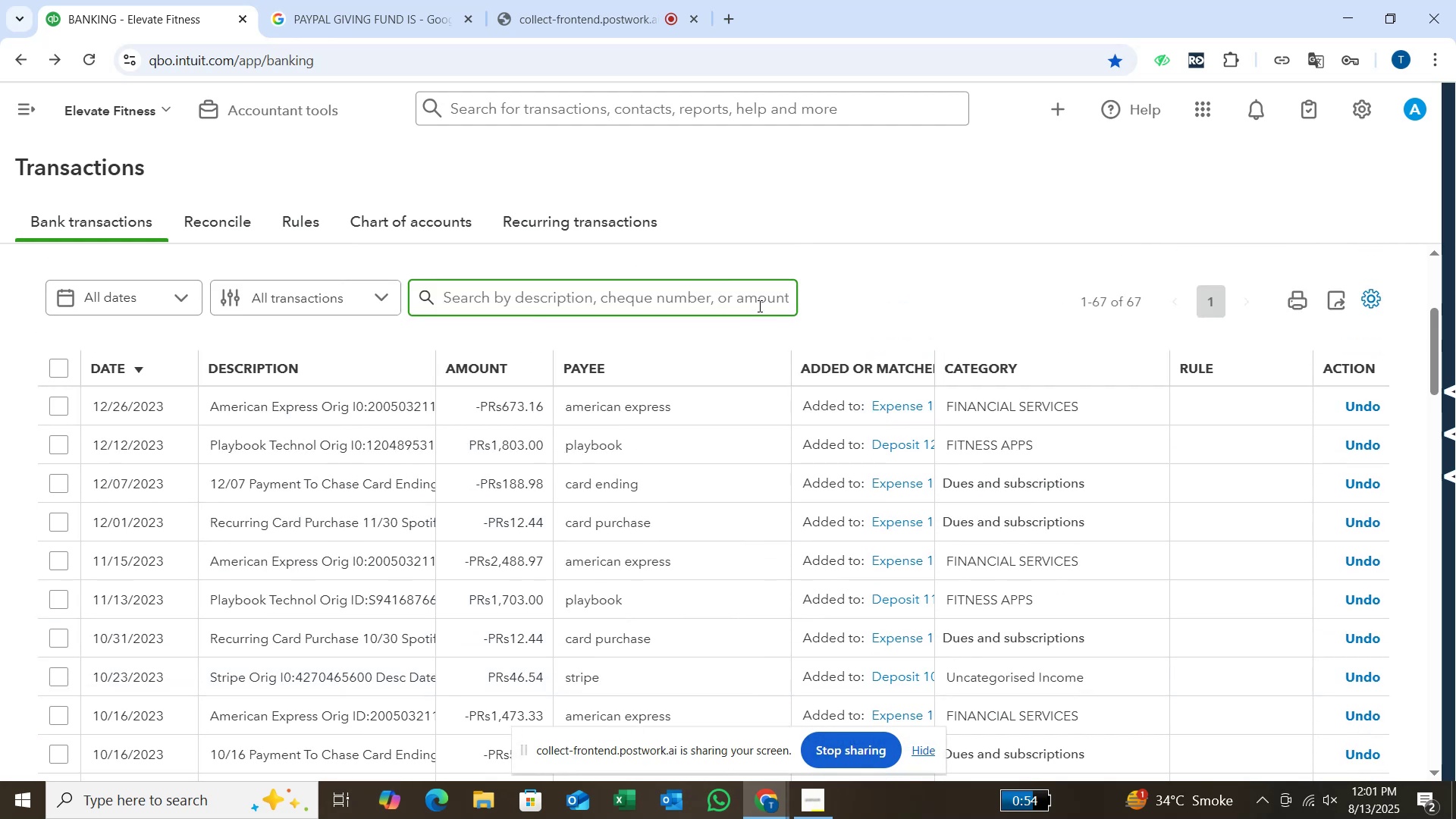 
left_click([770, 297])
 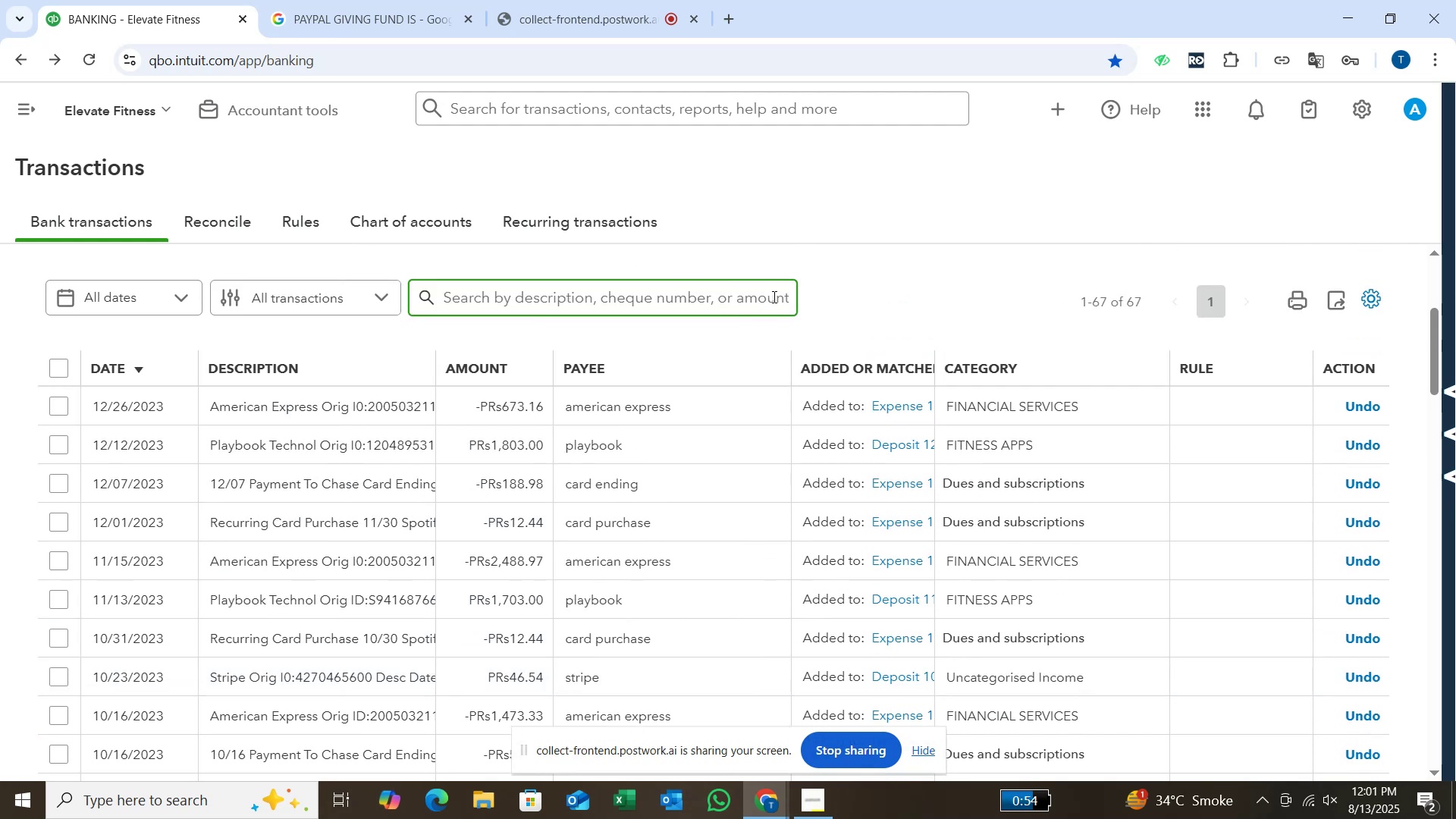 
type(ZELLE)
 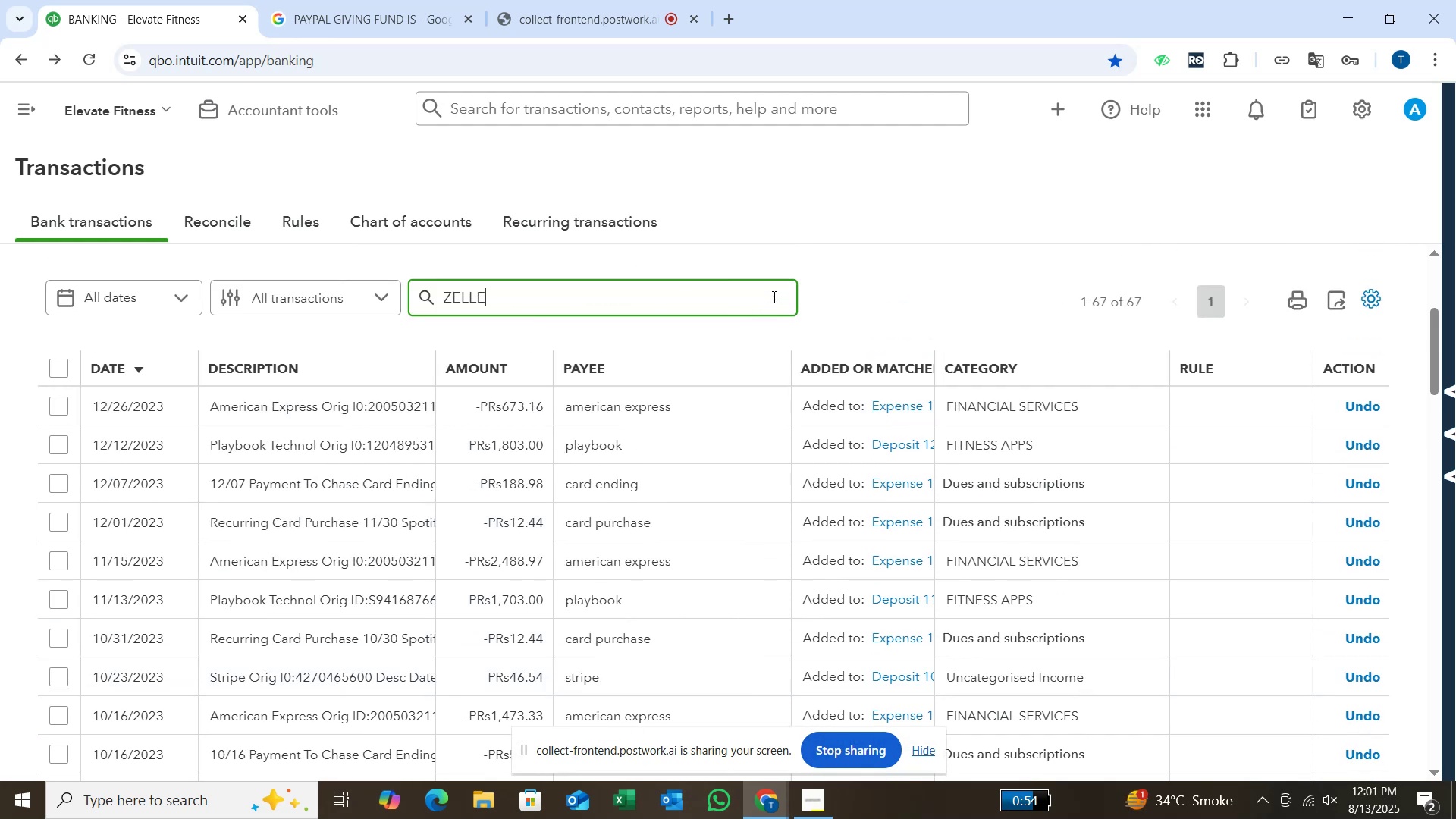 
key(Enter)
 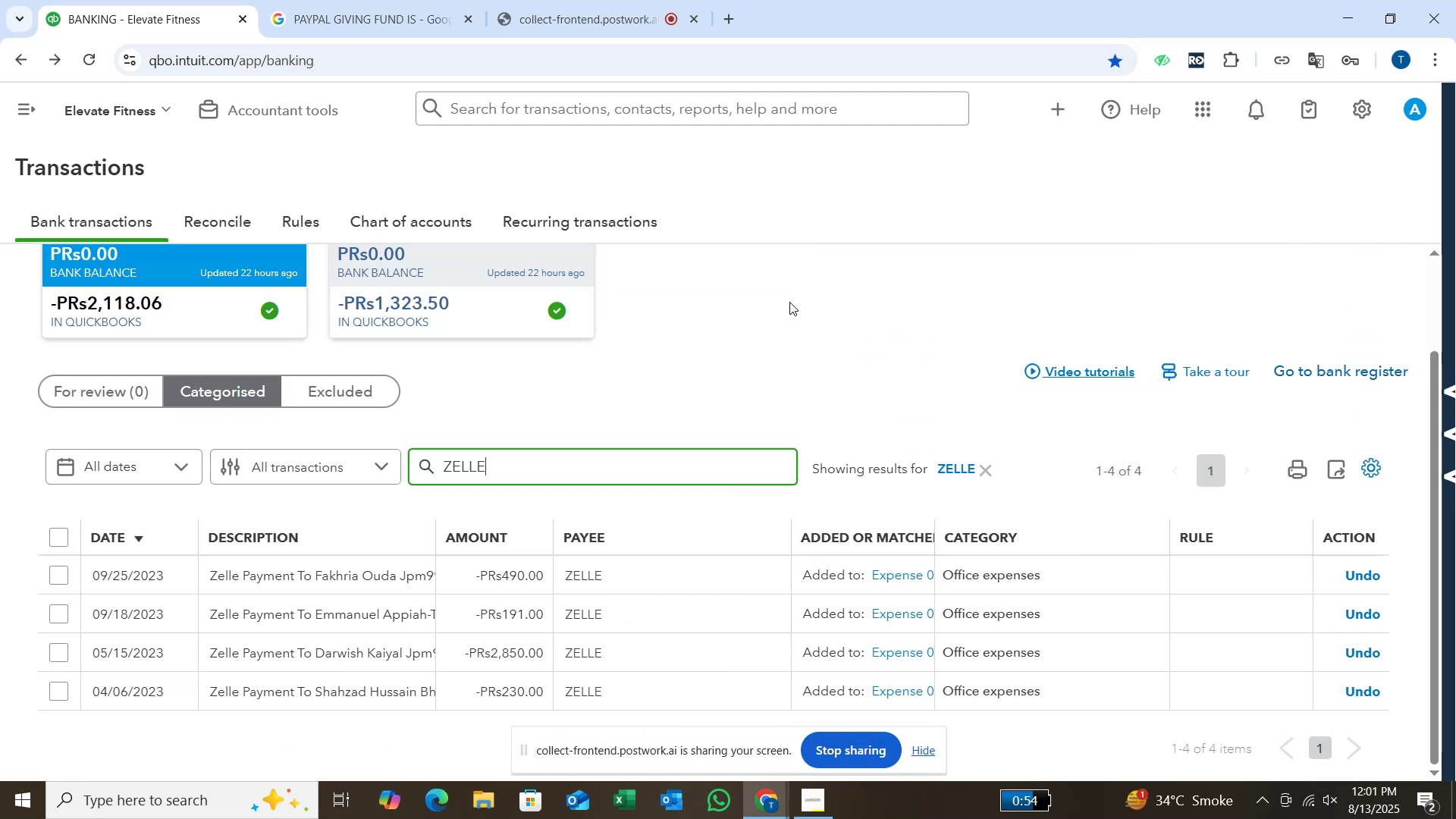 
mouse_move([676, 595])
 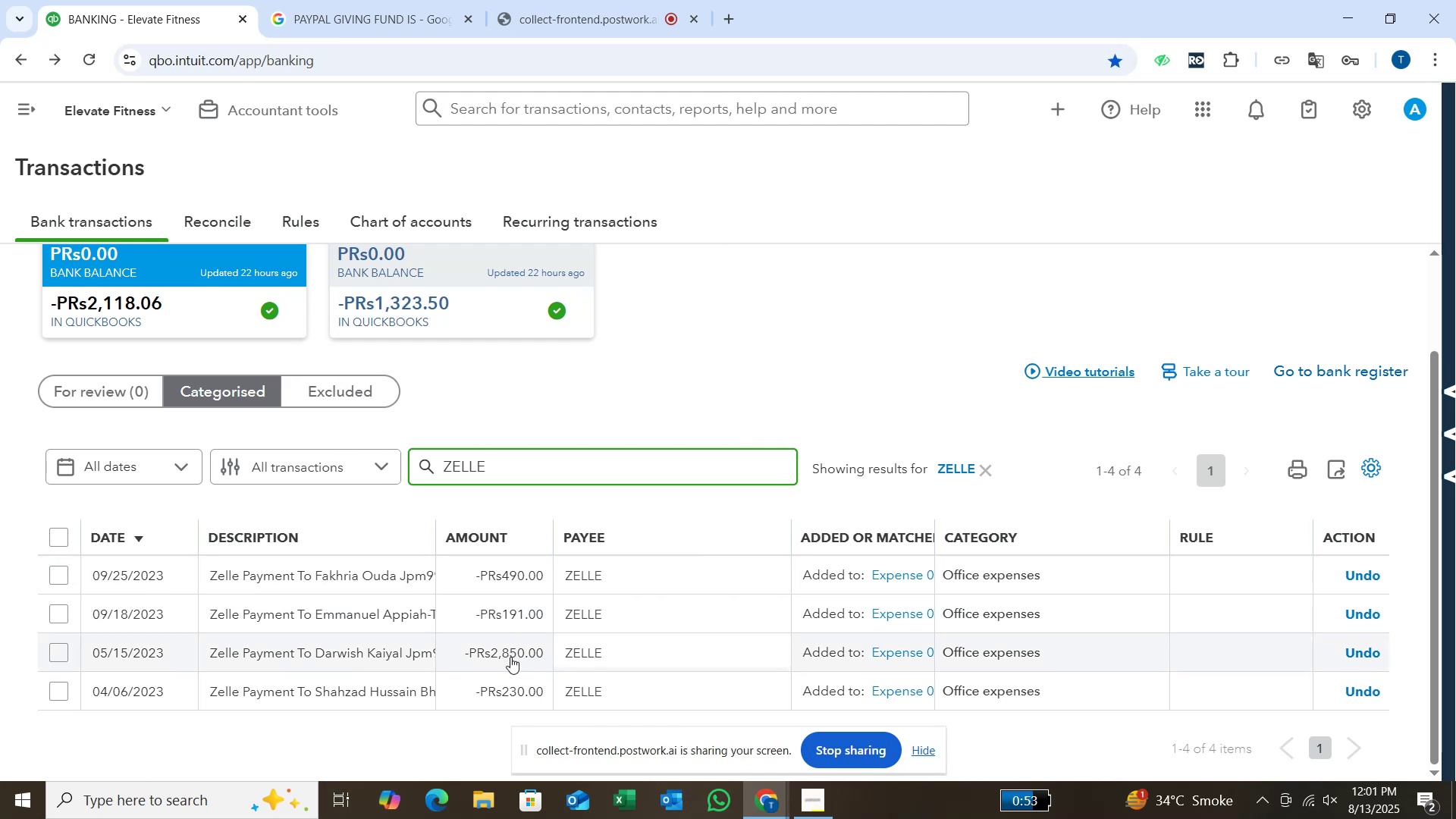 
wait(9.22)
 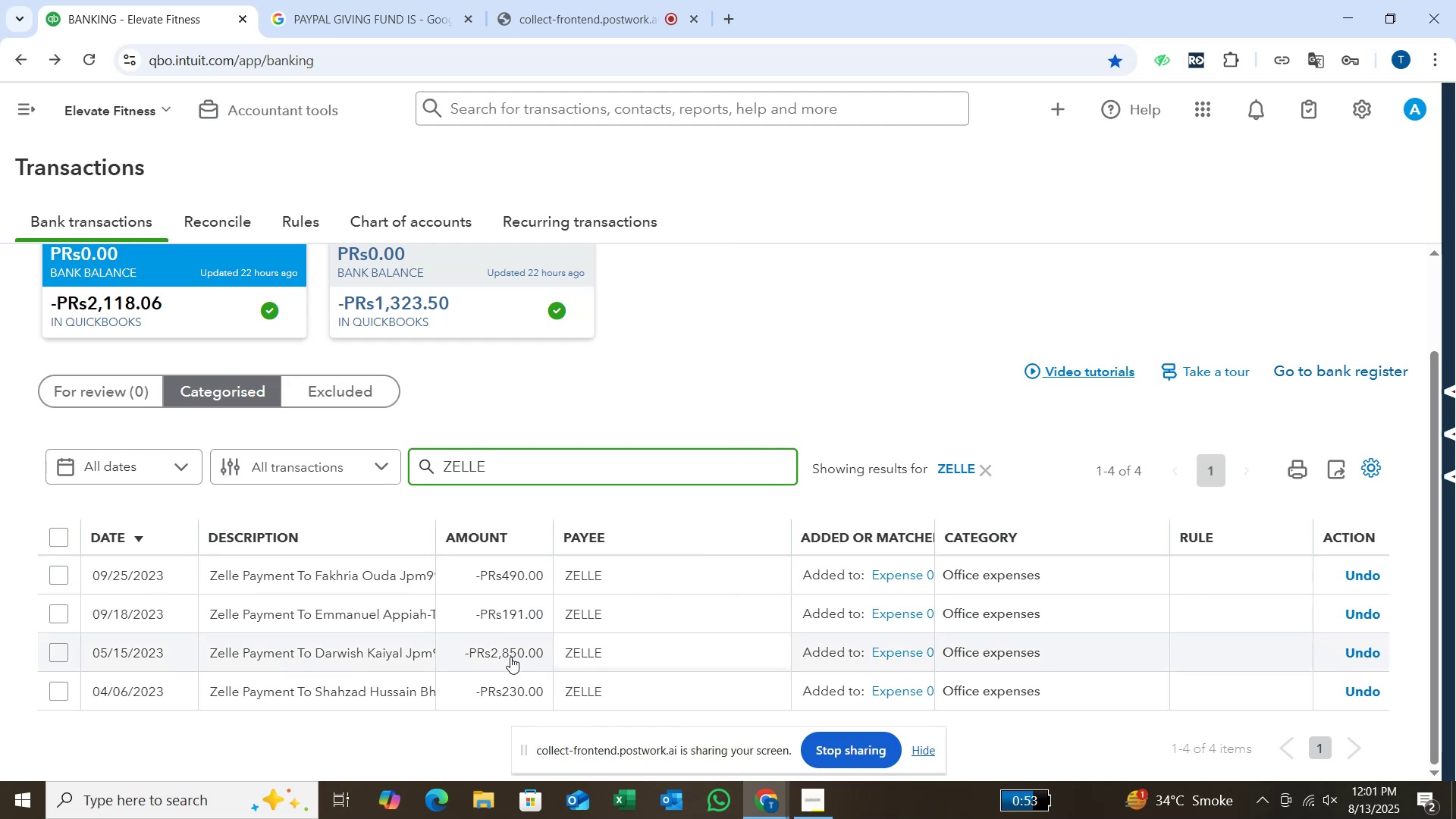 
left_click([426, 11])
 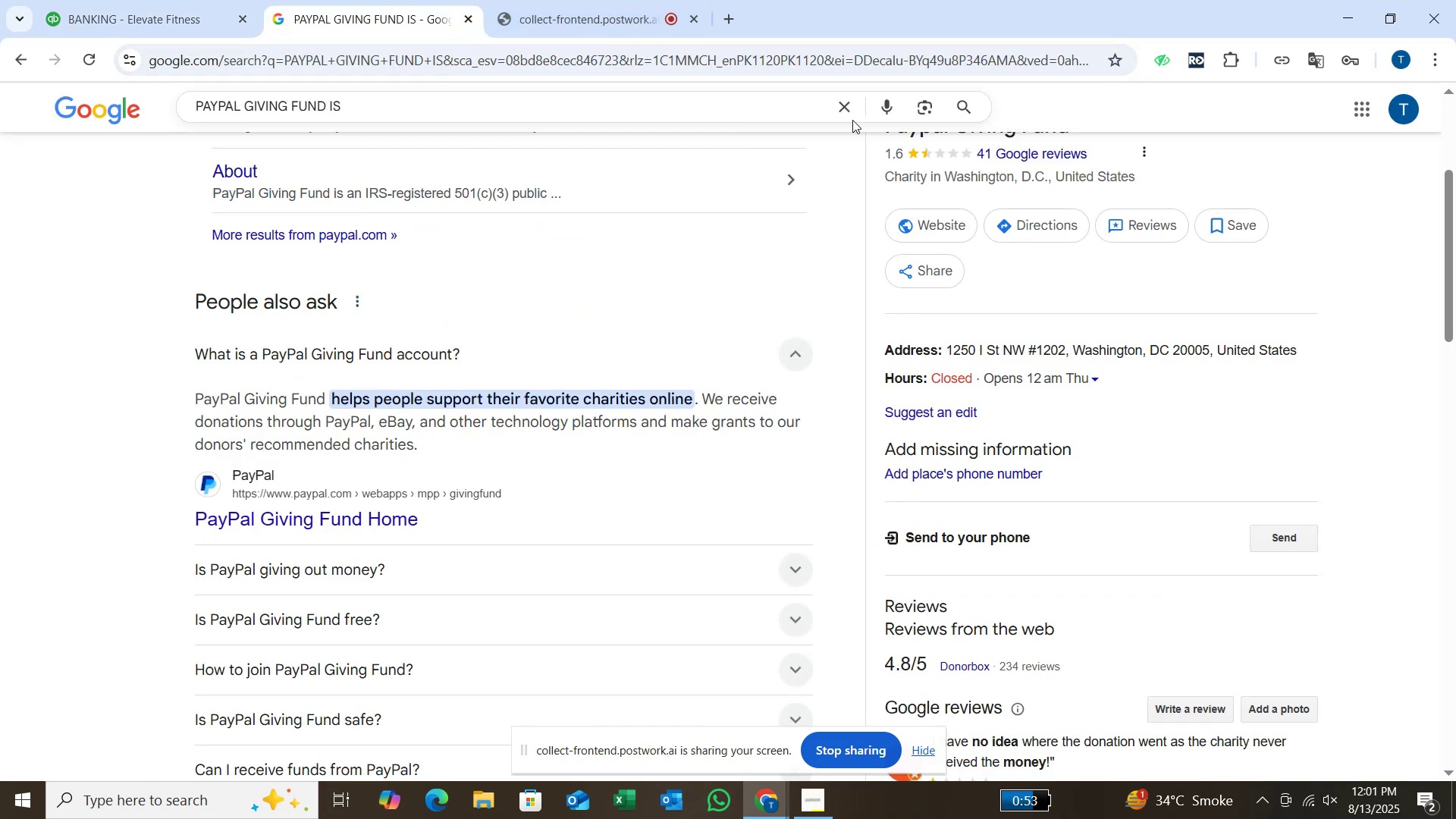 
left_click([842, 111])
 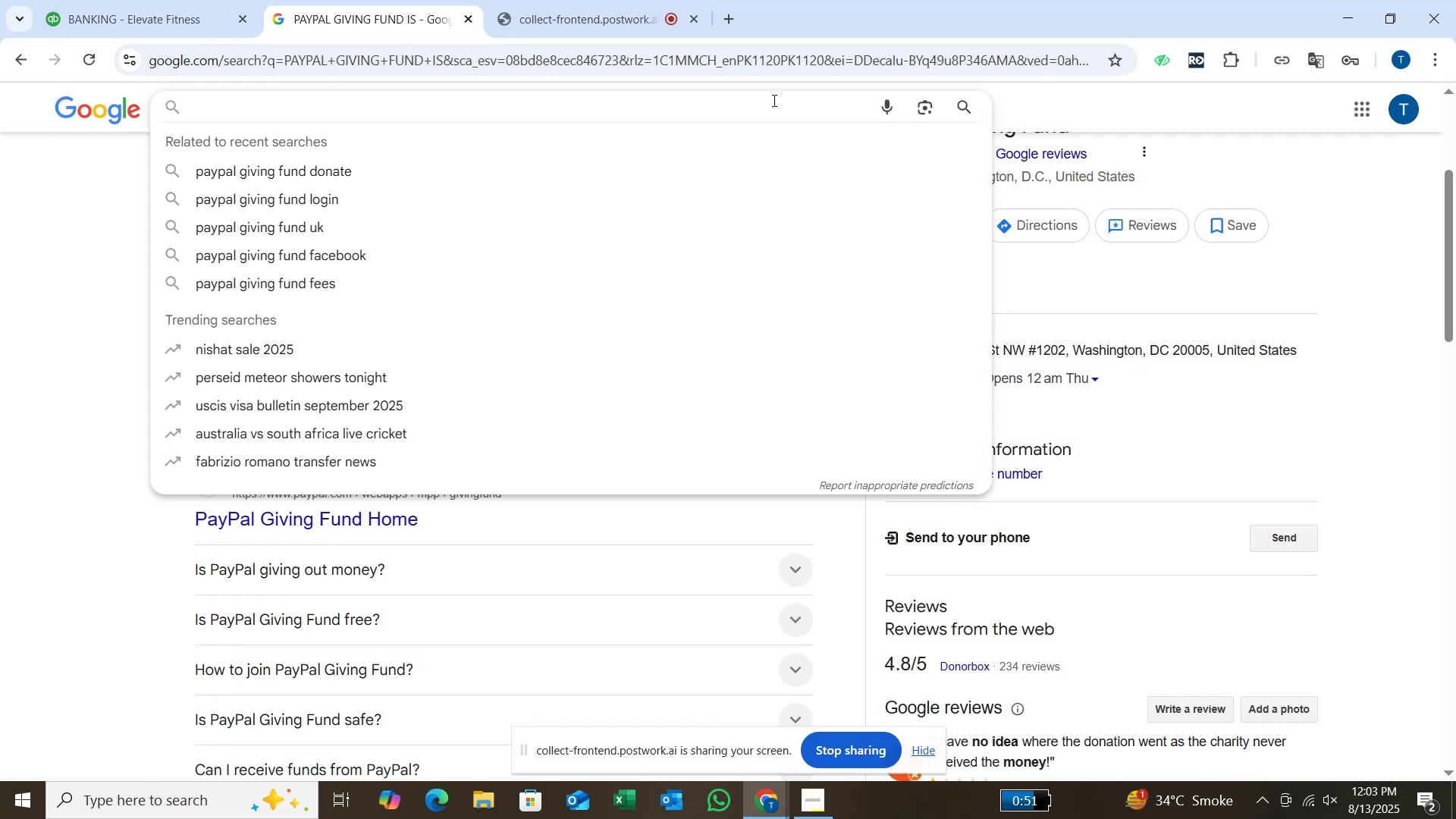 
wait(71.71)
 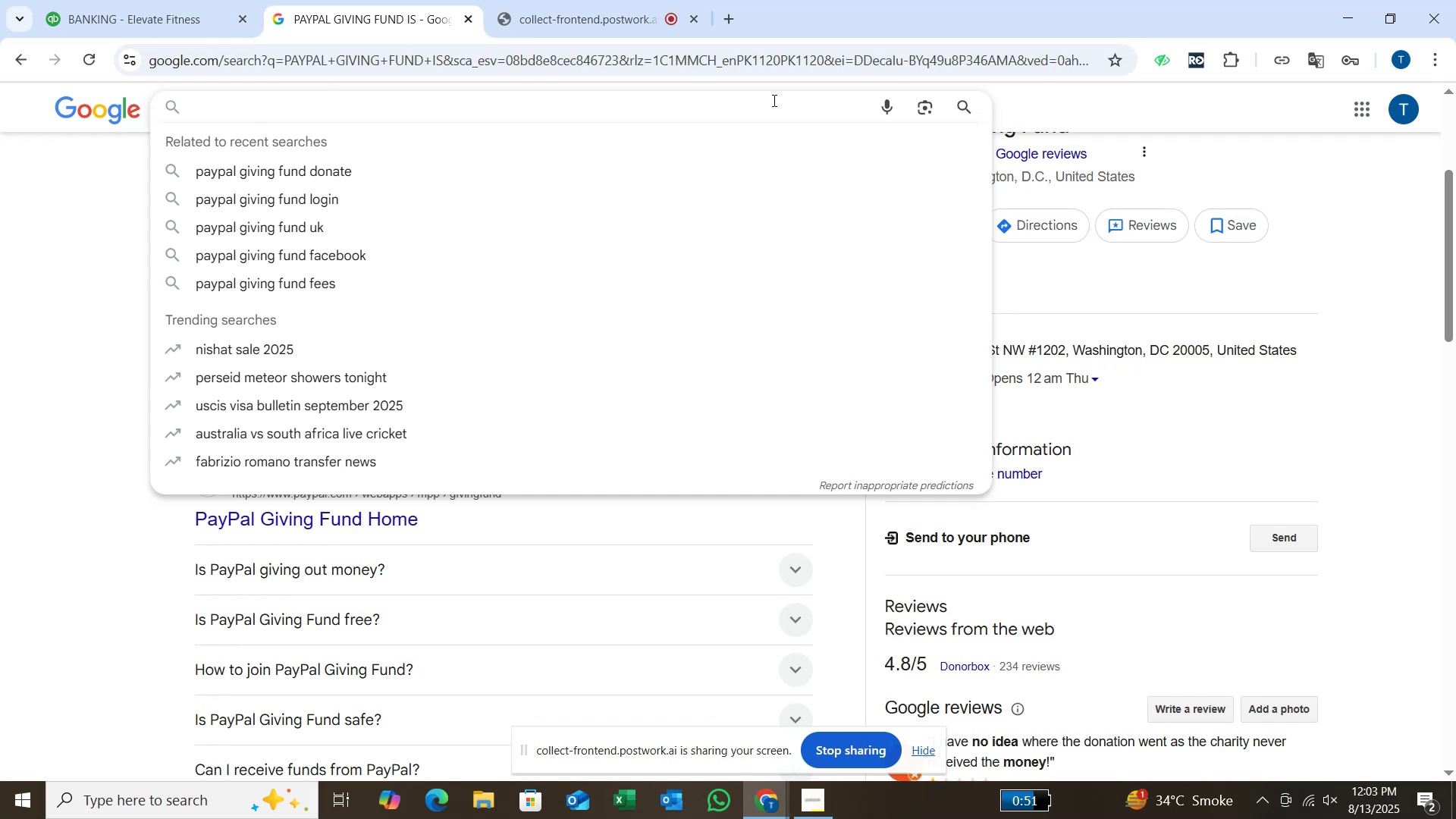 
type(ZELLE)
 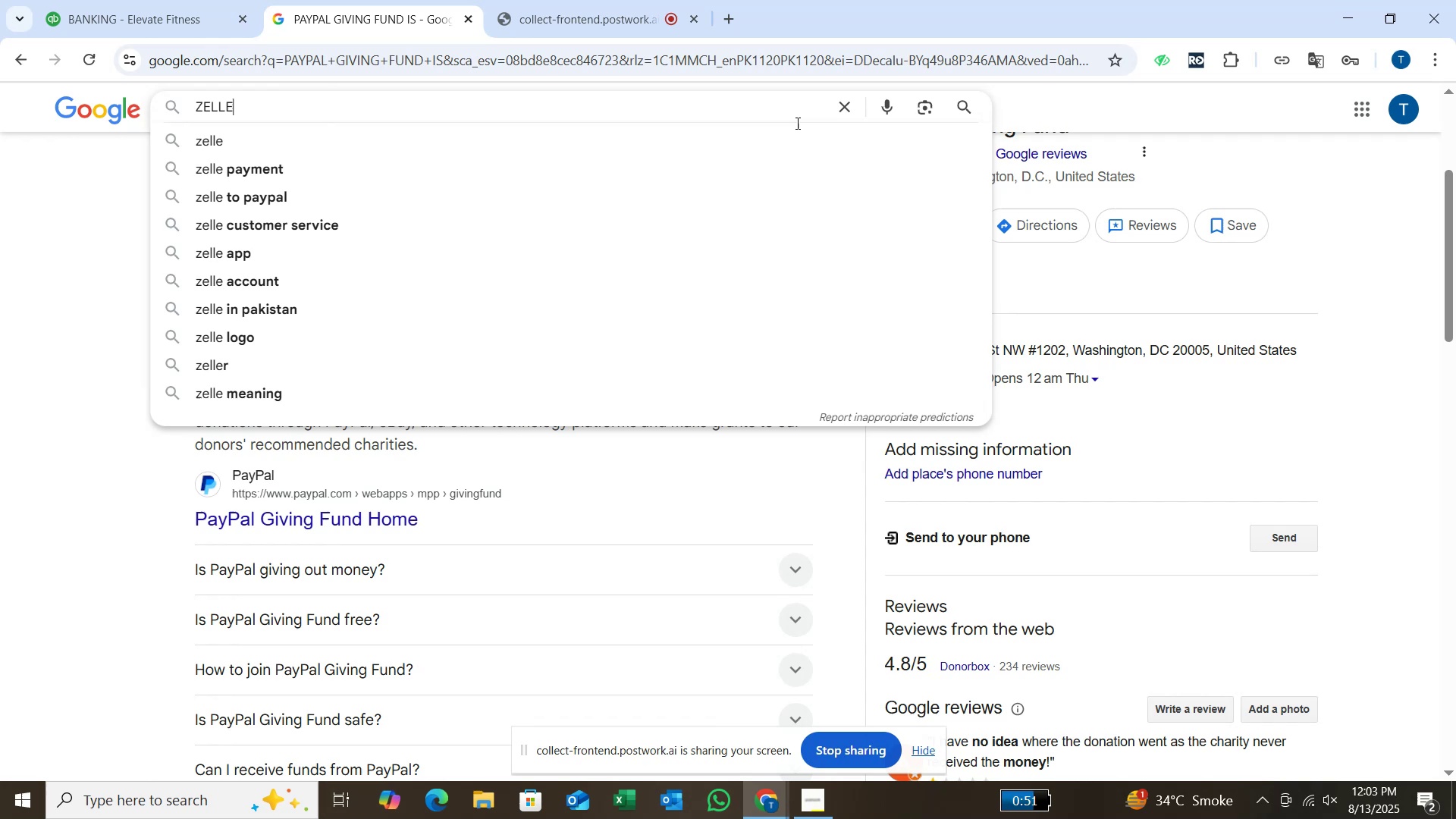 
left_click([792, 171])
 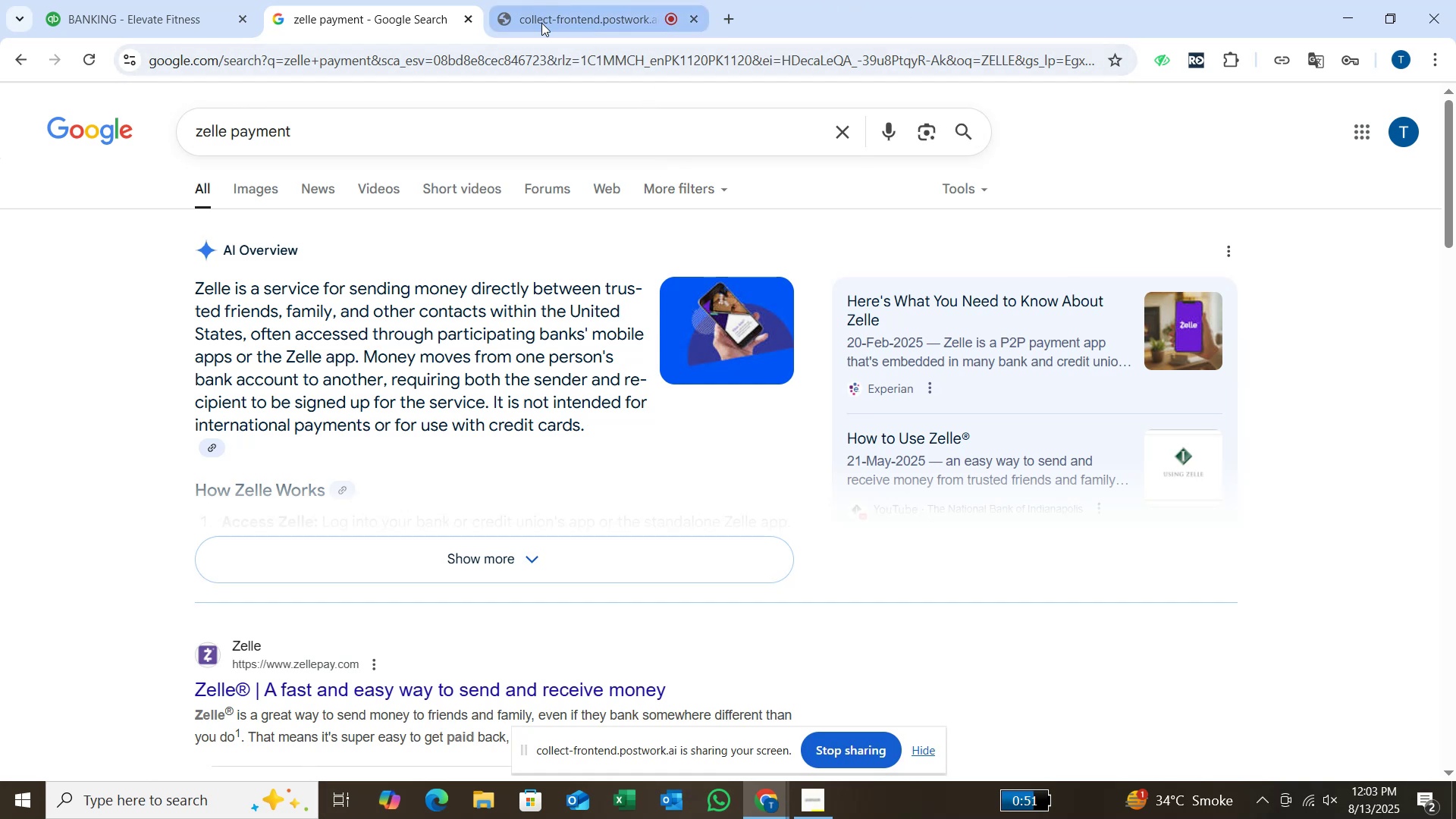 
wait(17.66)
 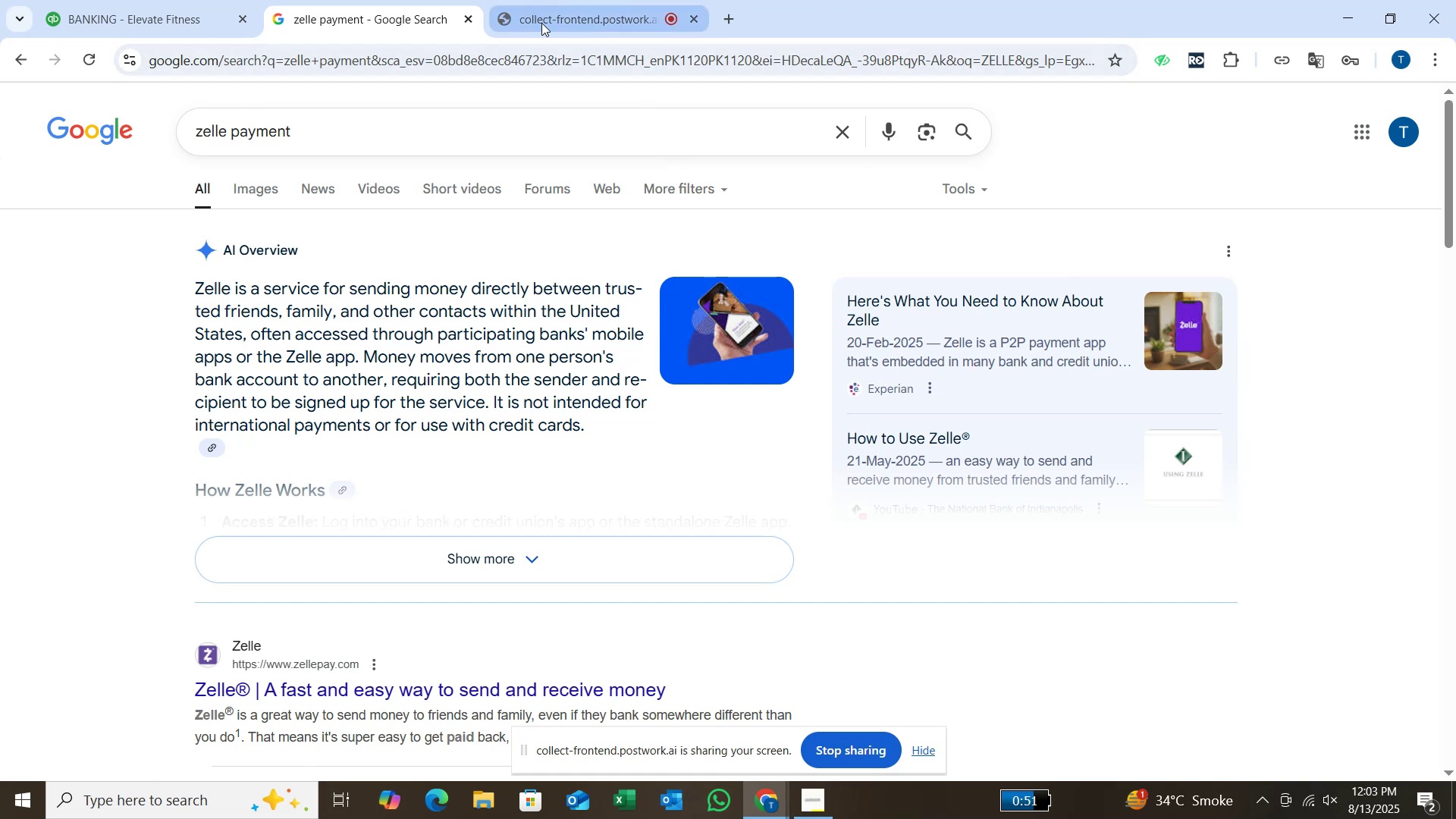 
left_click([89, 13])
 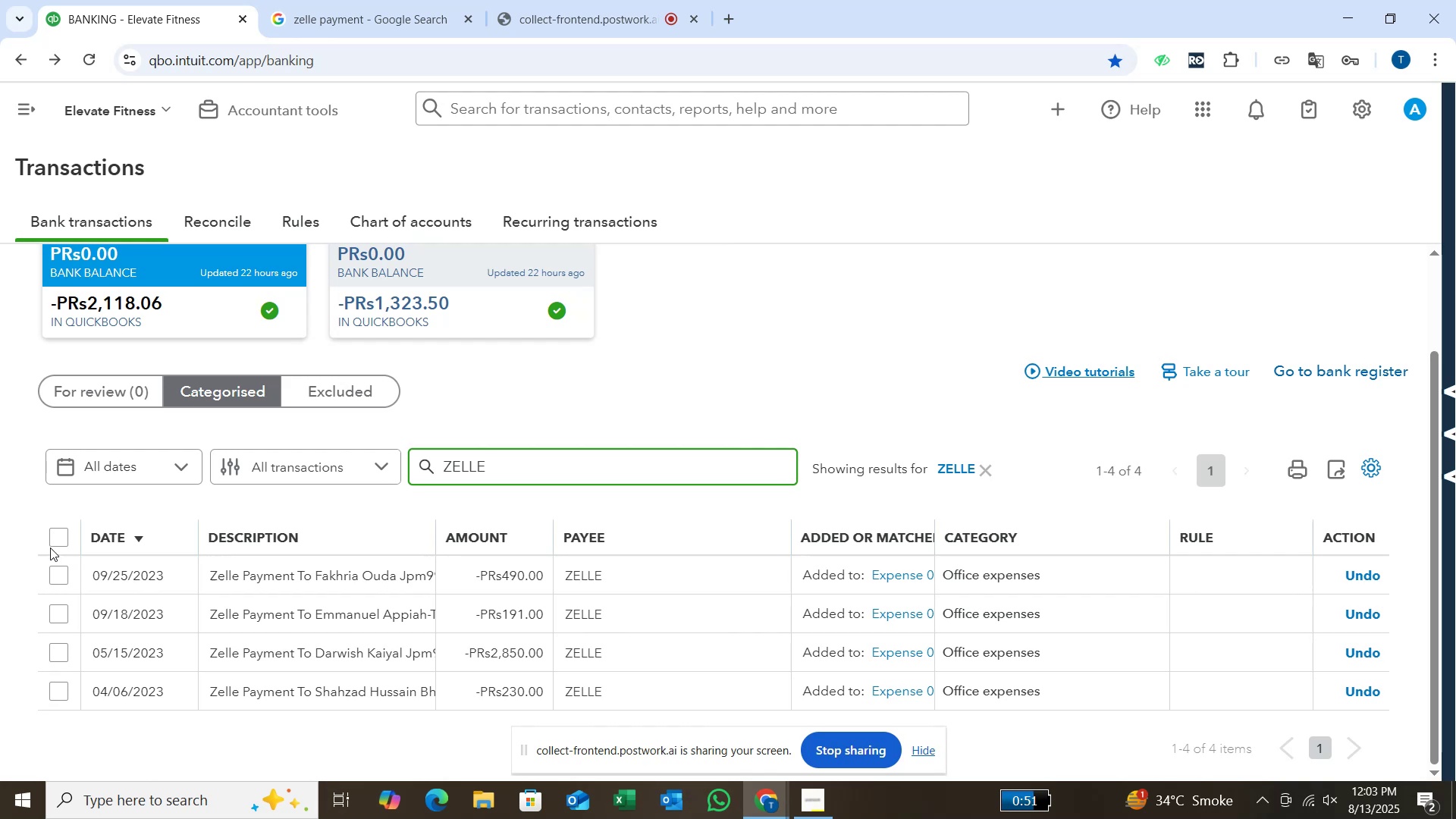 
left_click([50, 542])
 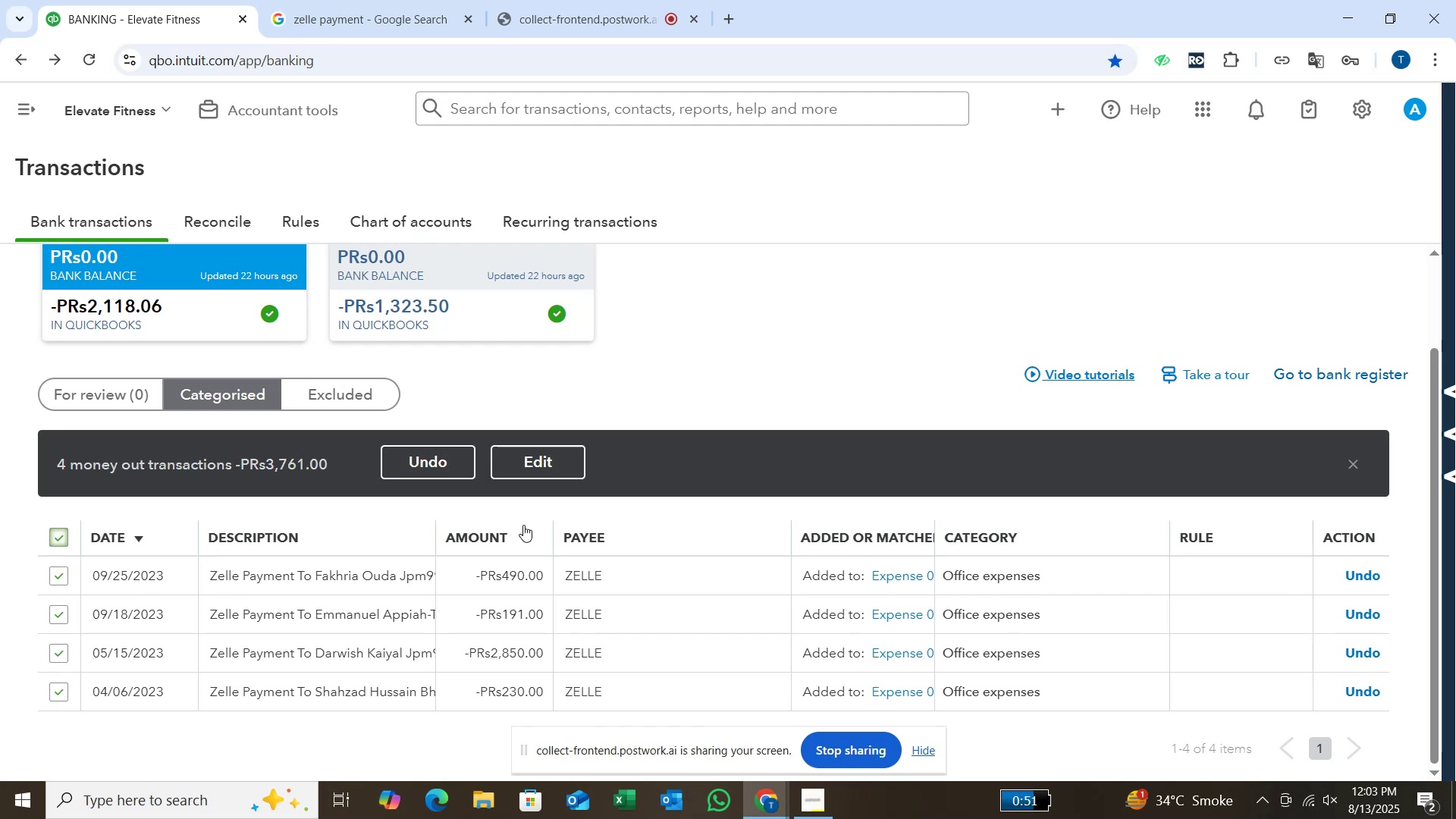 
left_click([537, 465])
 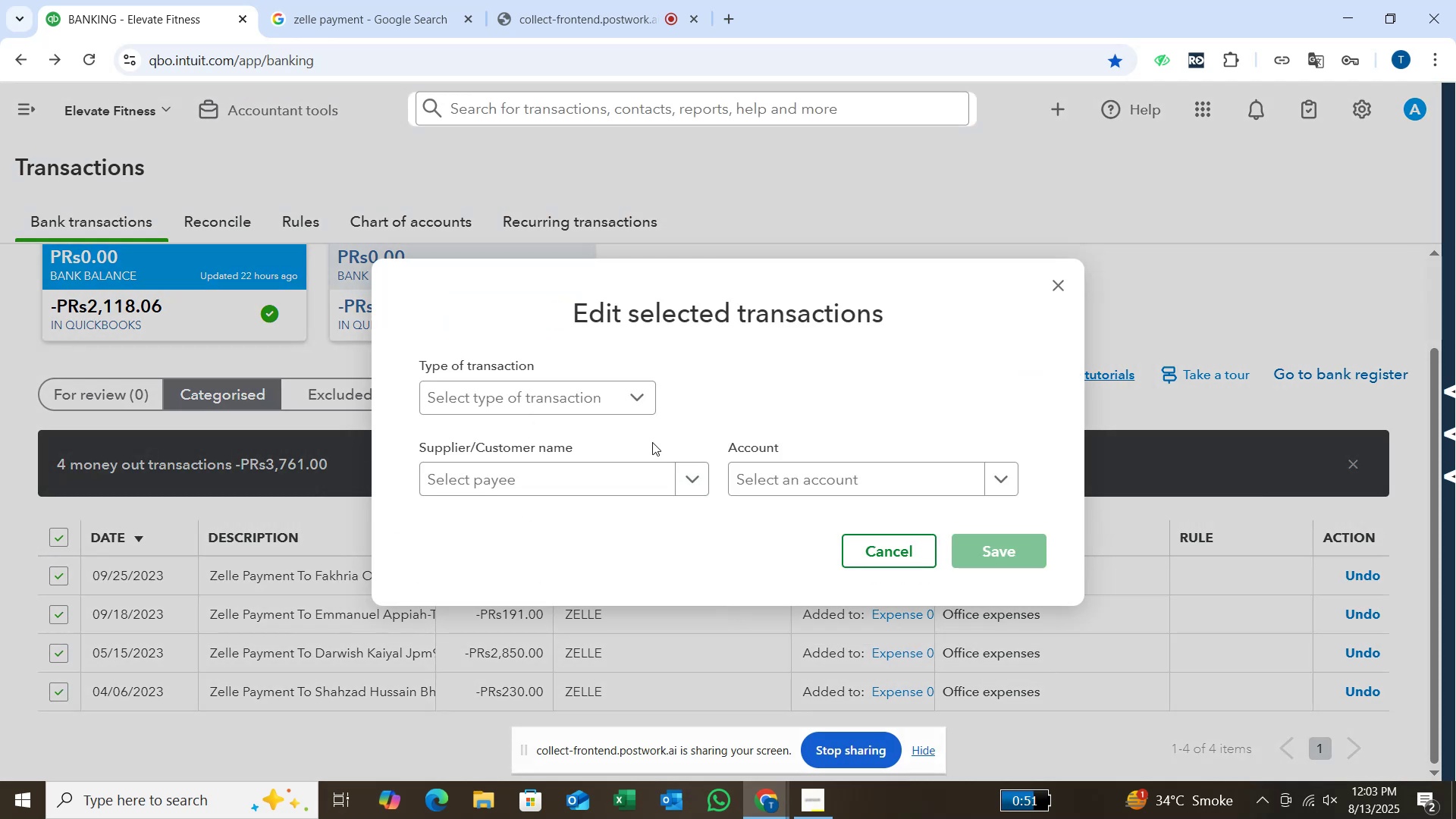 
left_click([651, 395])
 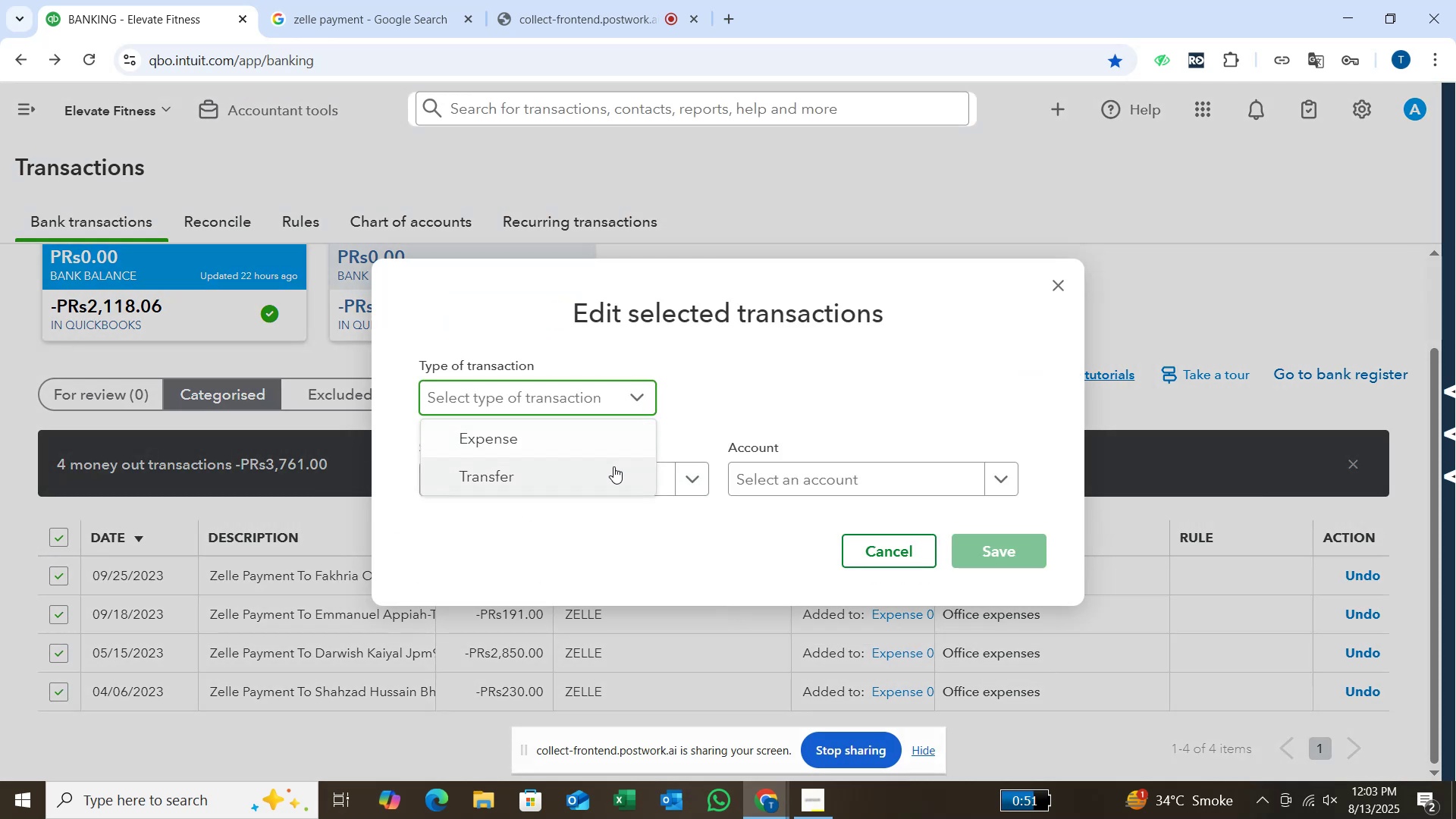 
left_click([613, 470])
 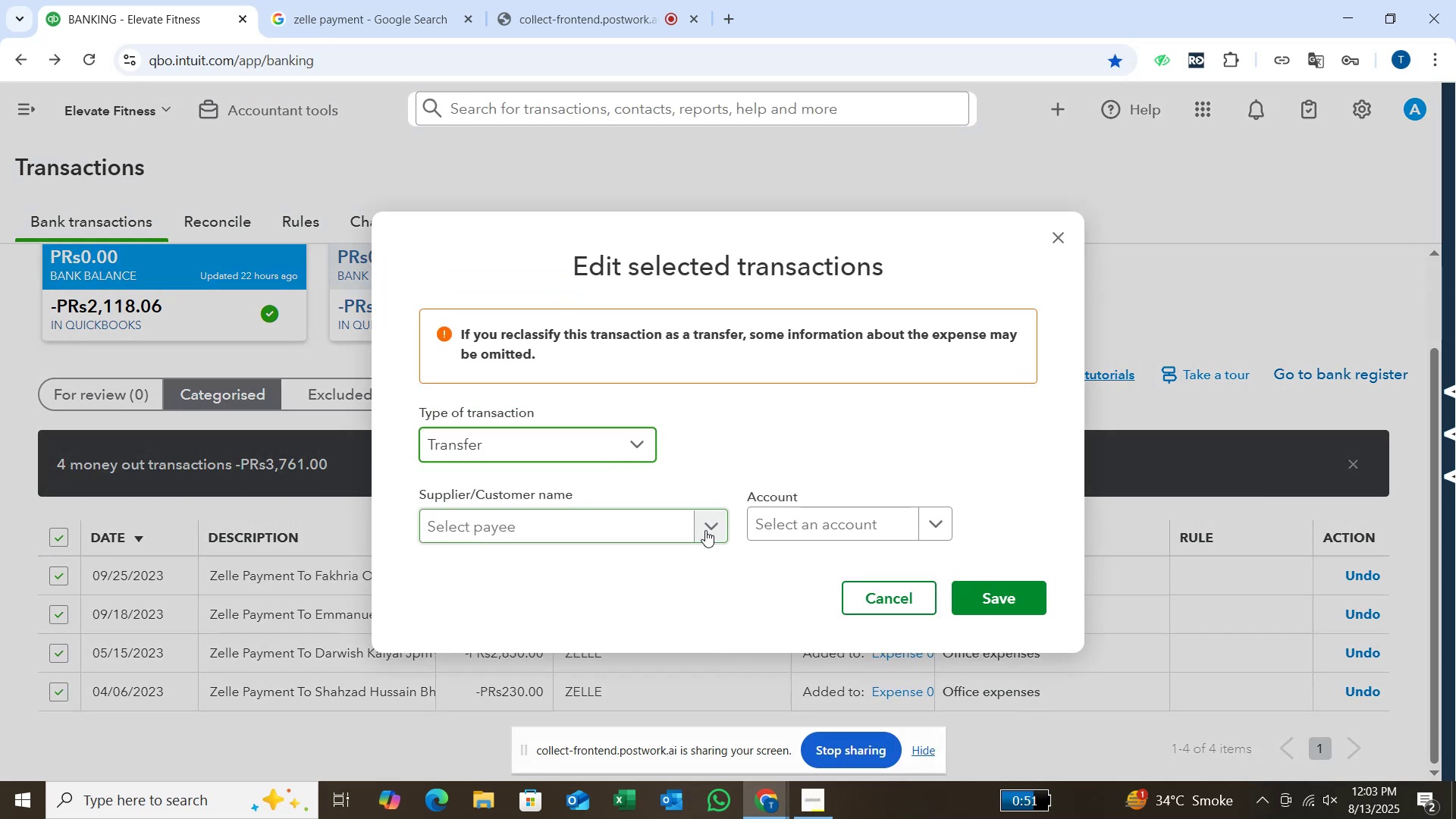 
left_click([705, 530])
 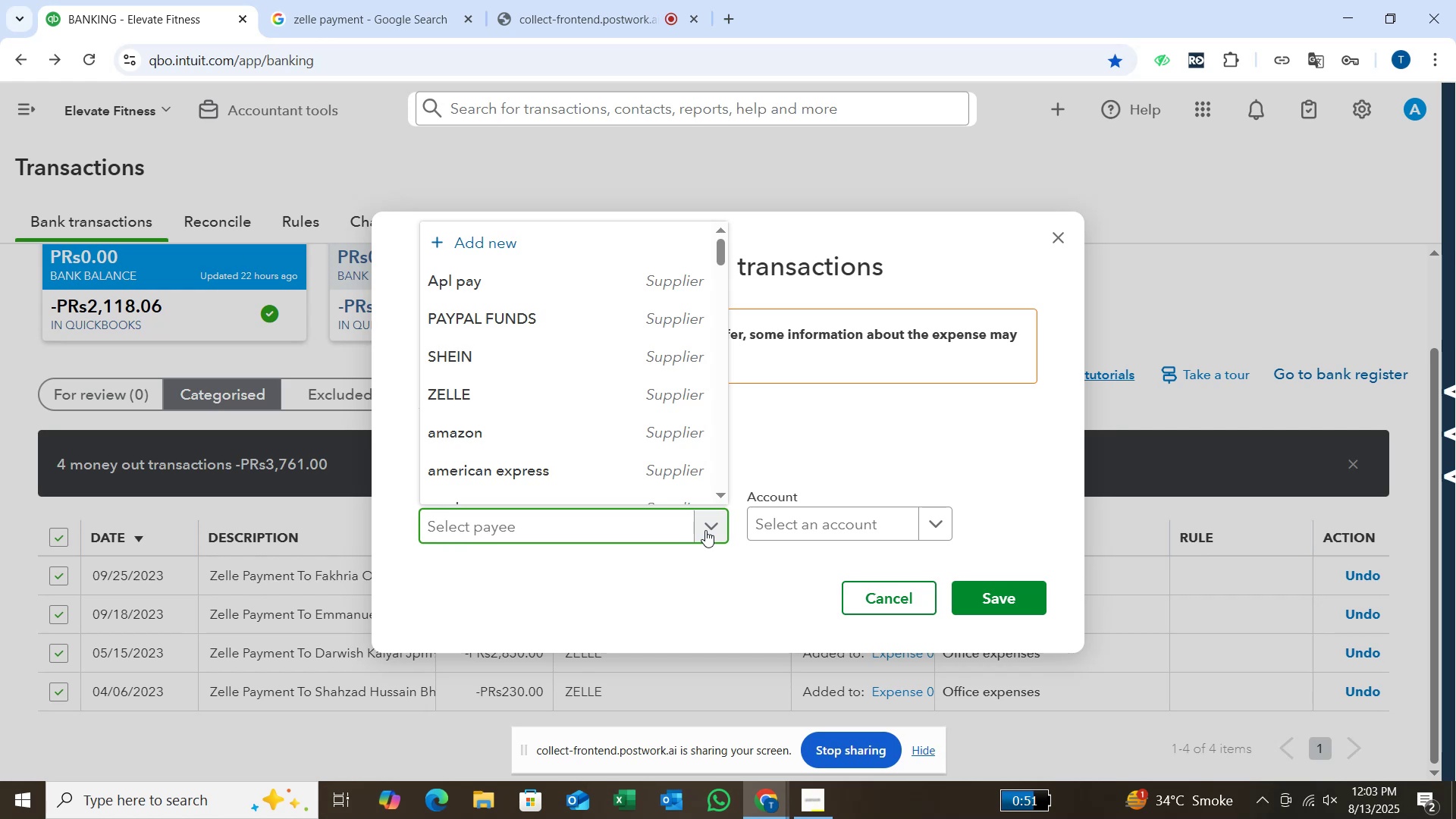 
type(ZELLE)
 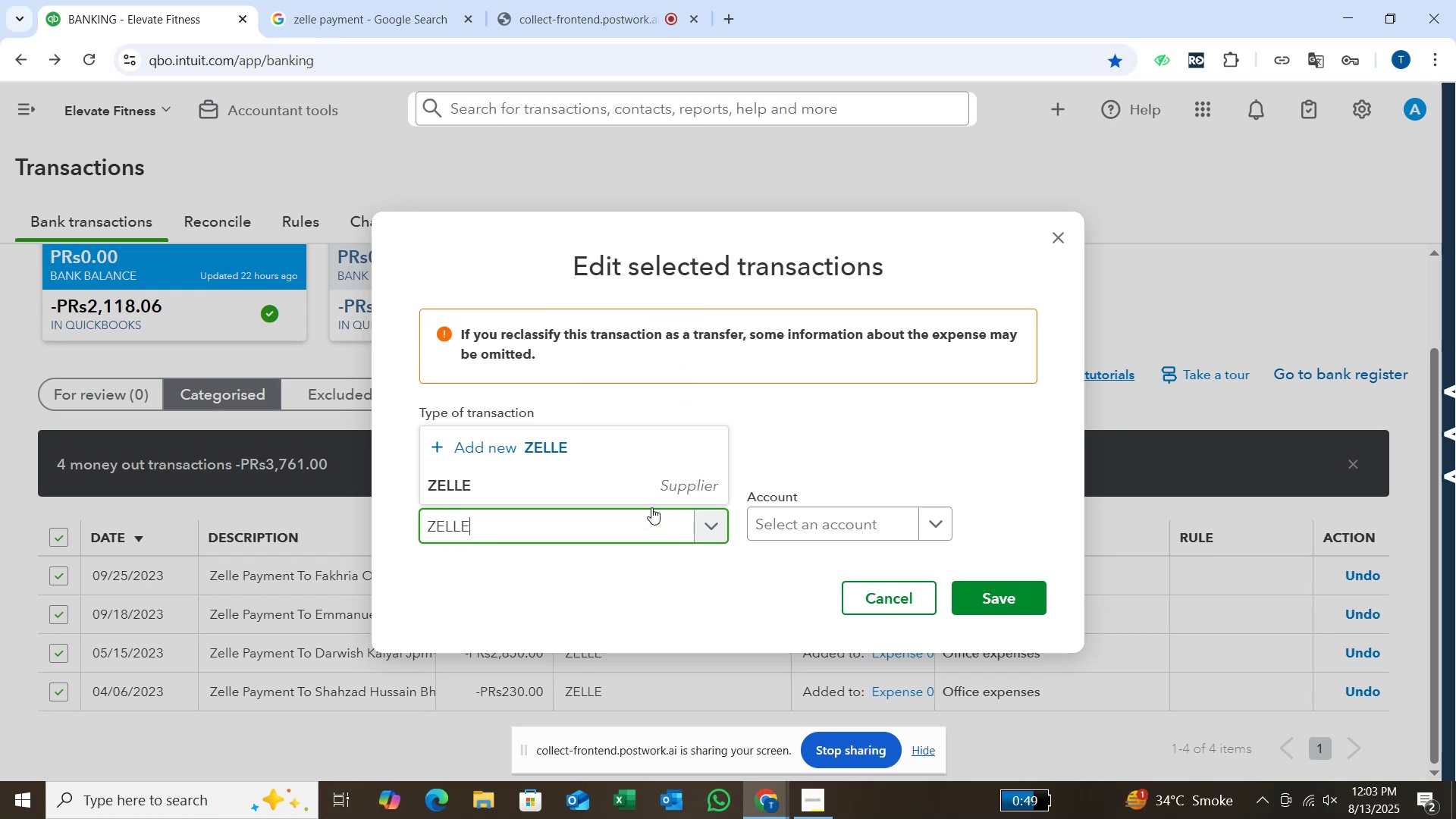 
left_click([648, 496])
 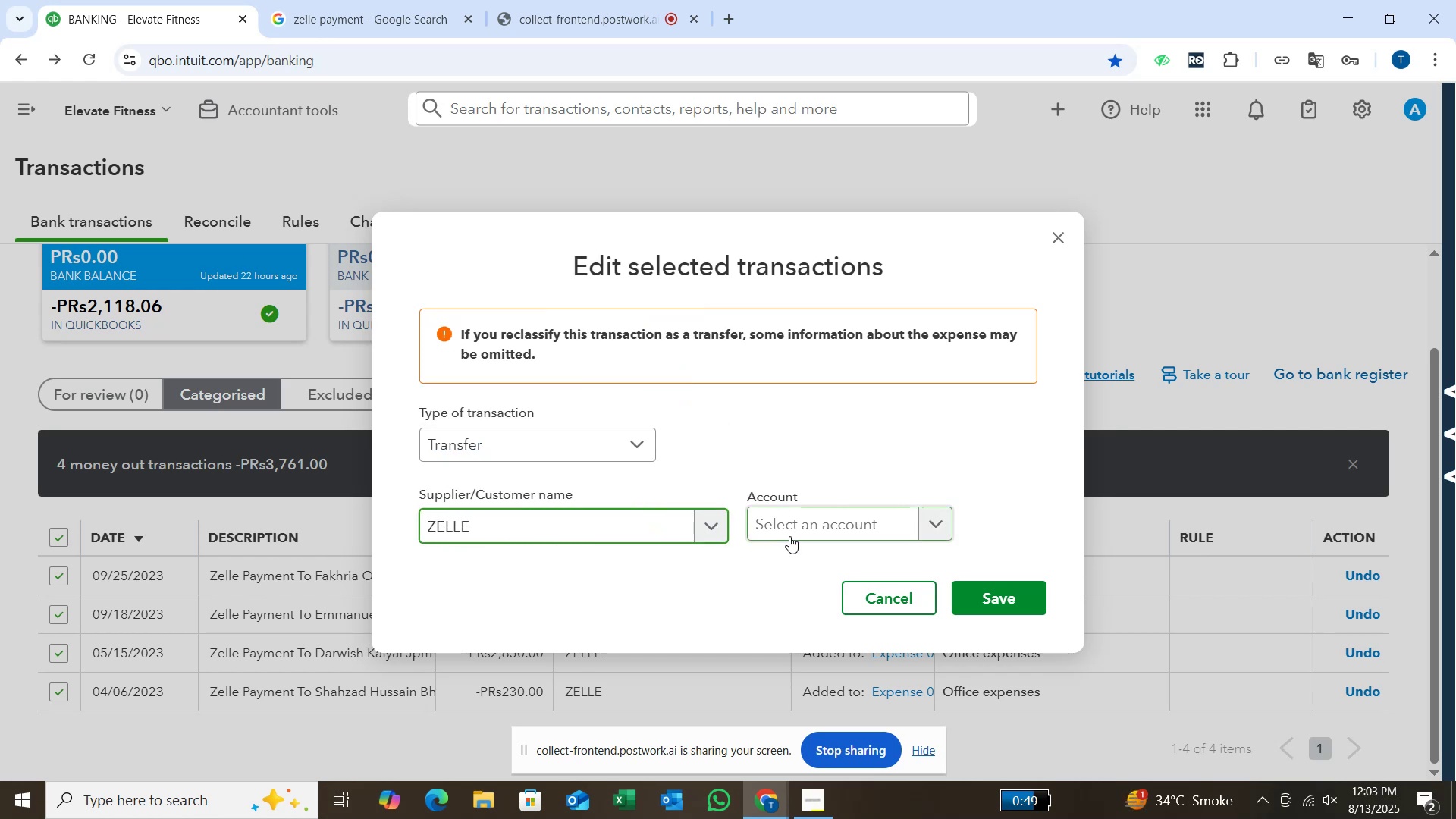 
left_click([792, 536])
 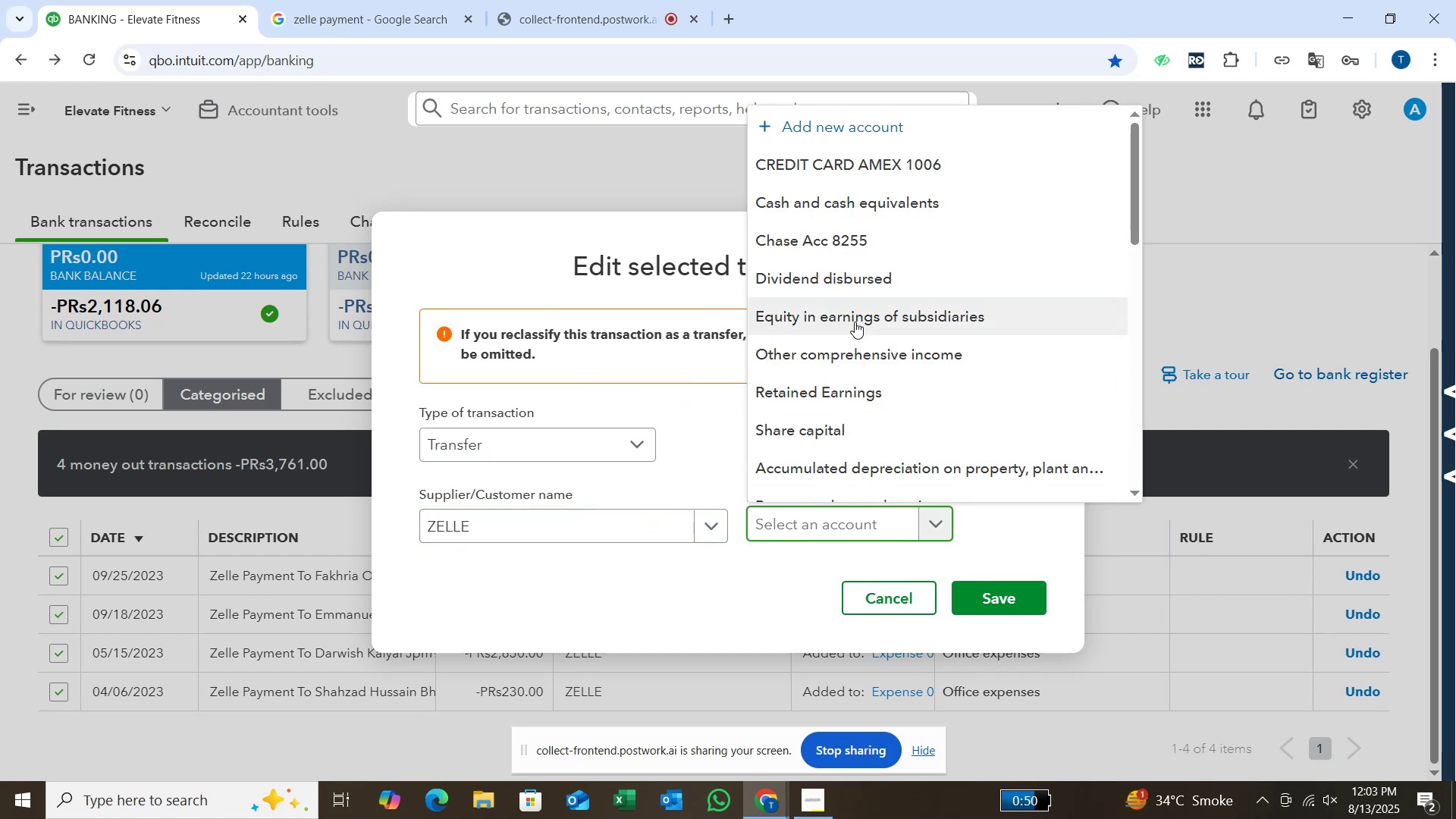 
scroll: coordinate [855, 322], scroll_direction: down, amount: 1.0
 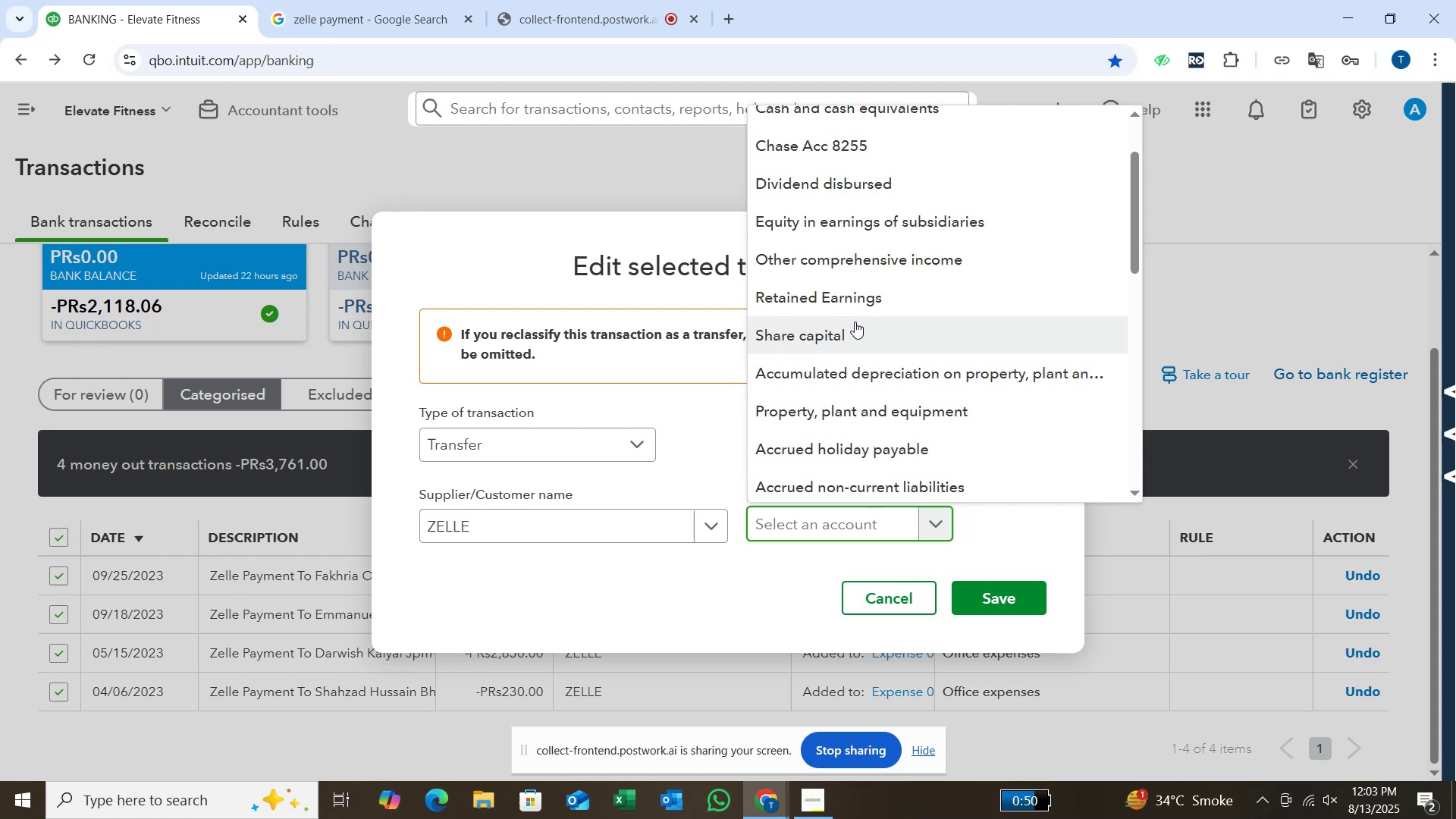 
scroll: coordinate [855, 322], scroll_direction: up, amount: 3.0
 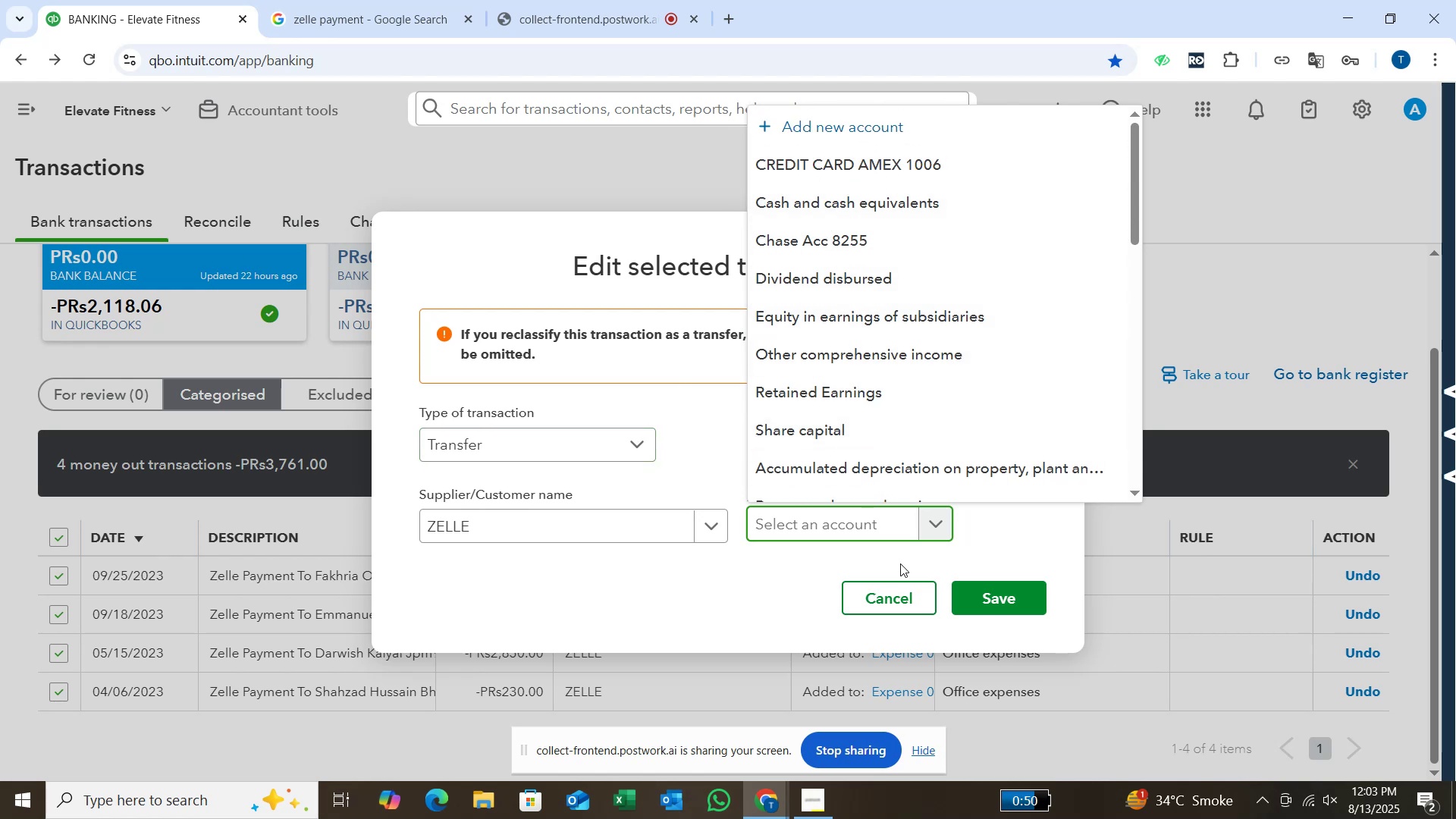 
left_click([883, 604])
 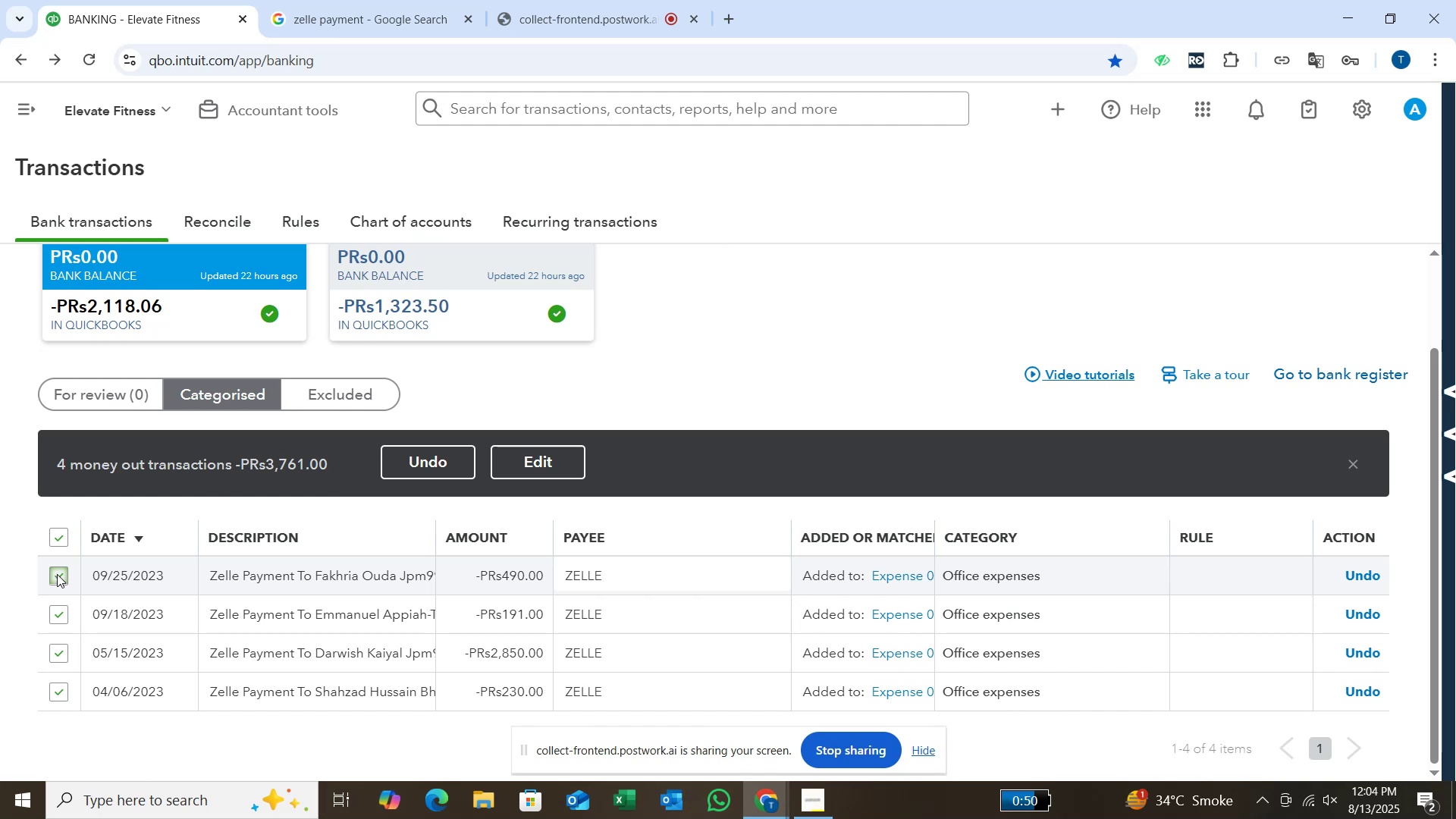 
left_click([63, 536])
 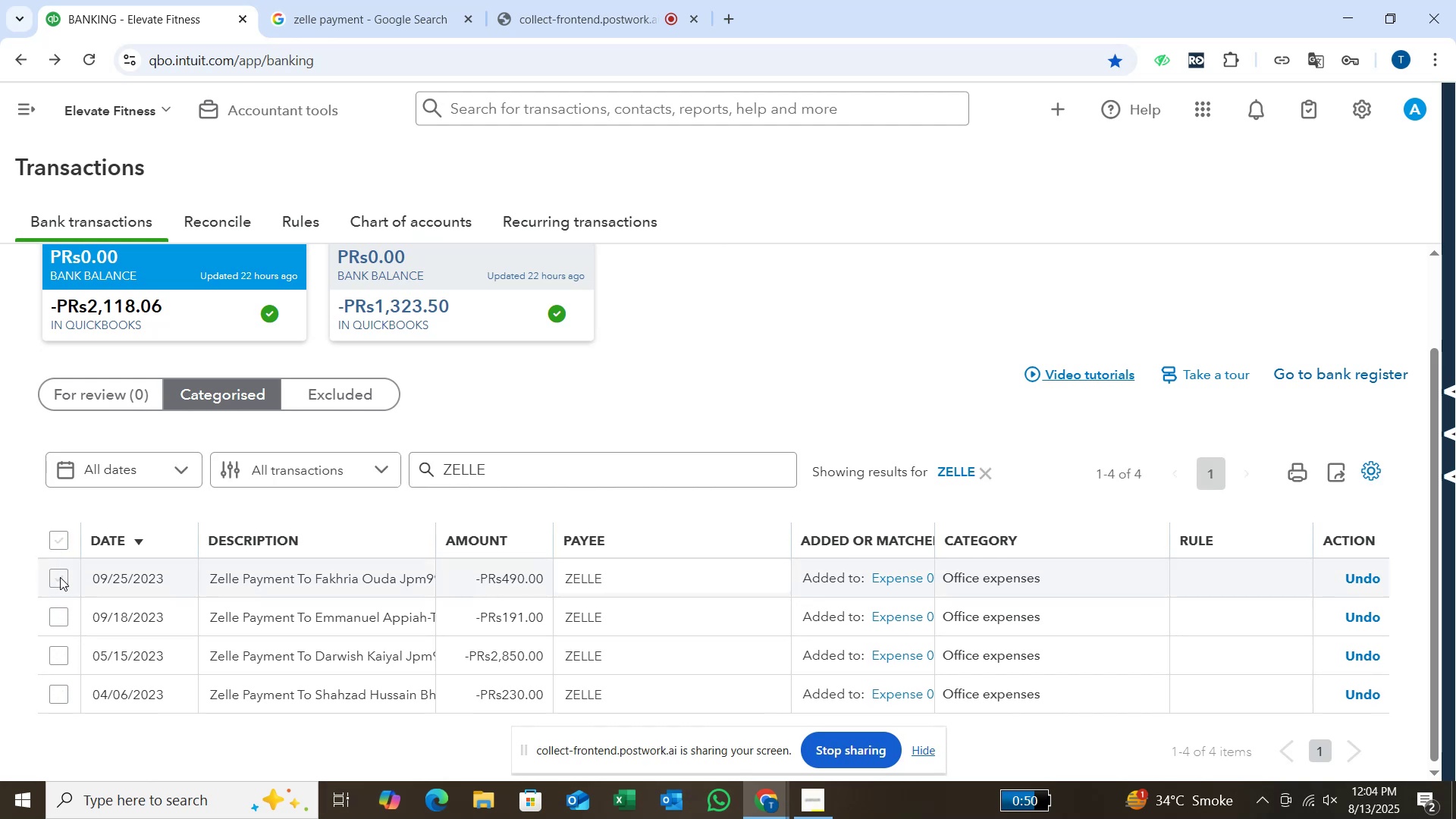 
left_click([60, 577])
 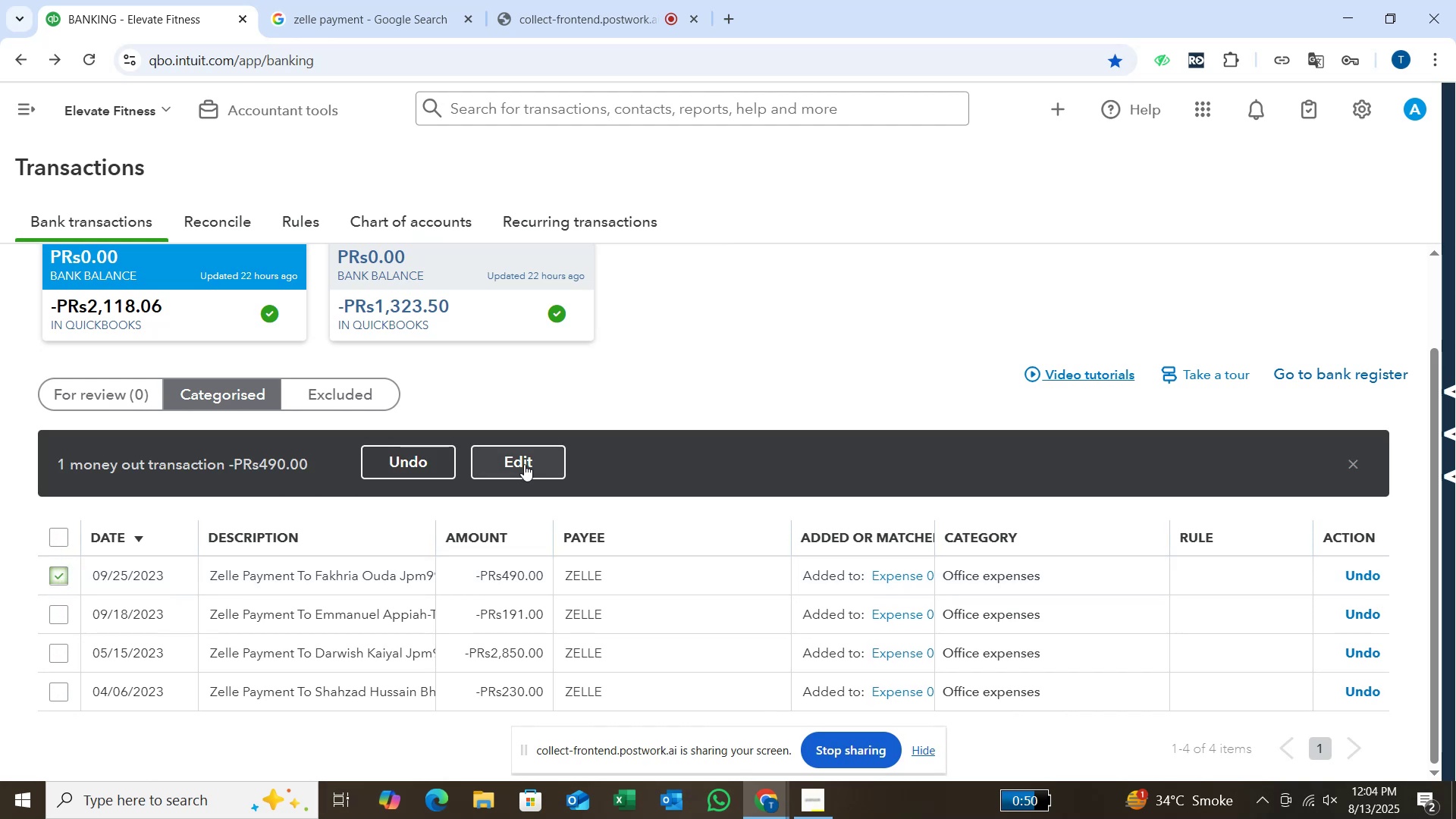 
left_click([526, 463])
 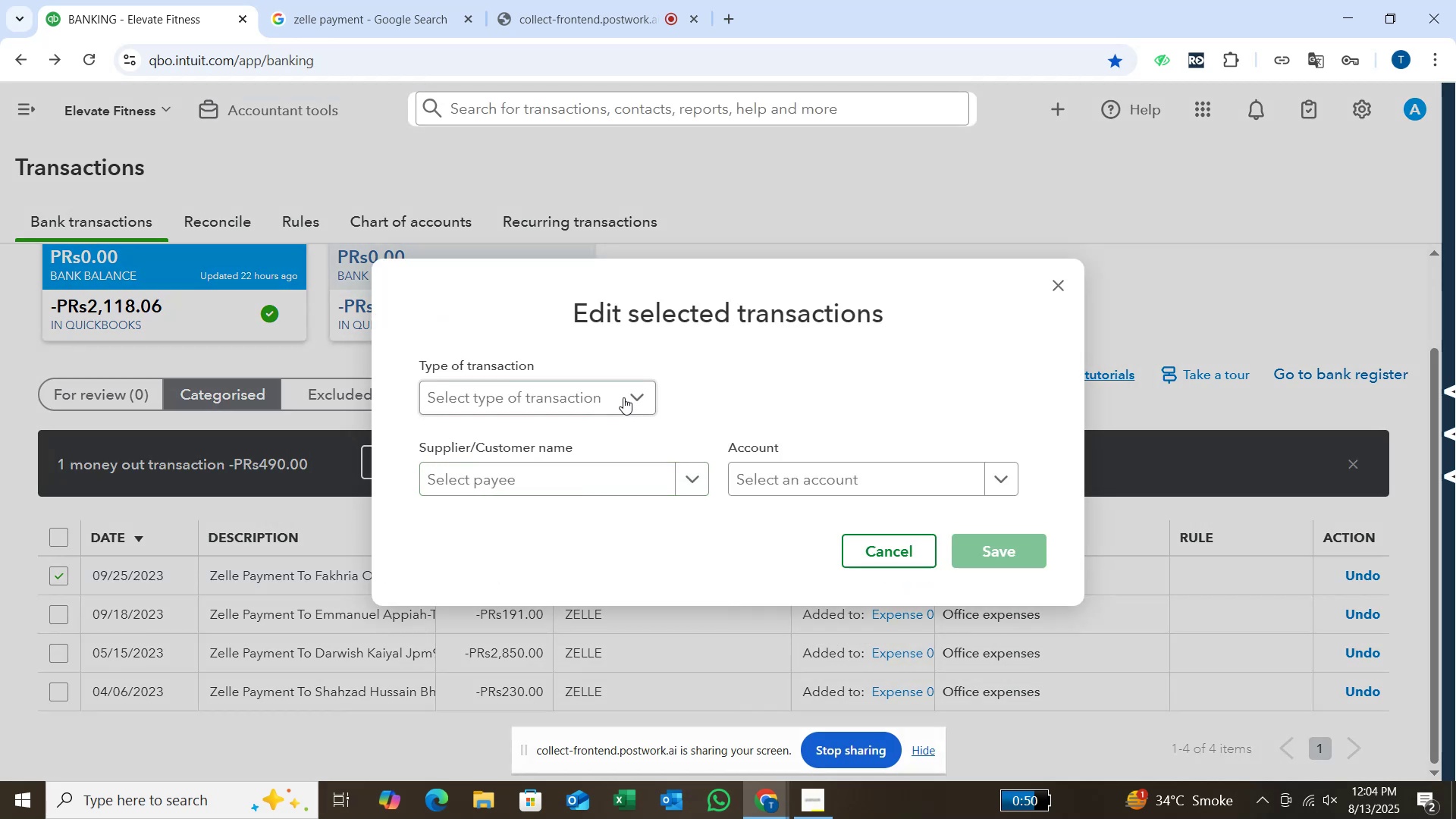 
left_click([637, 393])
 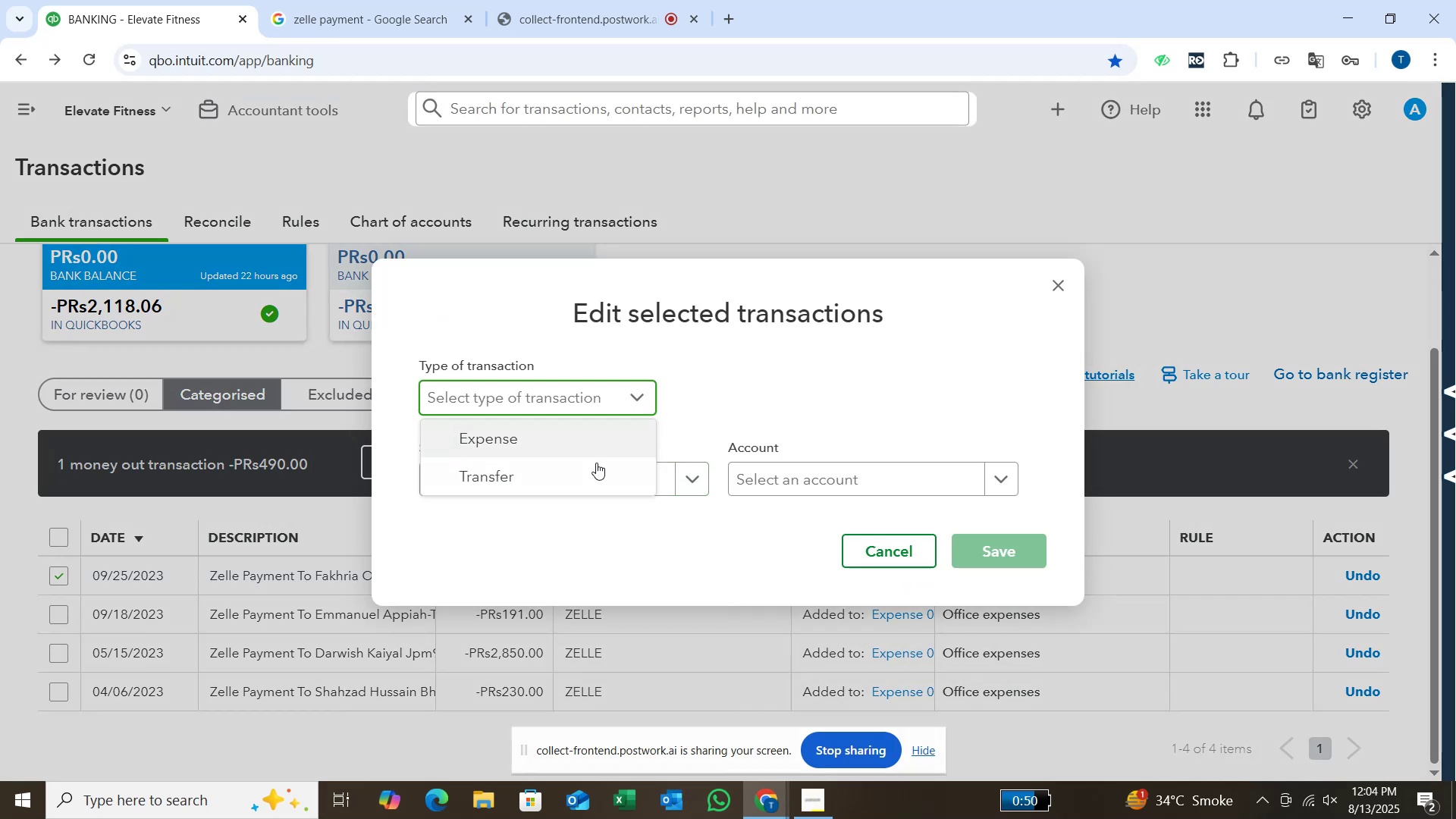 
left_click([595, 472])
 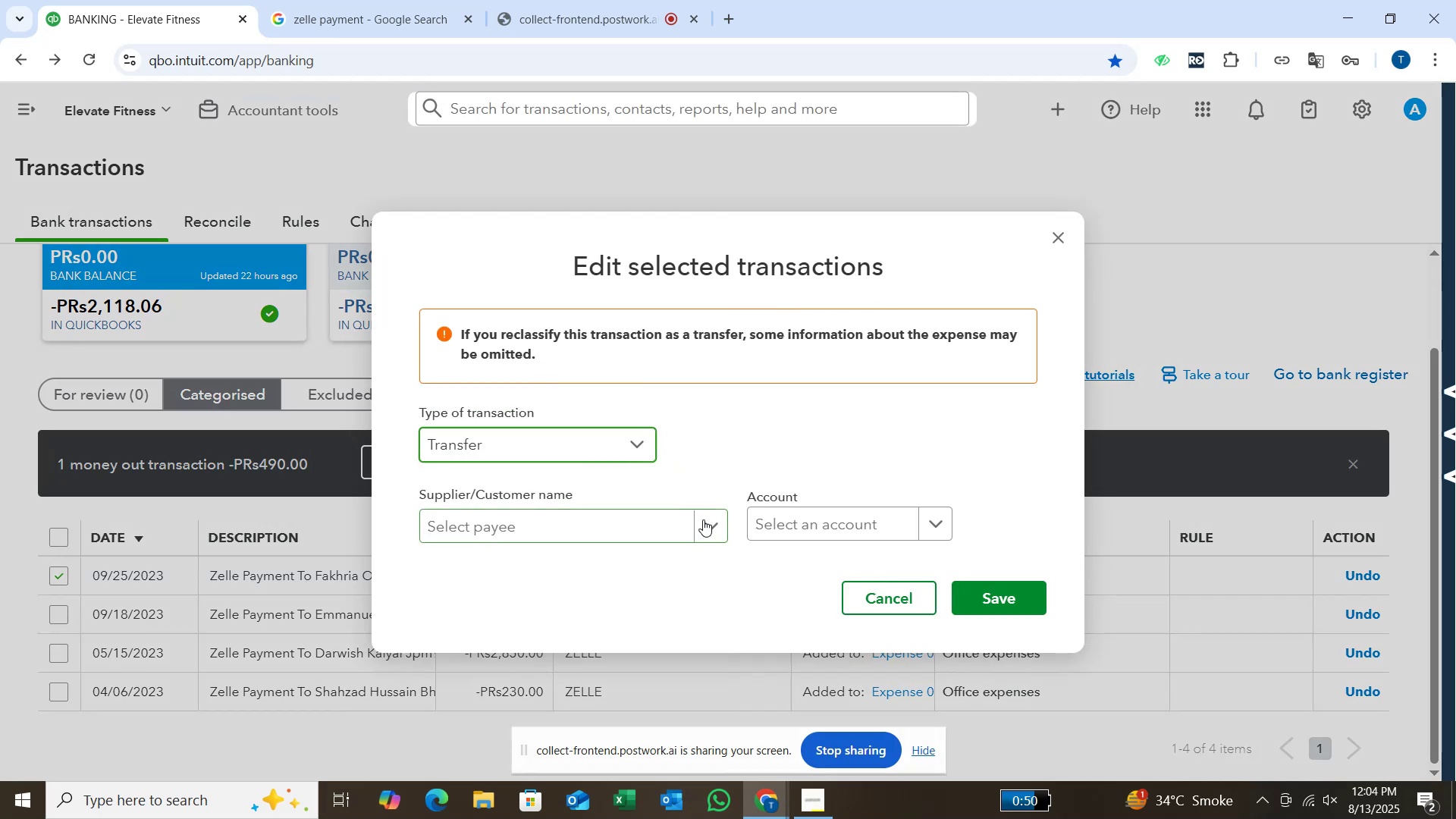 
left_click([703, 519])
 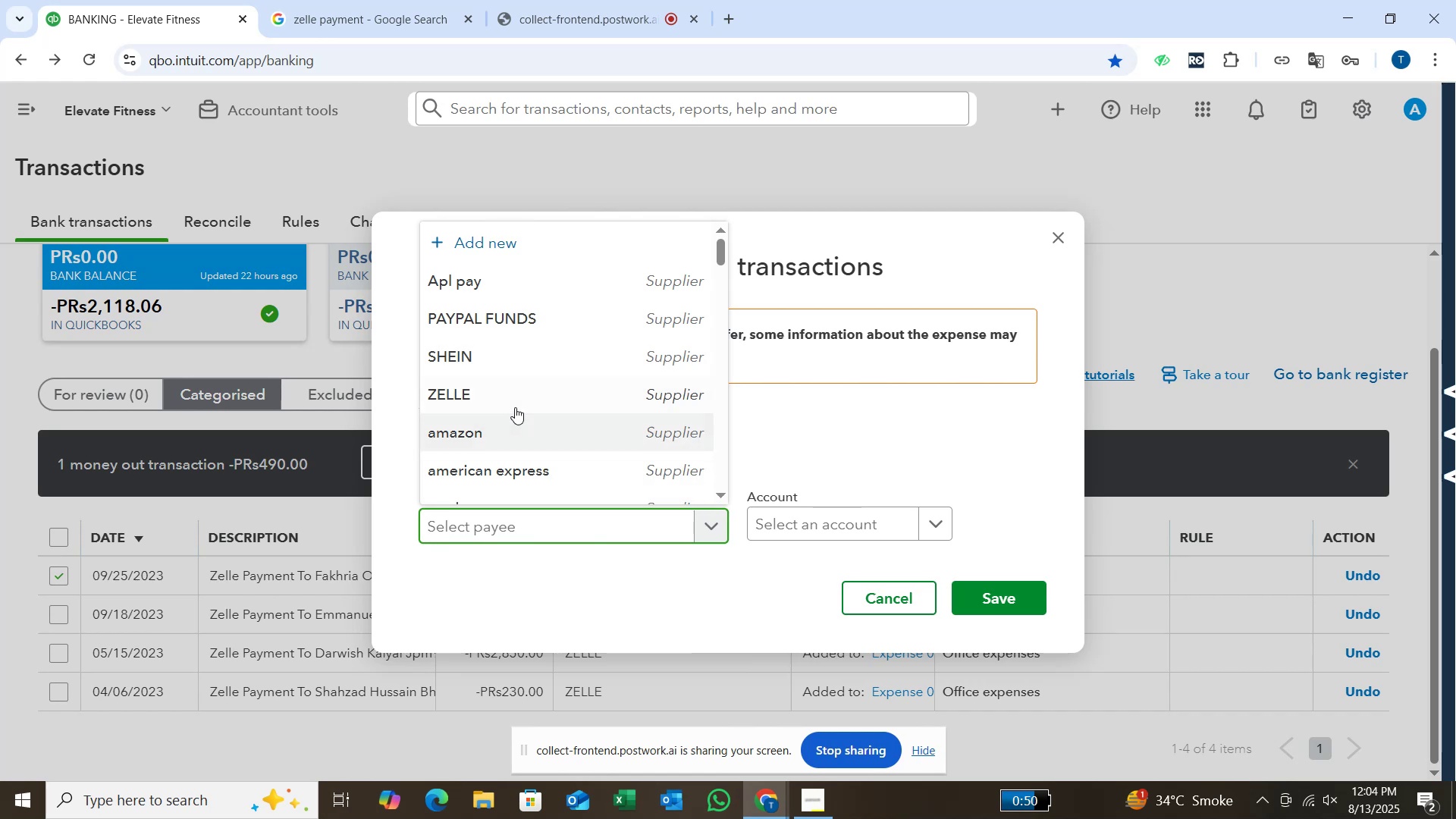 
left_click([493, 399])
 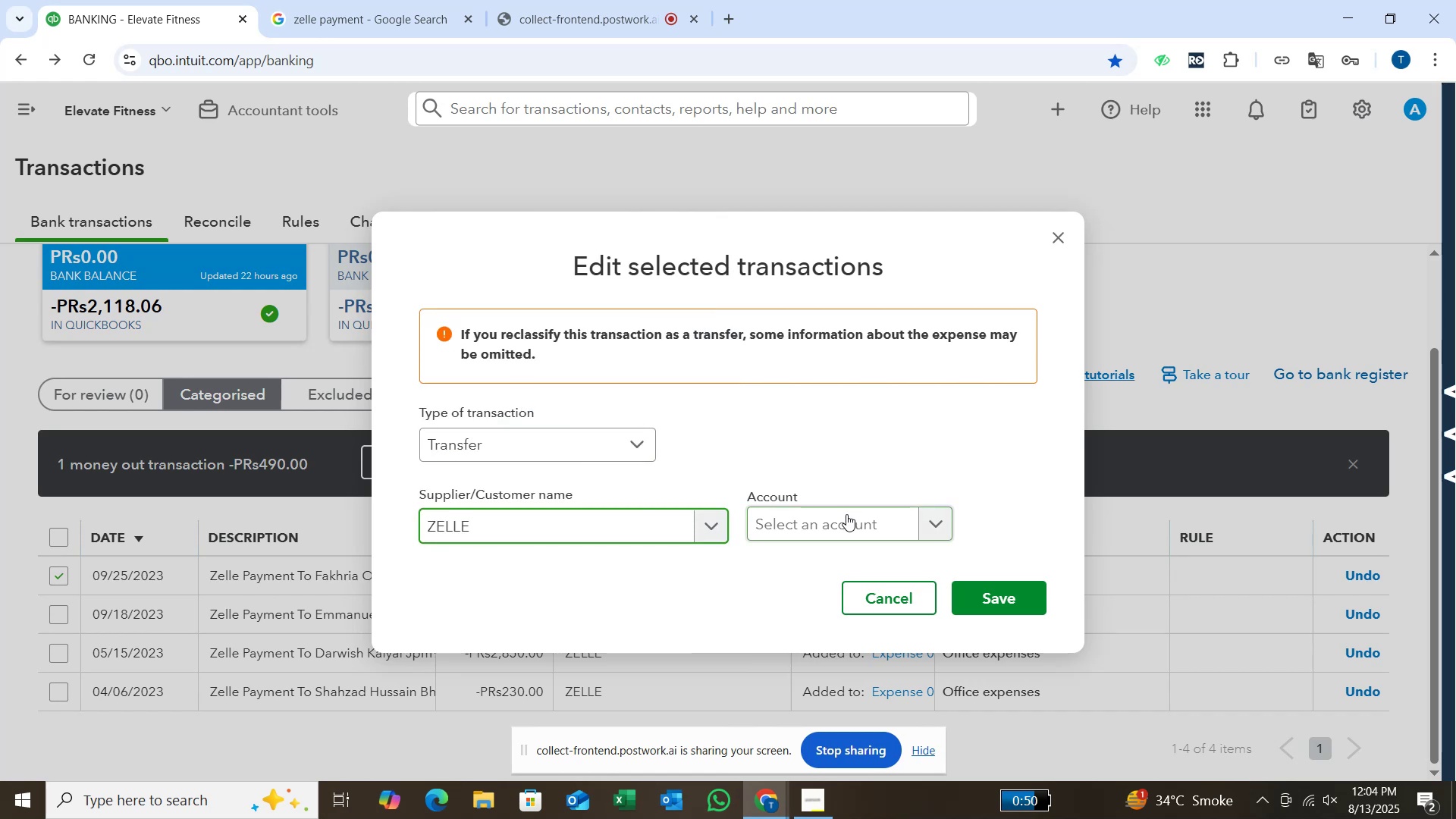 
left_click([849, 516])
 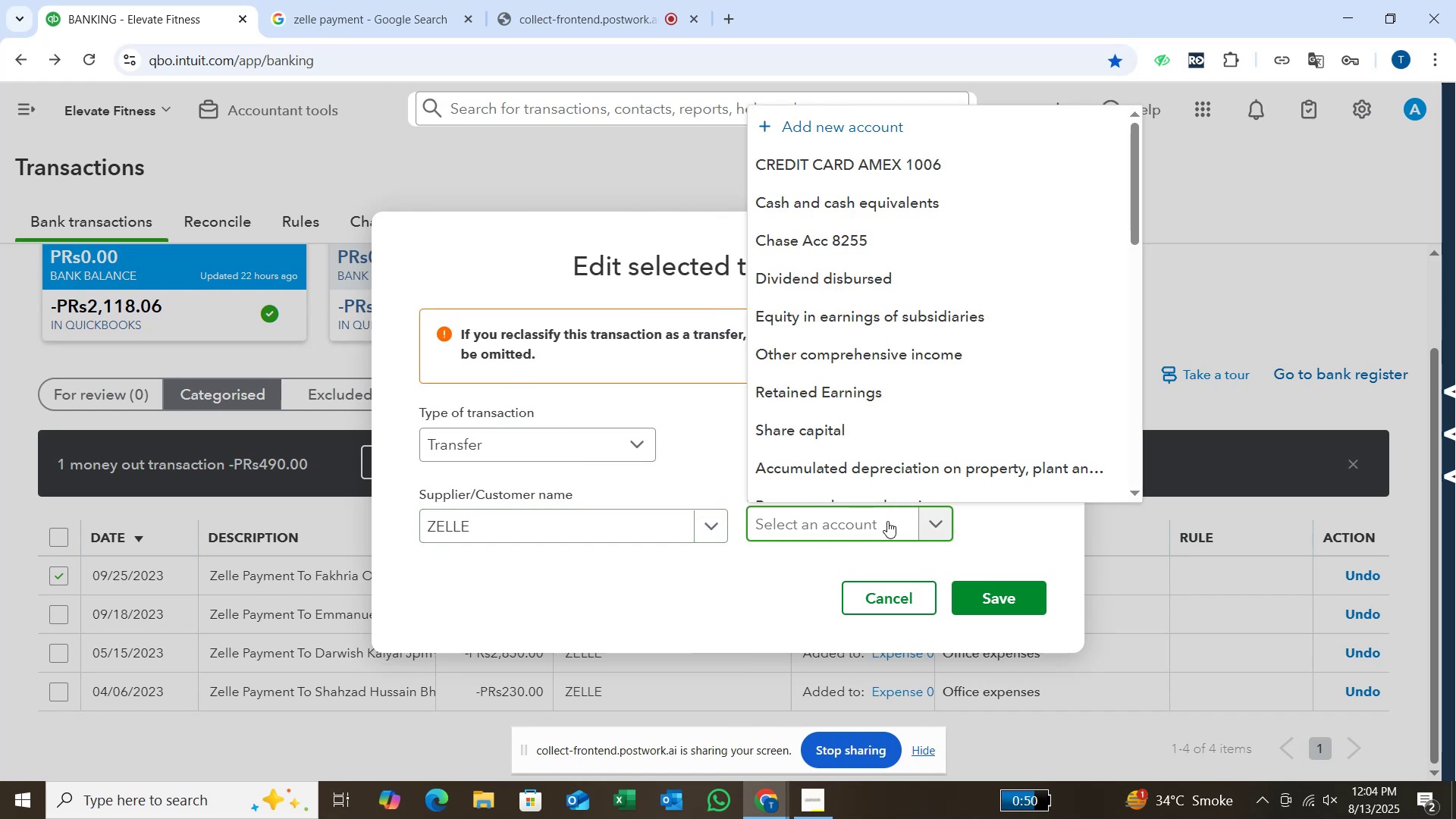 
type(FAKHRIA)
 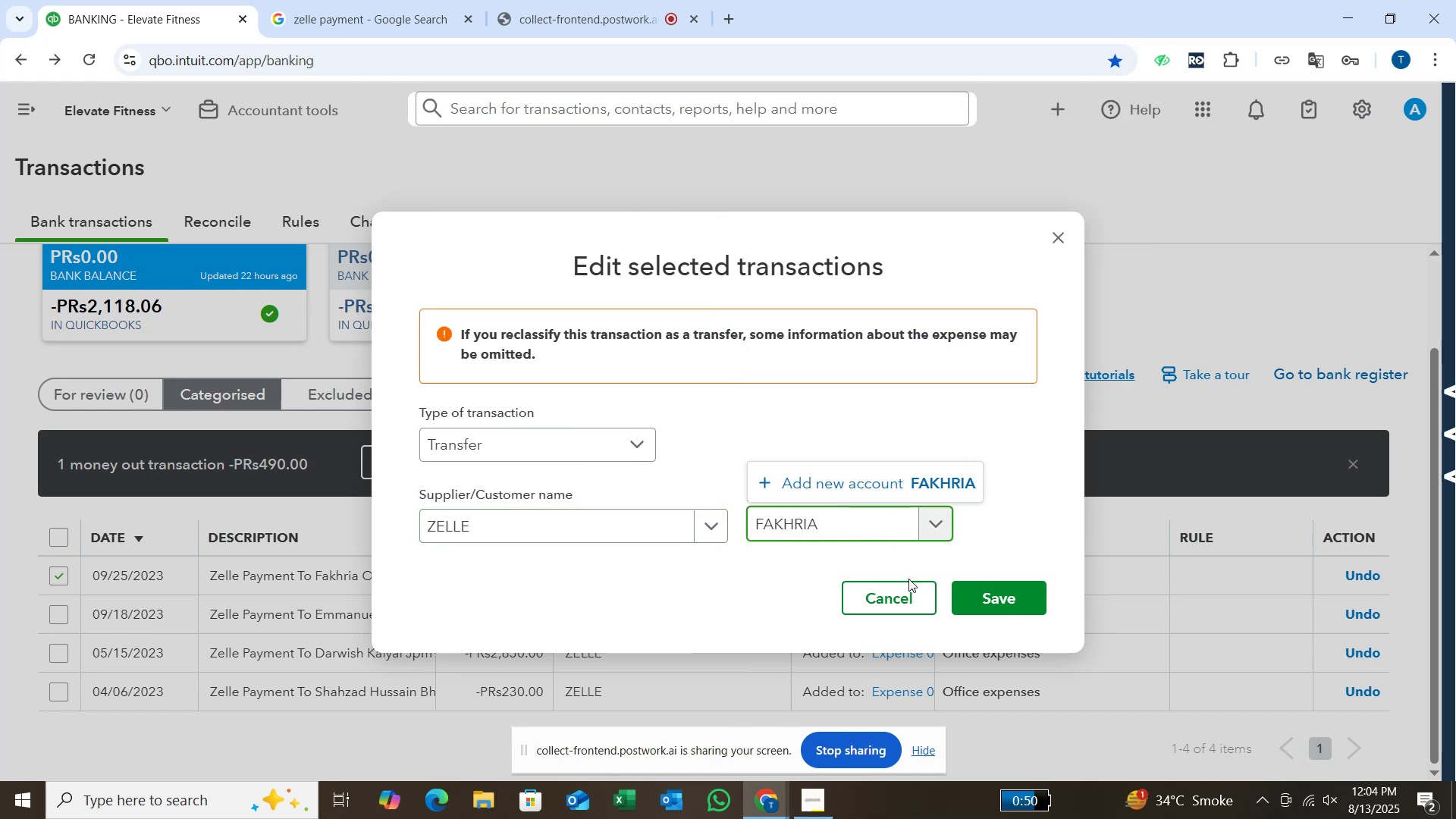 
left_click([977, 595])
 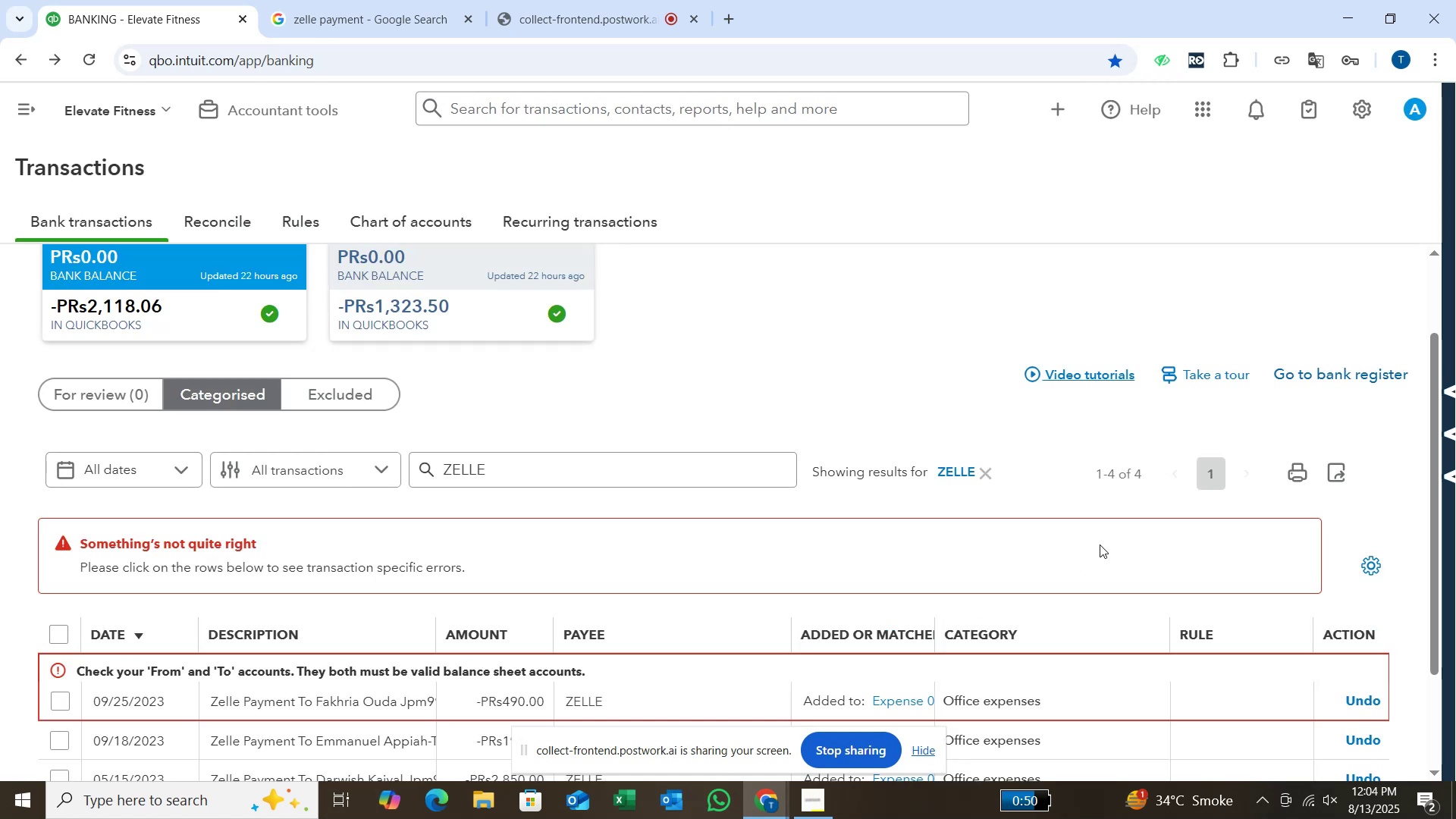 
scroll: coordinate [1117, 660], scroll_direction: up, amount: 1.0
 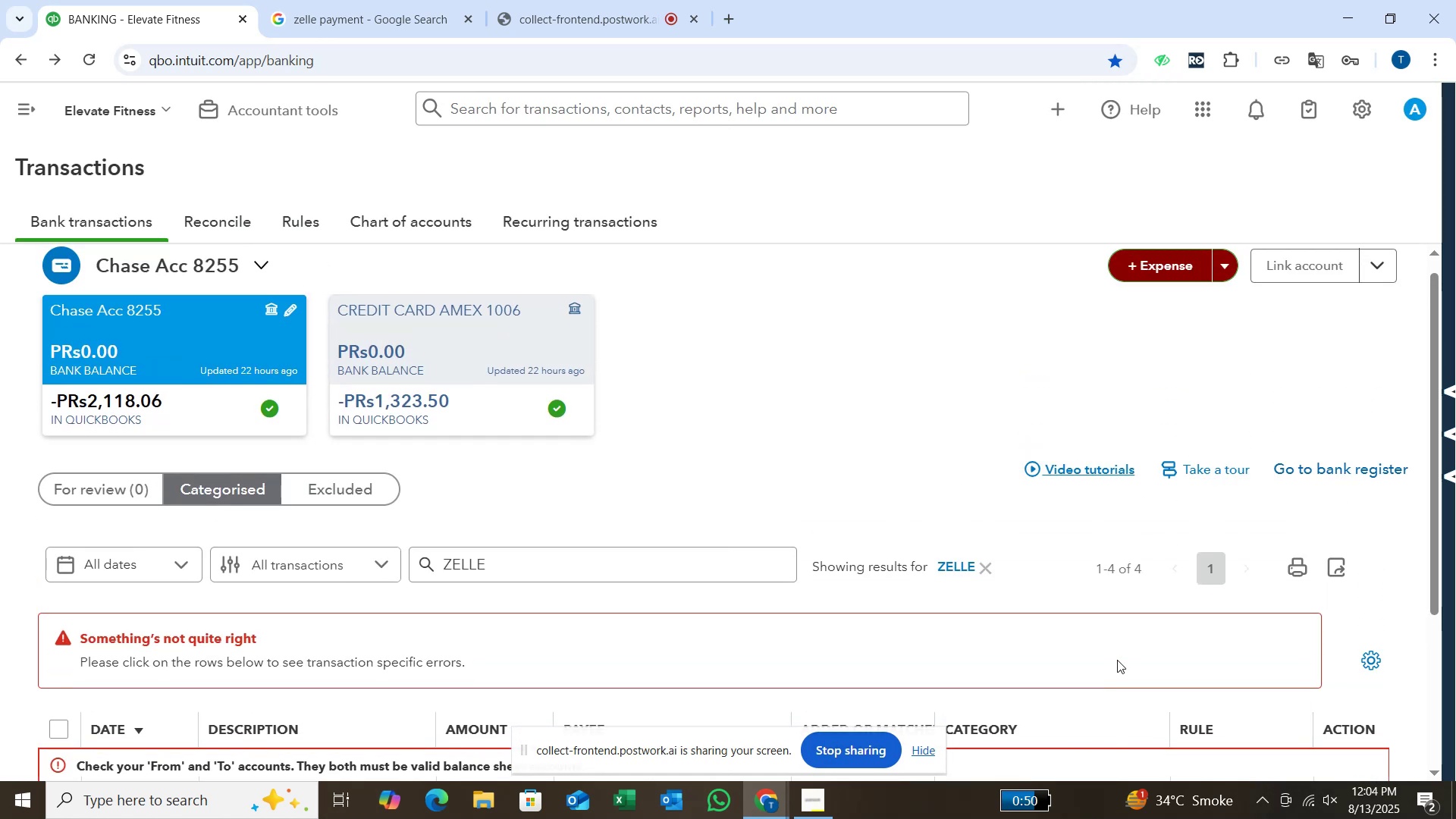 
scroll: coordinate [1117, 660], scroll_direction: down, amount: 1.0
 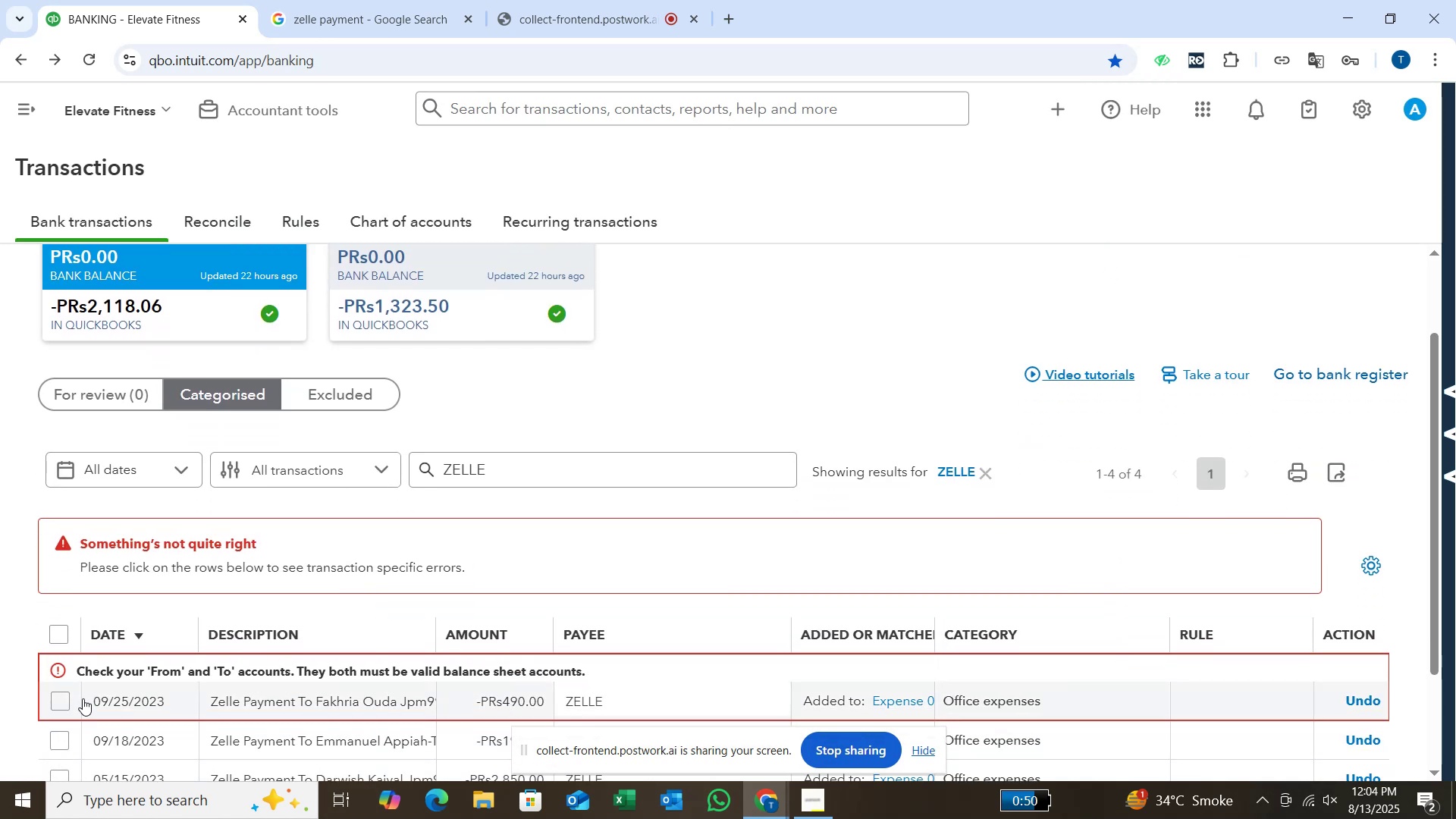 
wait(5.75)
 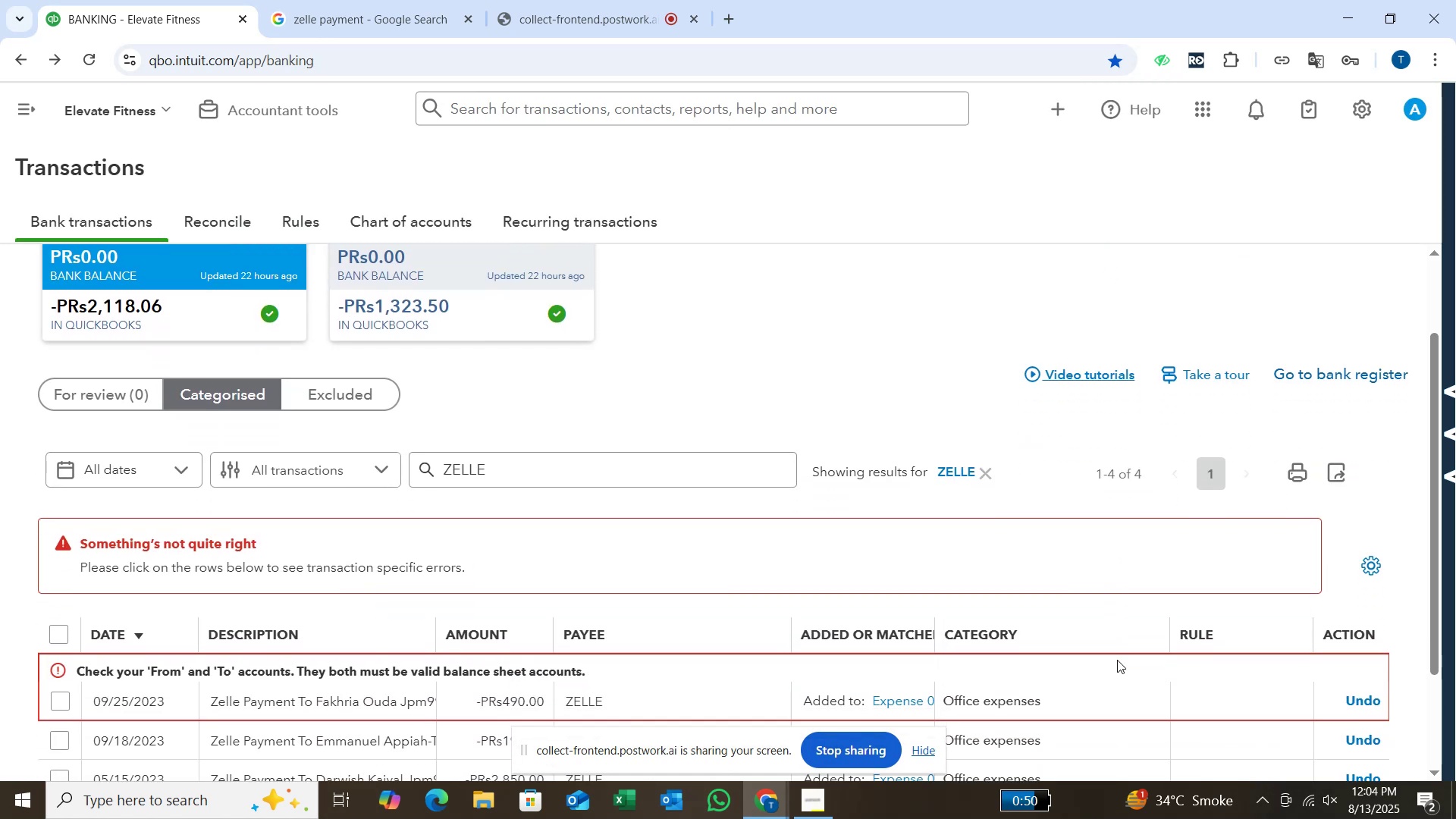 
left_click([56, 701])
 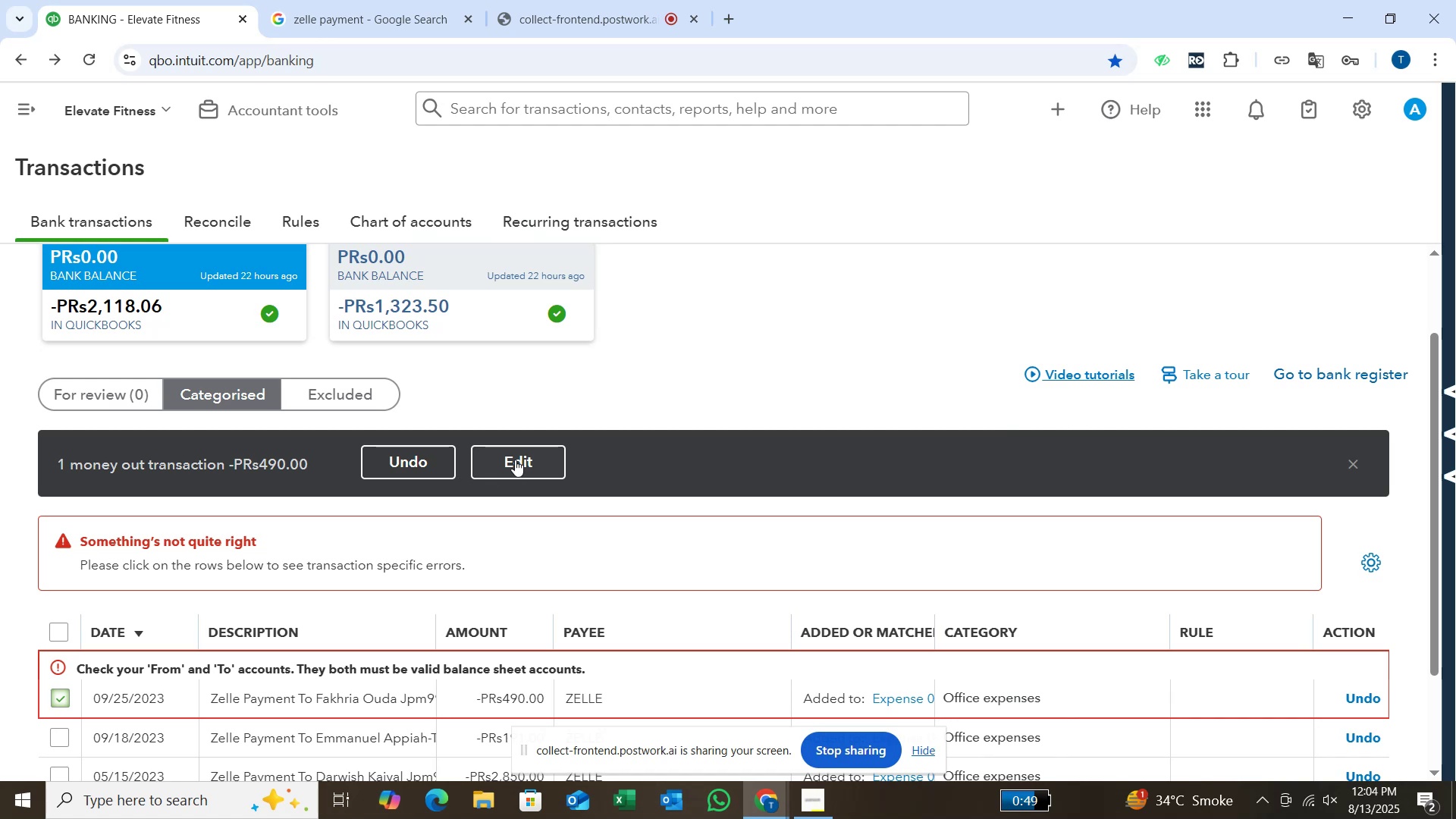 
left_click([529, 457])
 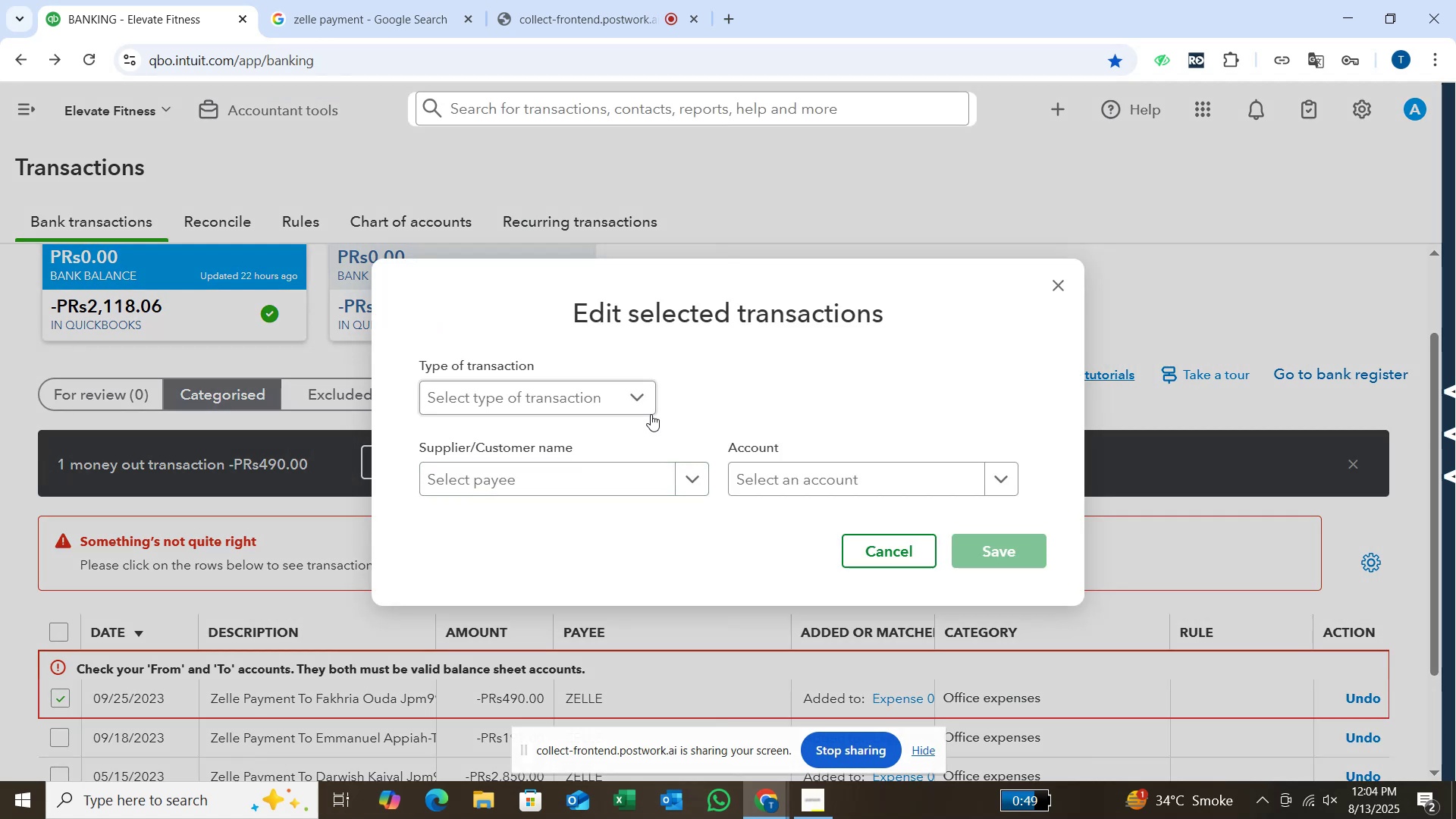 
left_click([651, 403])
 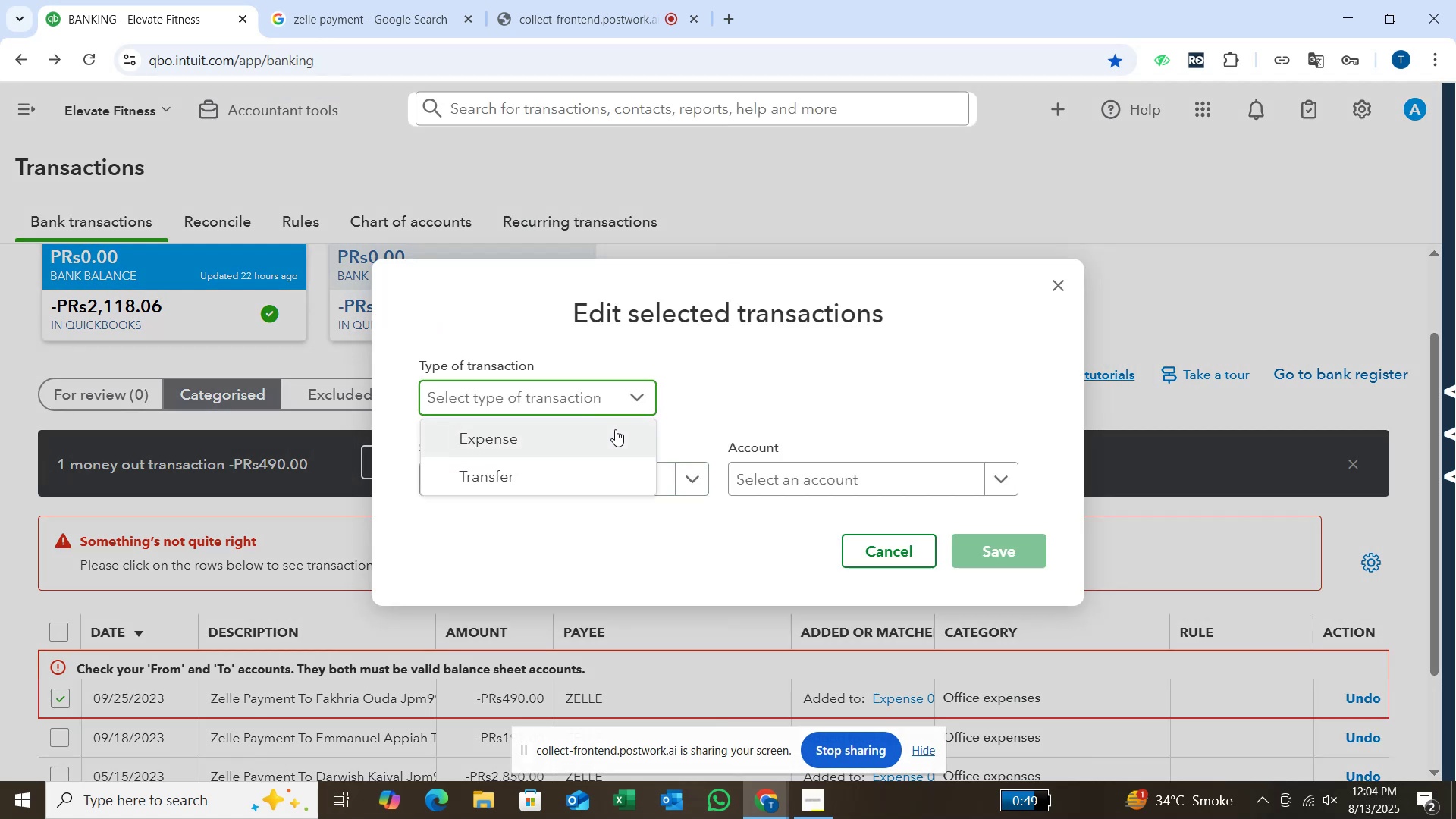 
left_click([615, 429])
 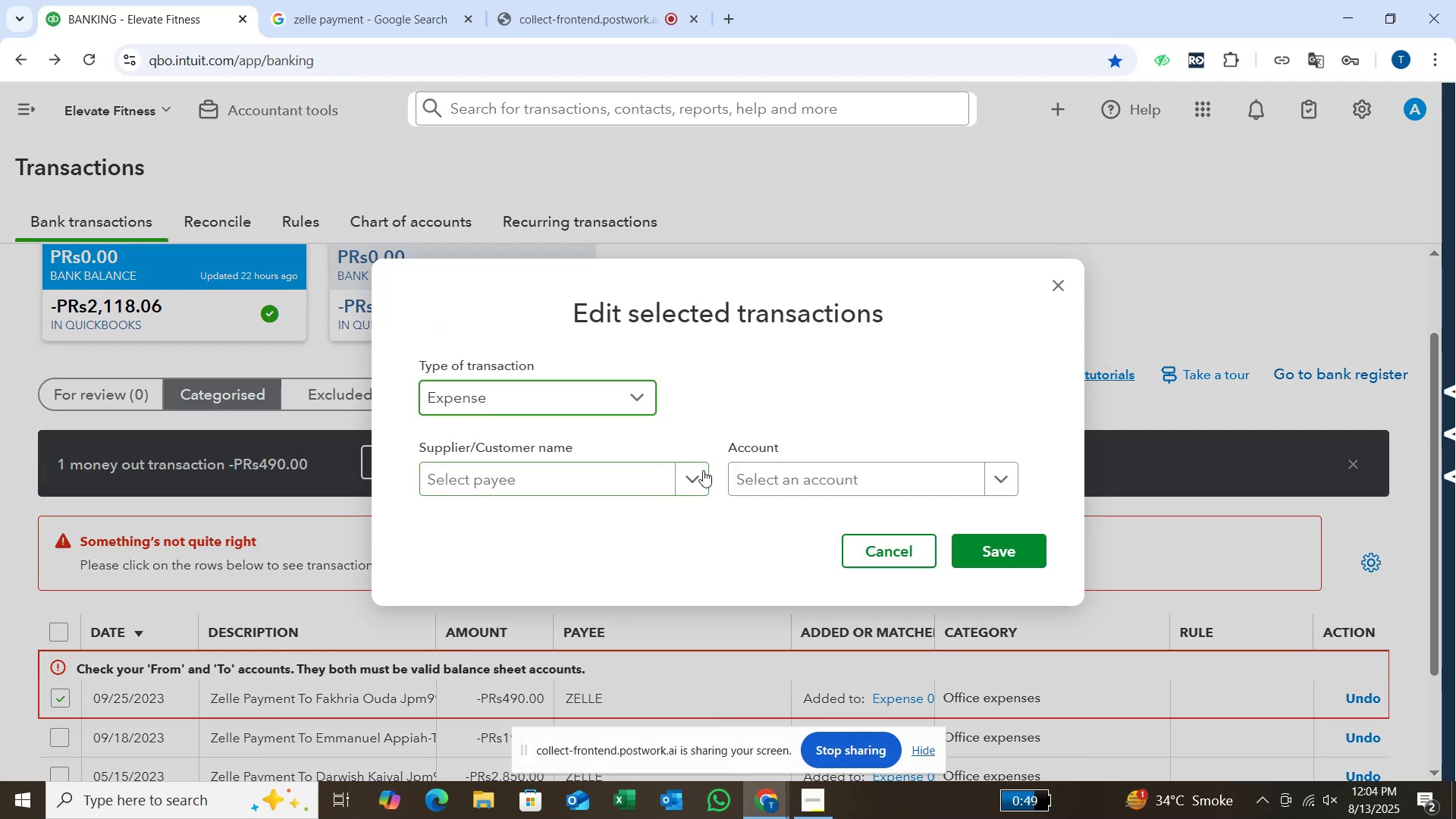 
left_click([703, 470])
 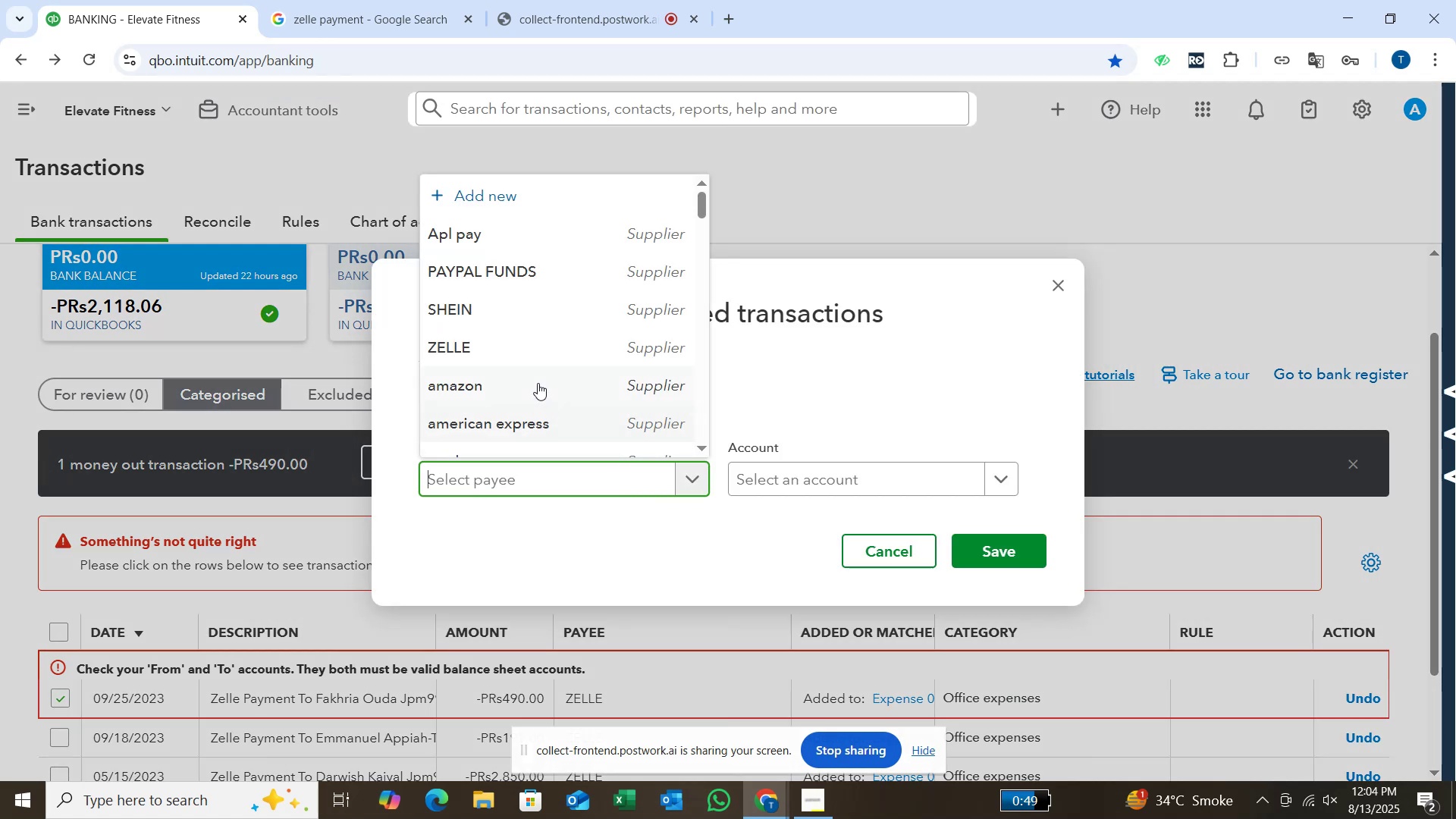 
left_click([554, 354])
 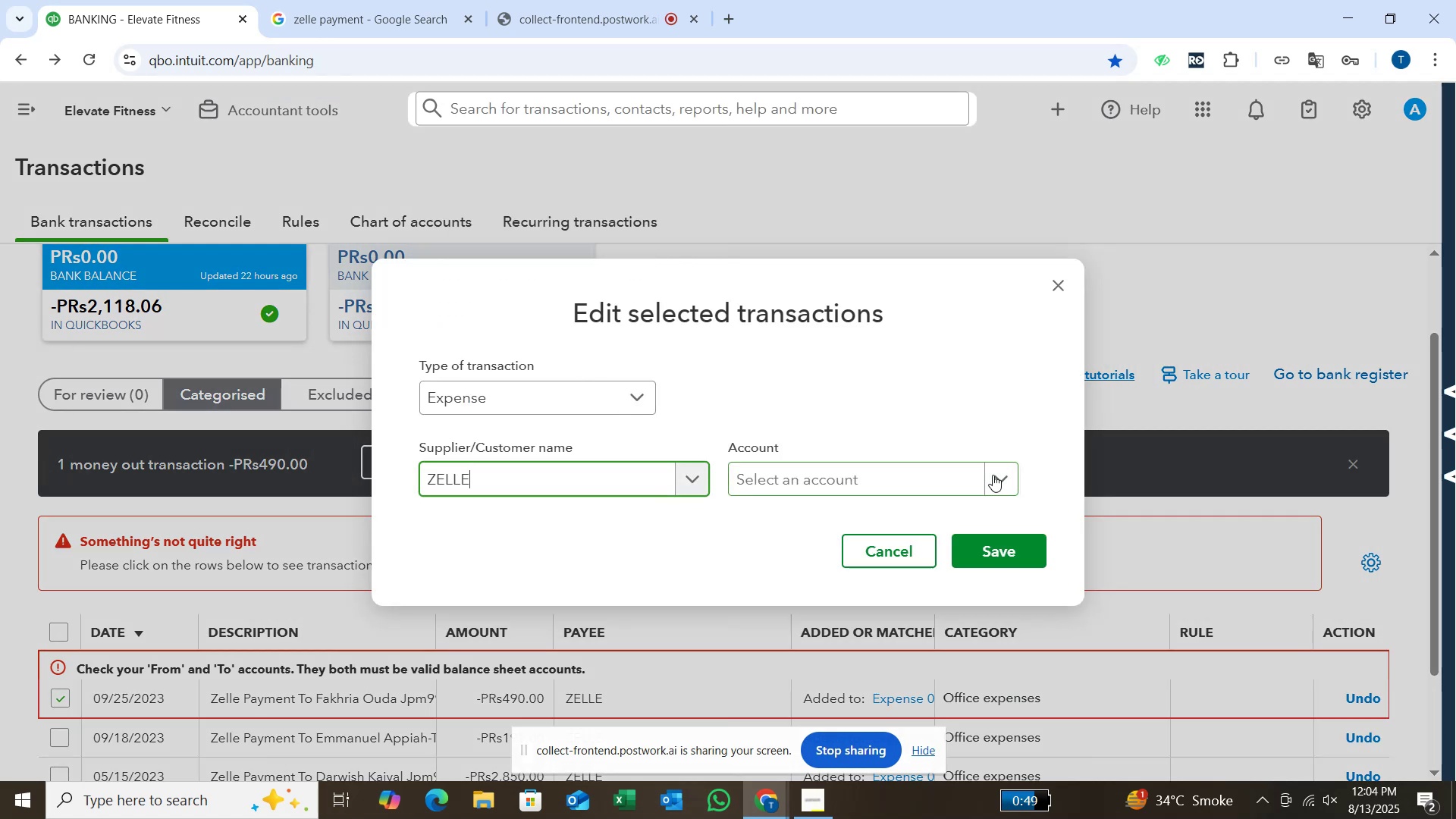 
left_click([997, 475])
 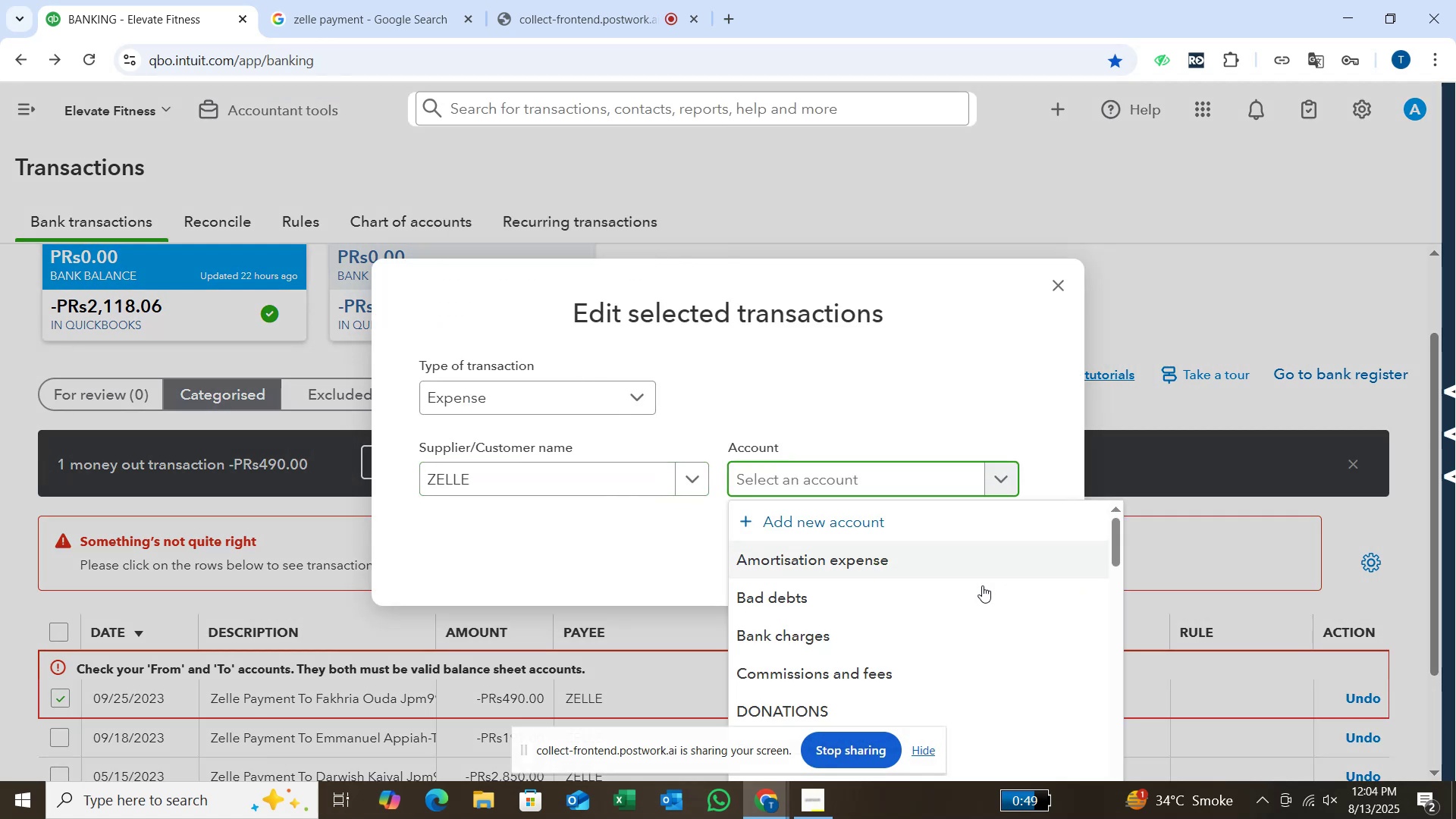 
scroll: coordinate [981, 592], scroll_direction: down, amount: 1.0
 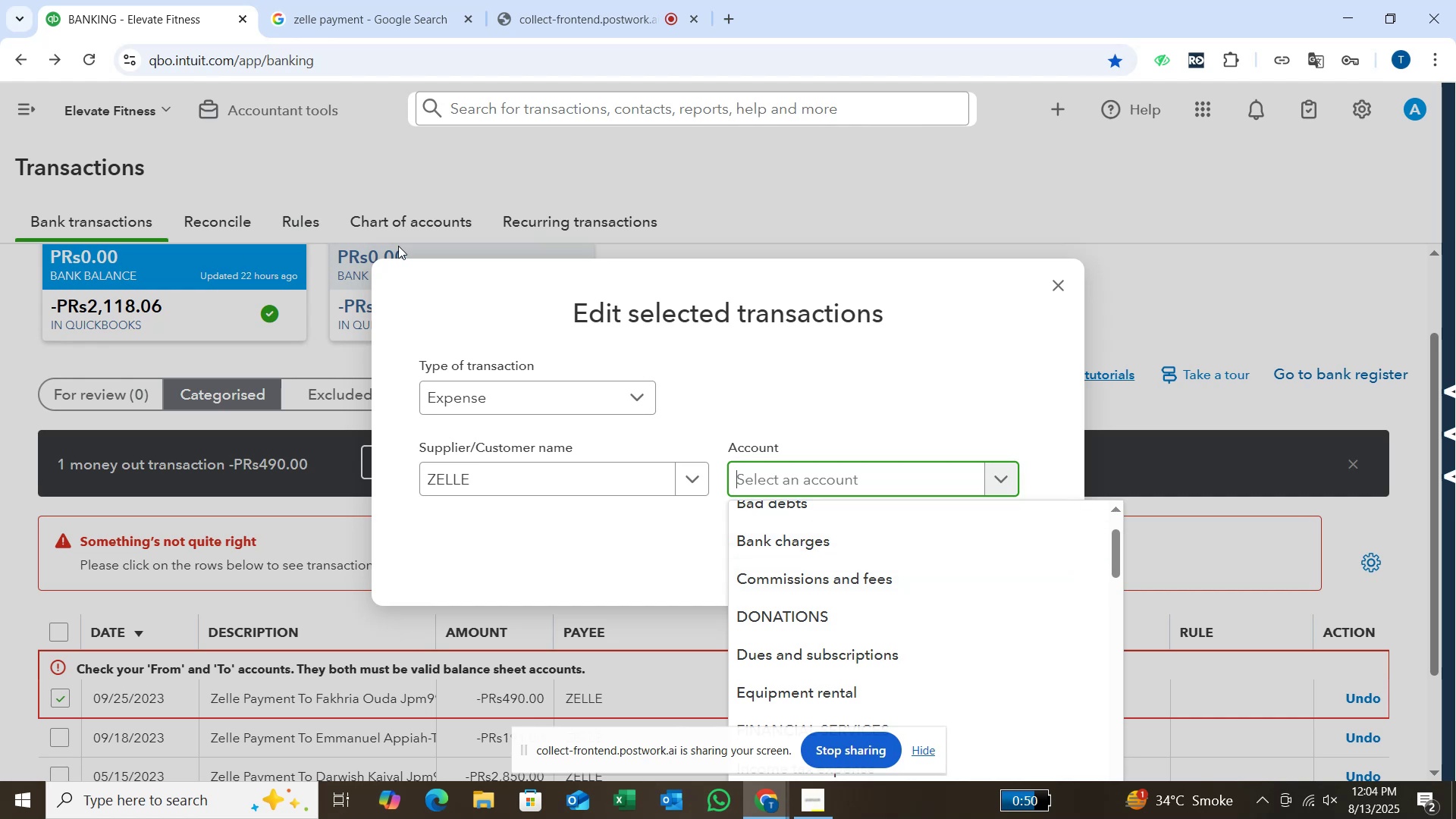 
wait(5.79)
 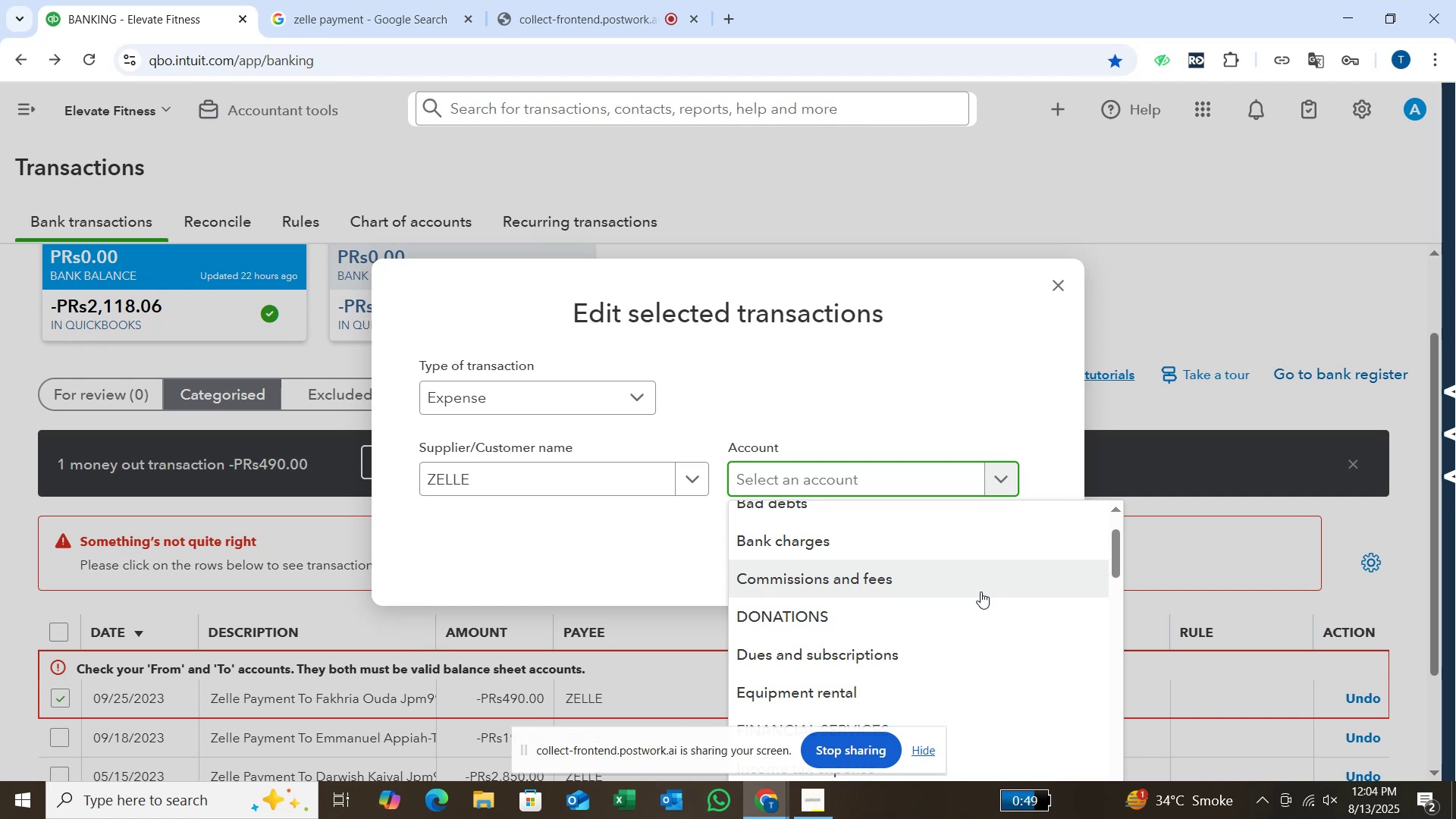 
left_click([403, 13])
 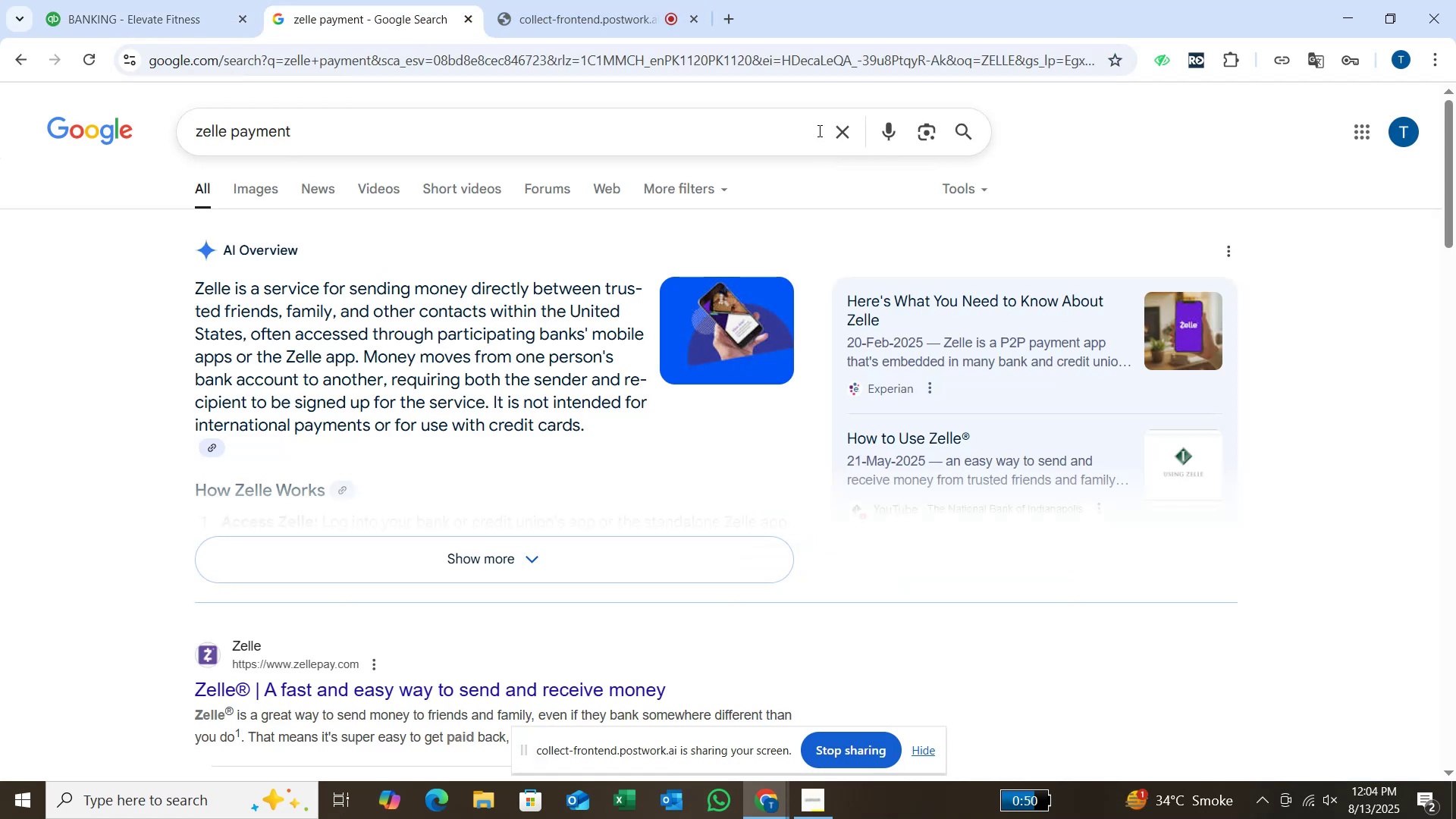 
left_click([847, 136])
 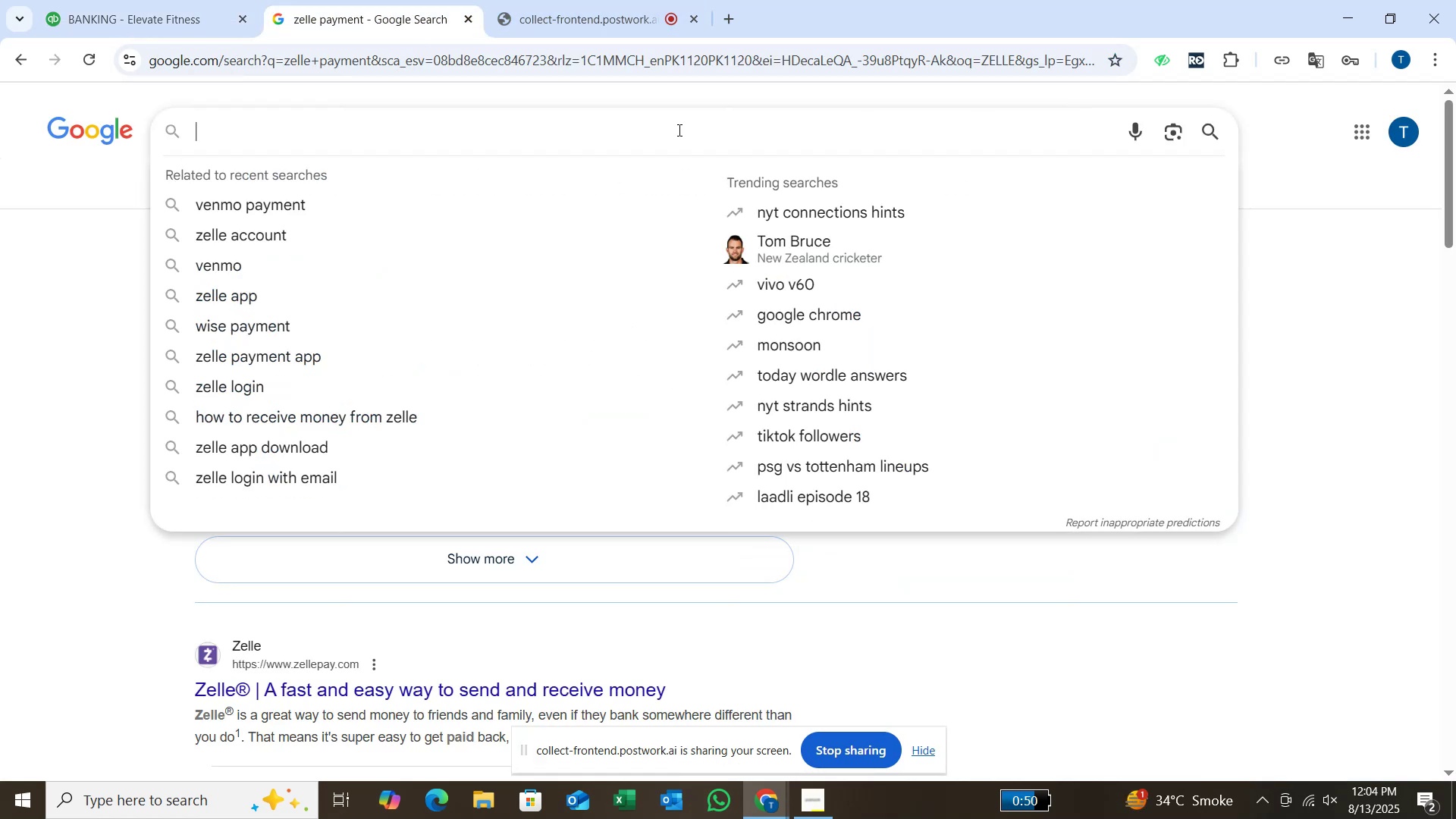 
type(FAKHRIA AUDA)
 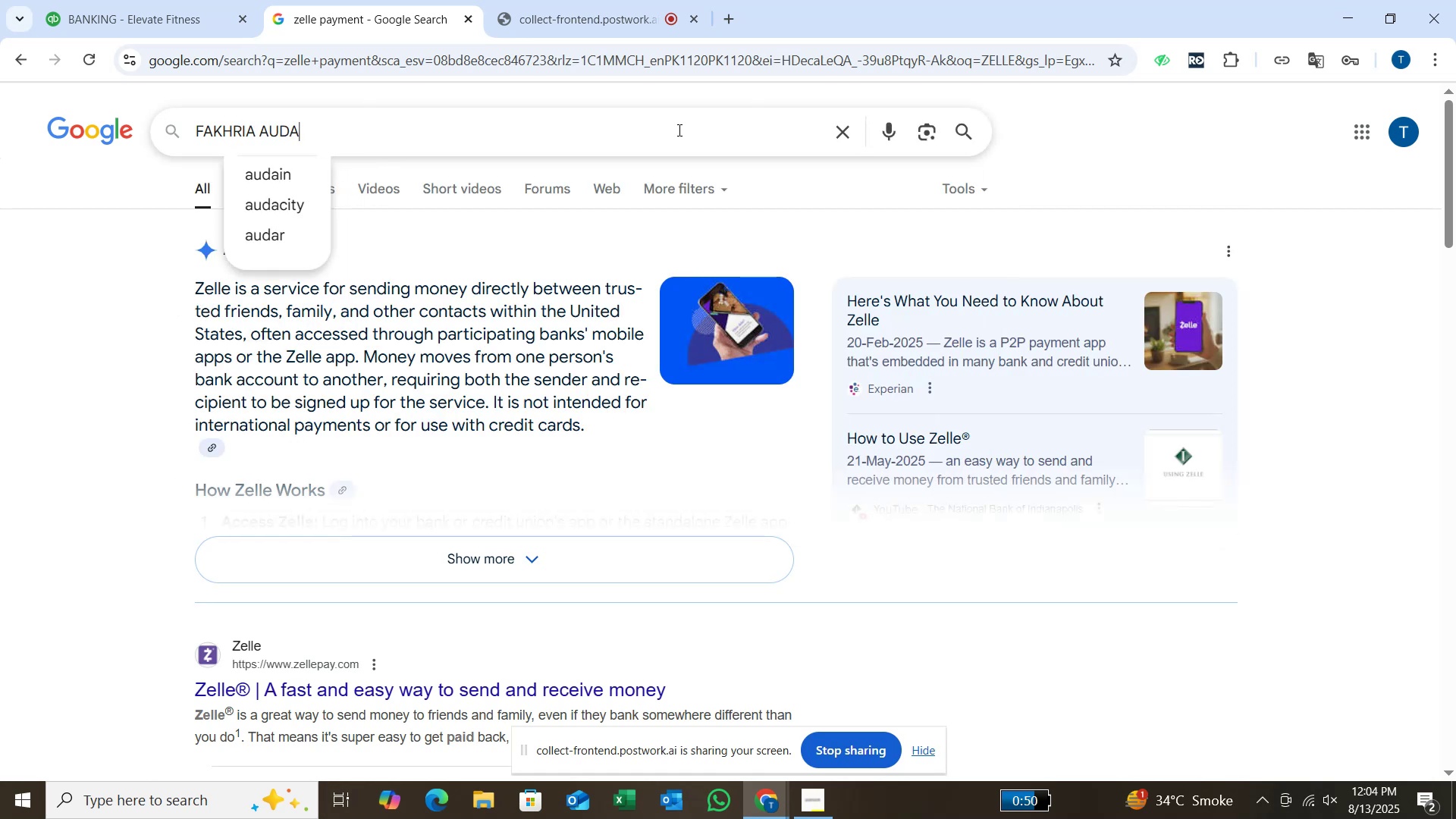 
key(Enter)
 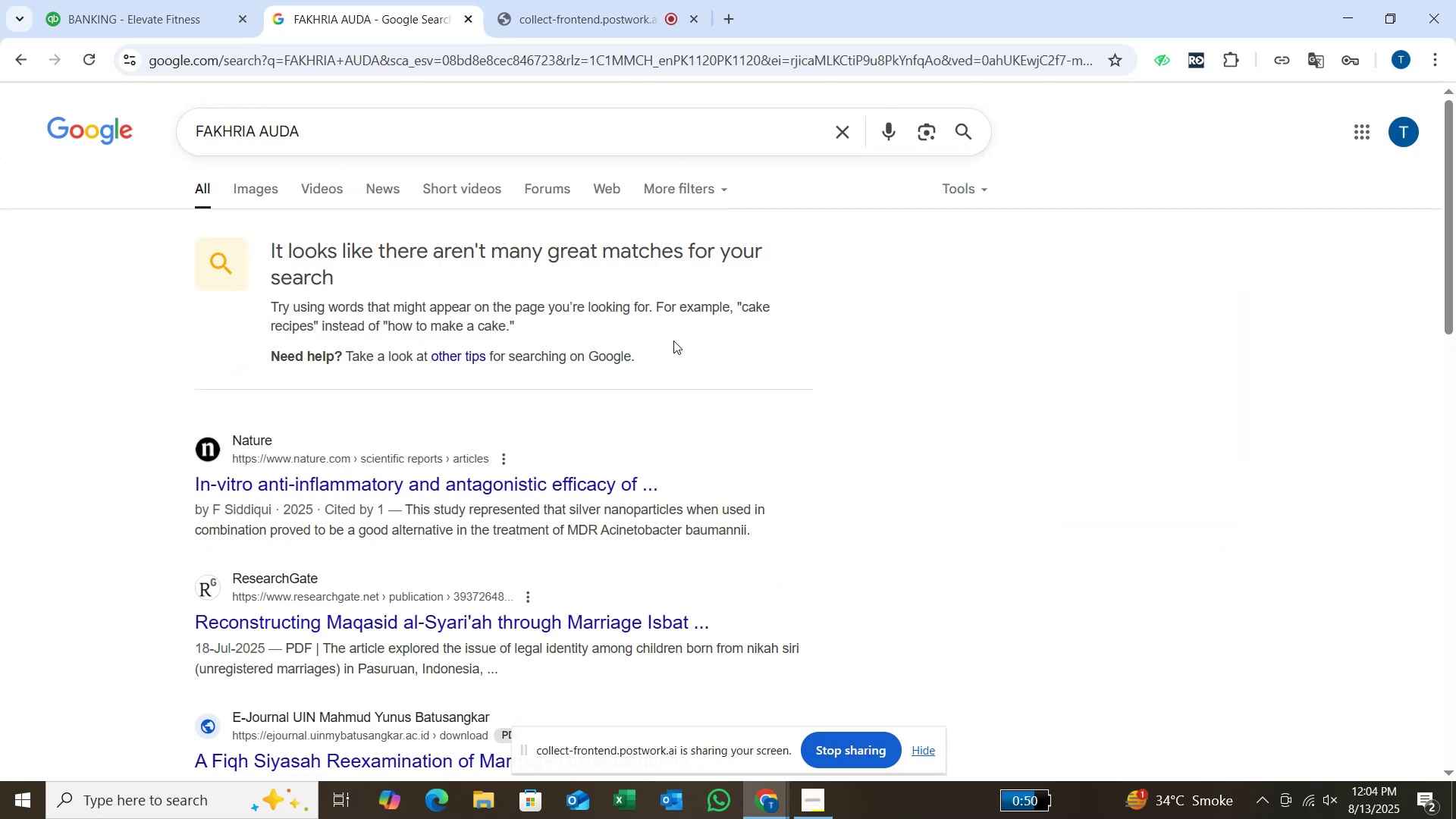 
left_click([850, 124])
 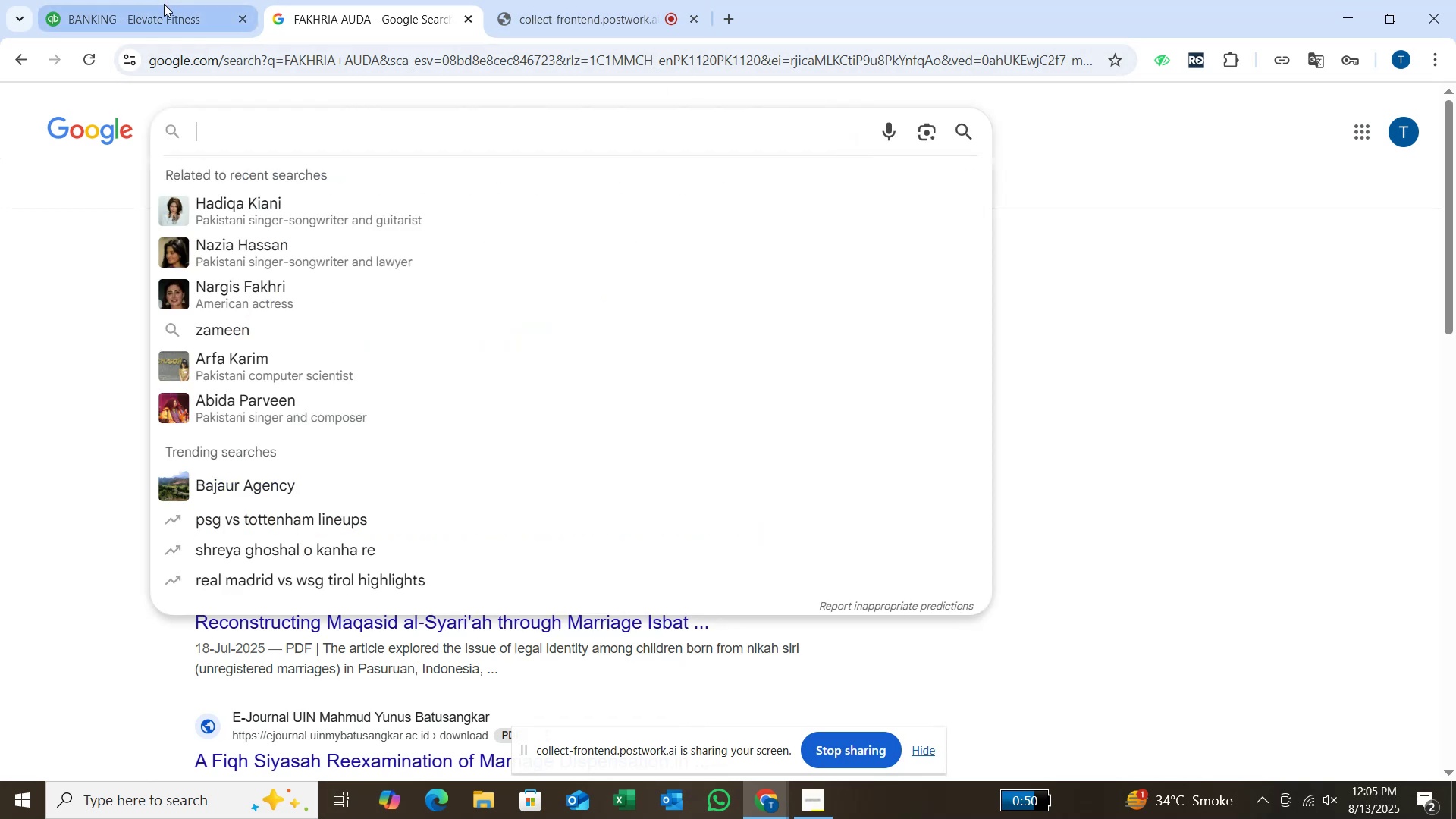 
left_click([159, 11])
 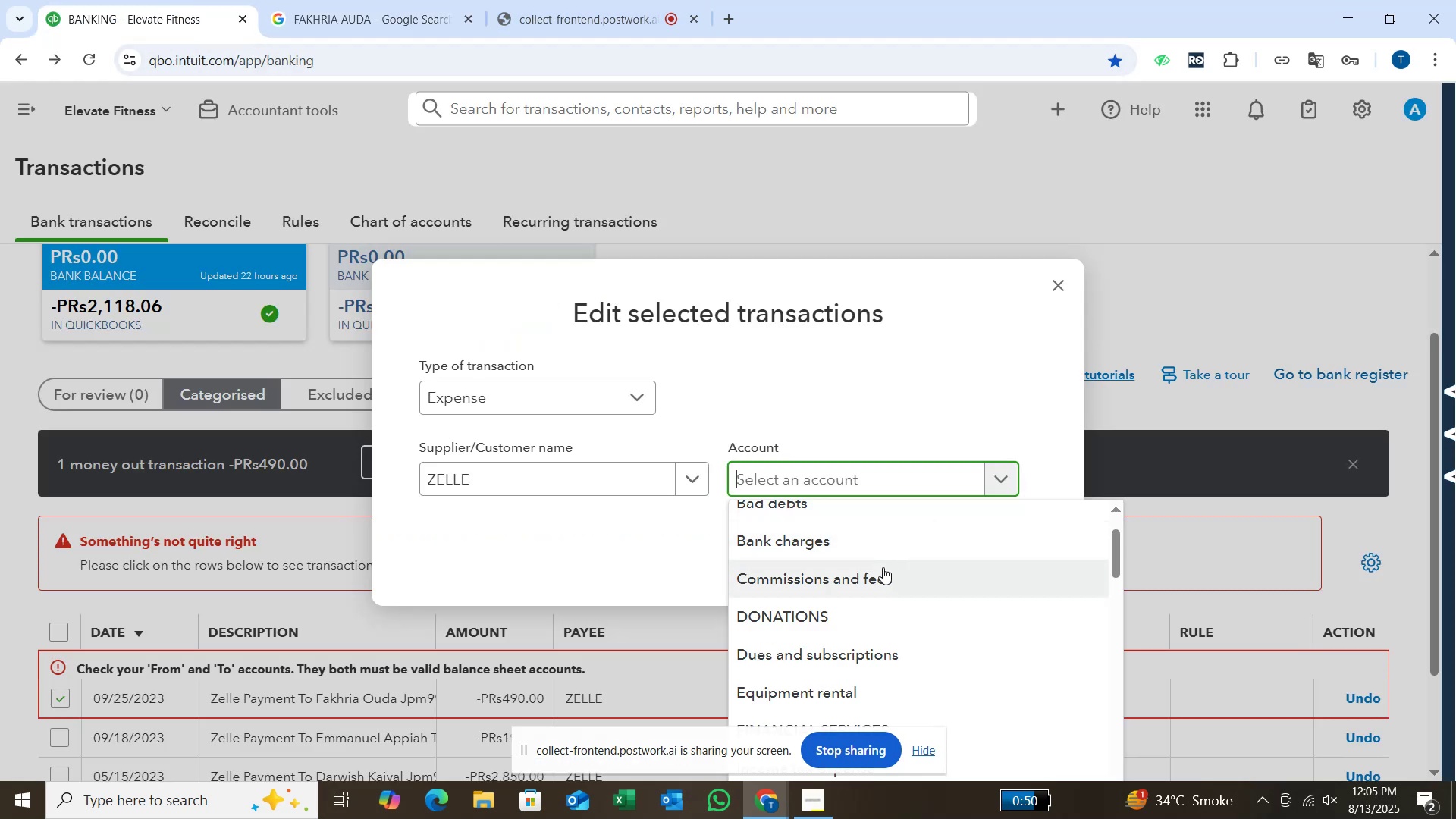 
scroll: coordinate [883, 567], scroll_direction: down, amount: 1.0
 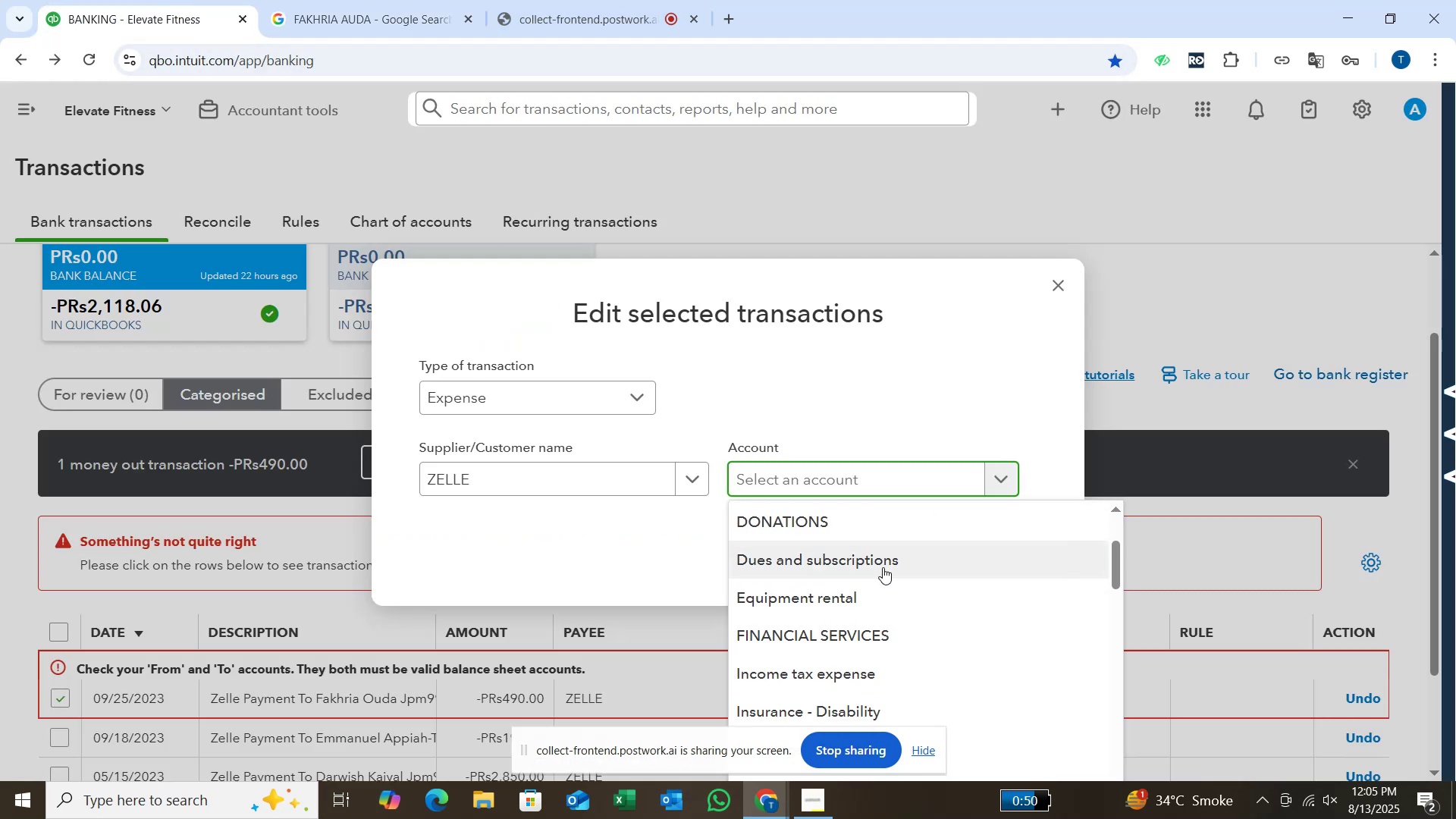 
scroll: coordinate [883, 567], scroll_direction: up, amount: 1.0
 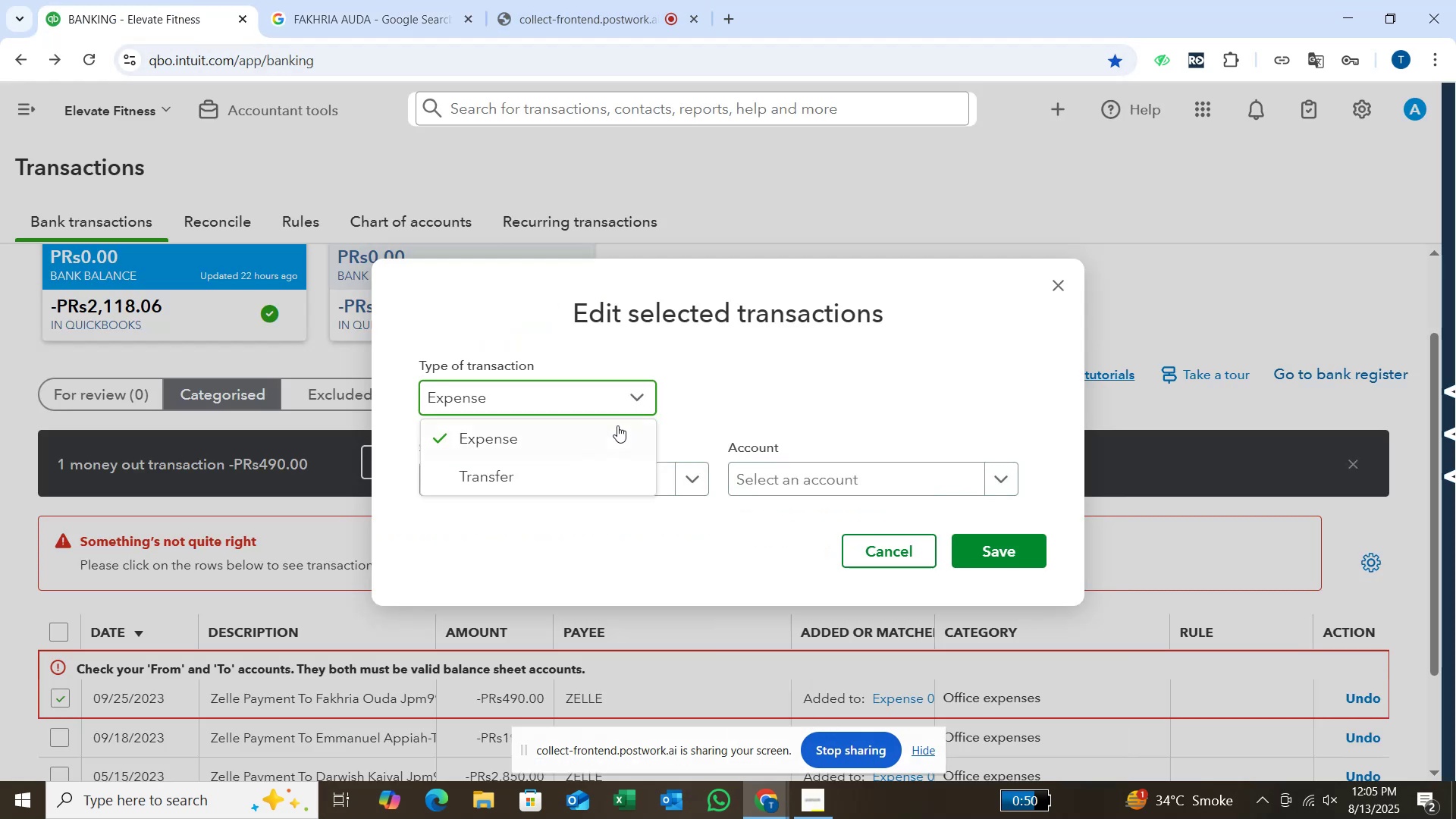 
left_click([602, 472])
 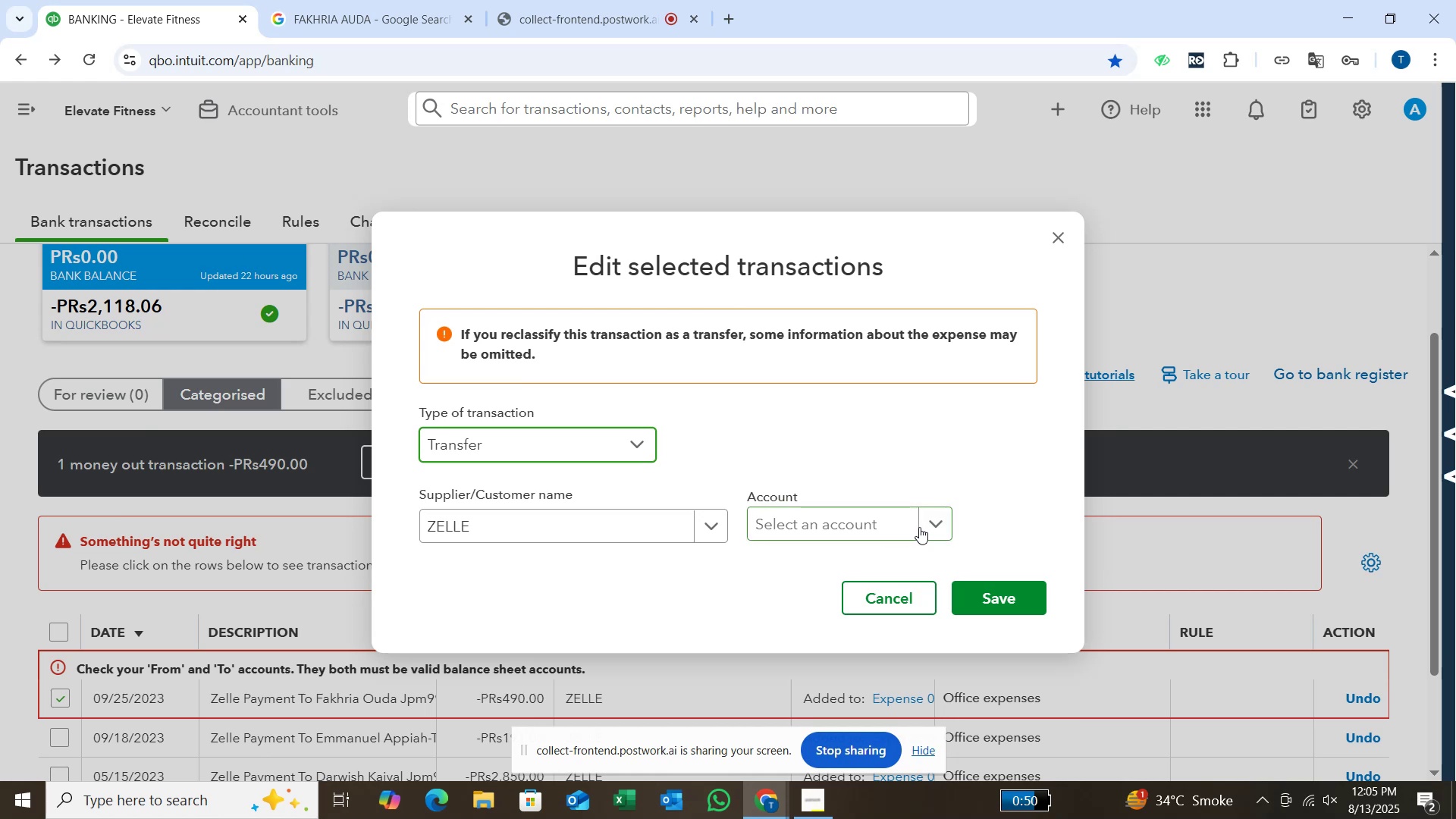 
left_click([932, 525])
 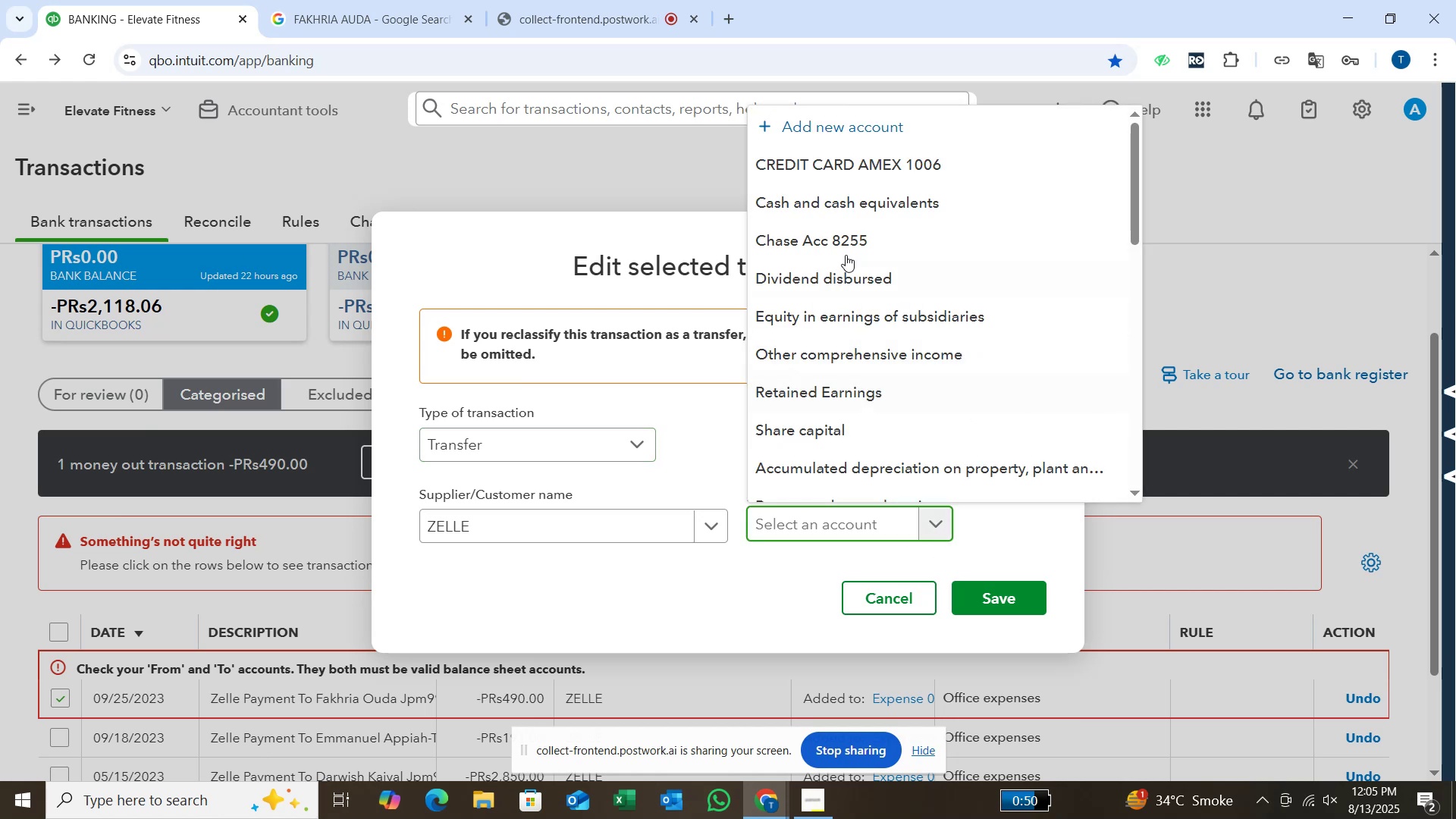 
left_click([843, 160])
 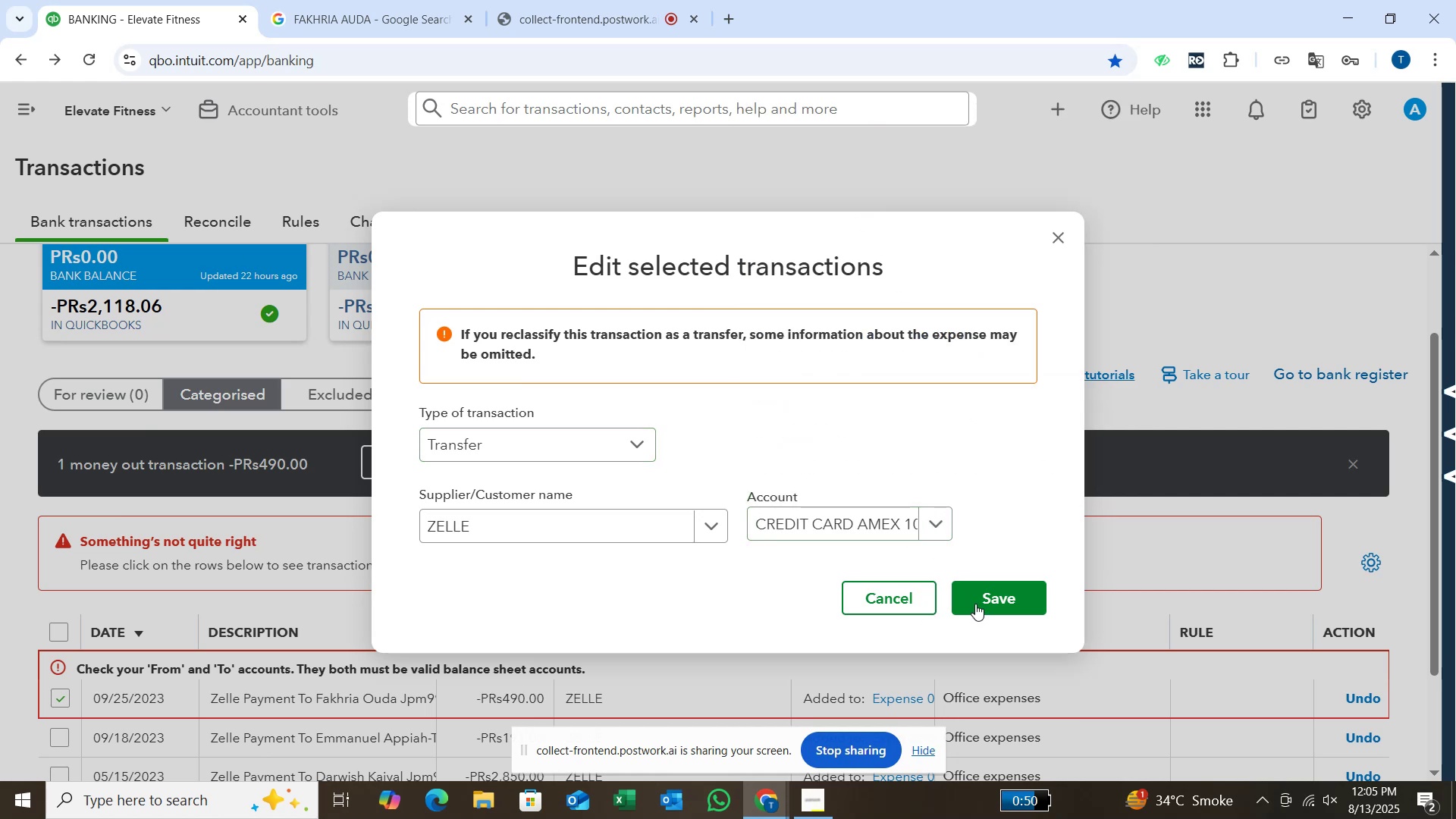 
left_click([981, 594])
 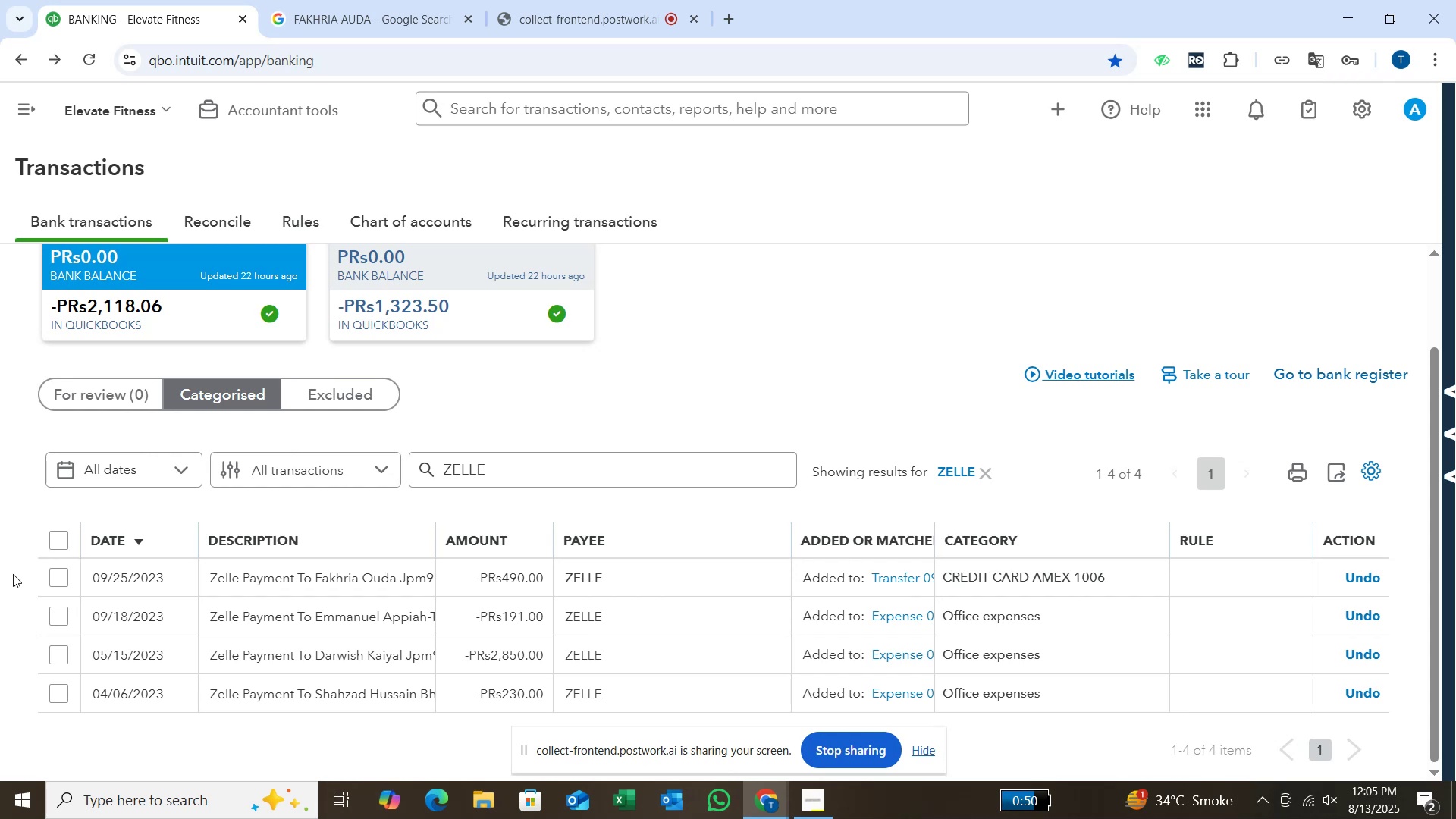 
wait(6.19)
 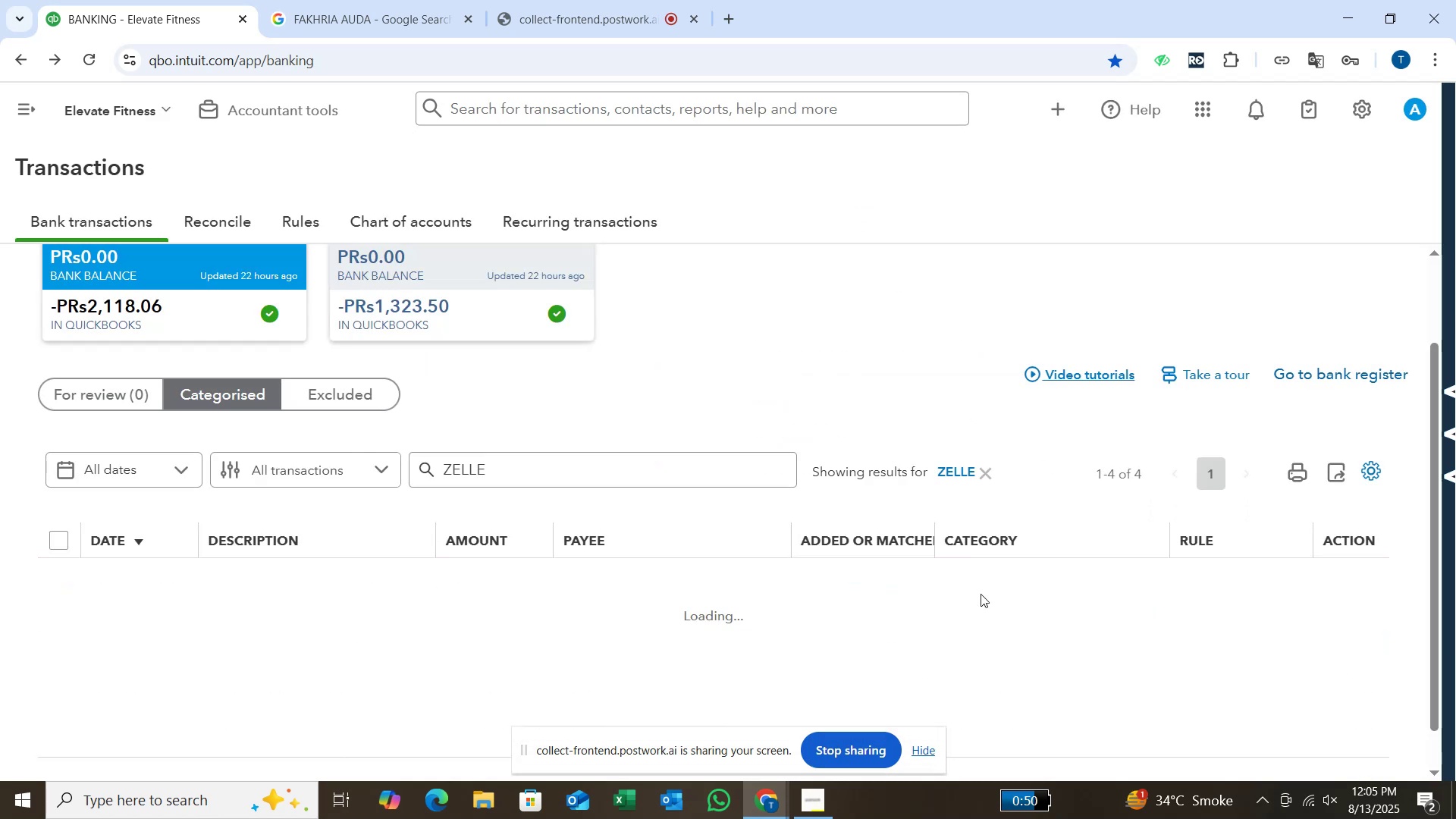 
left_click([62, 541])
 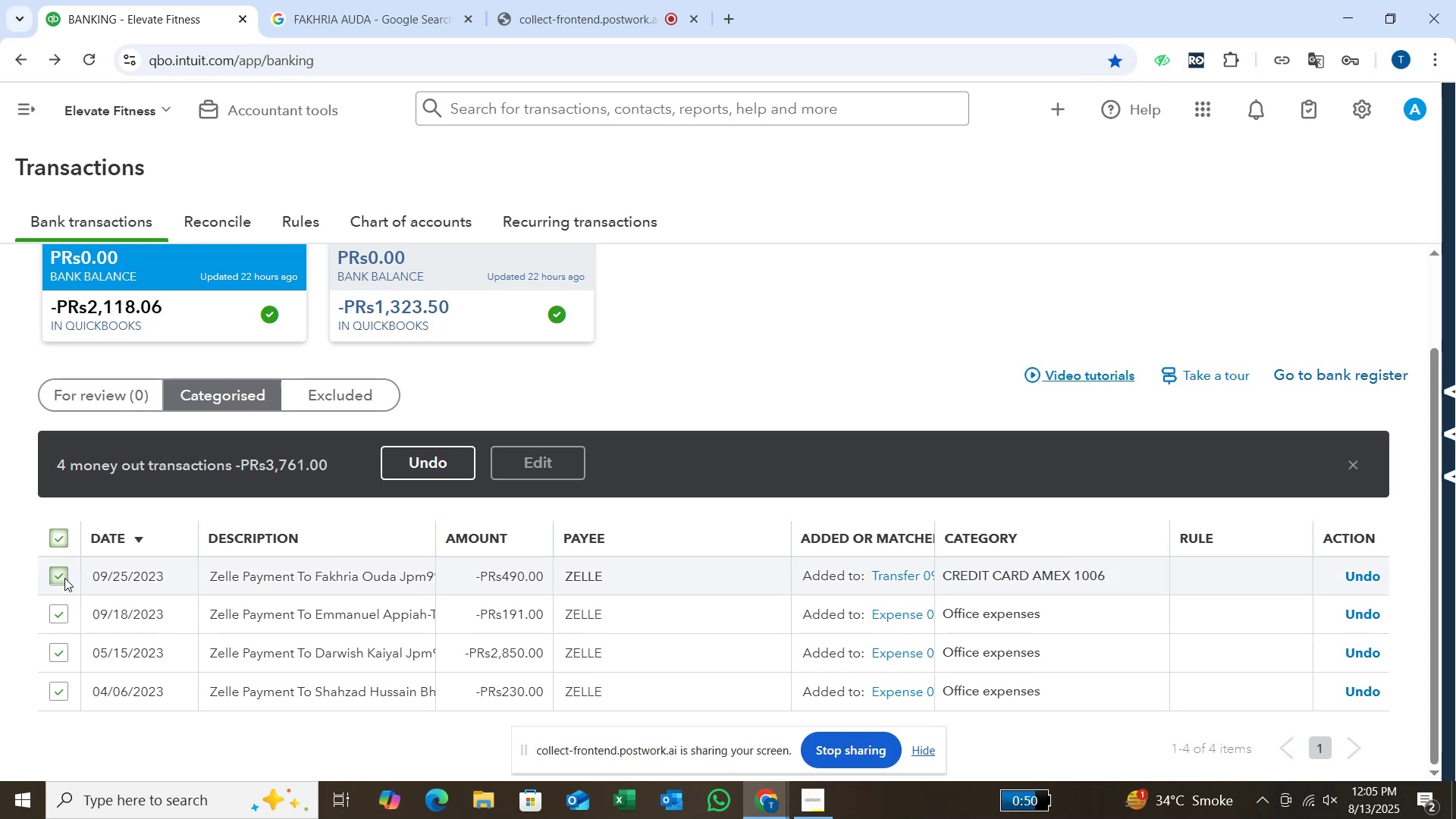 
left_click([60, 548])
 